 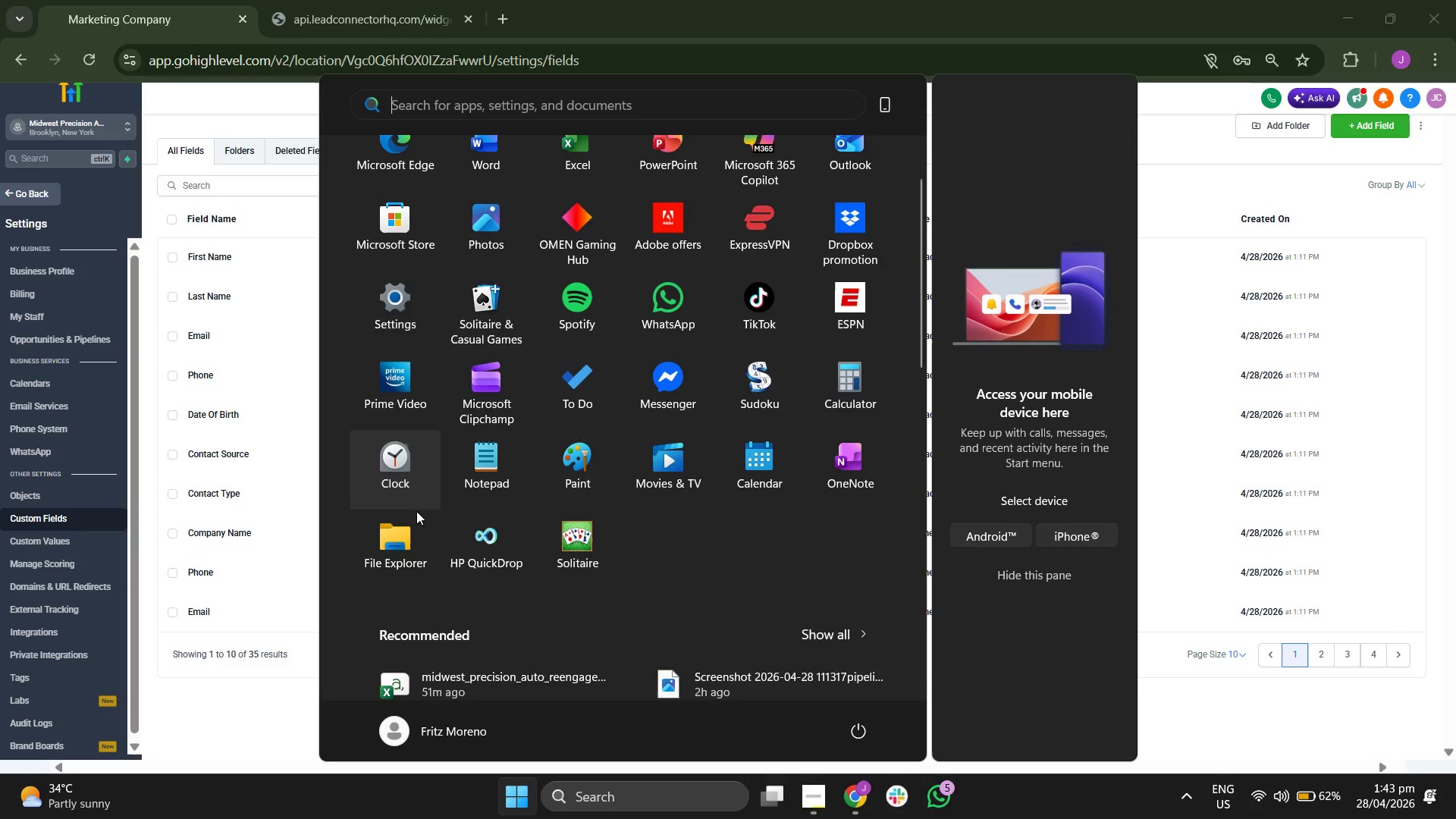 
left_click([401, 539])
 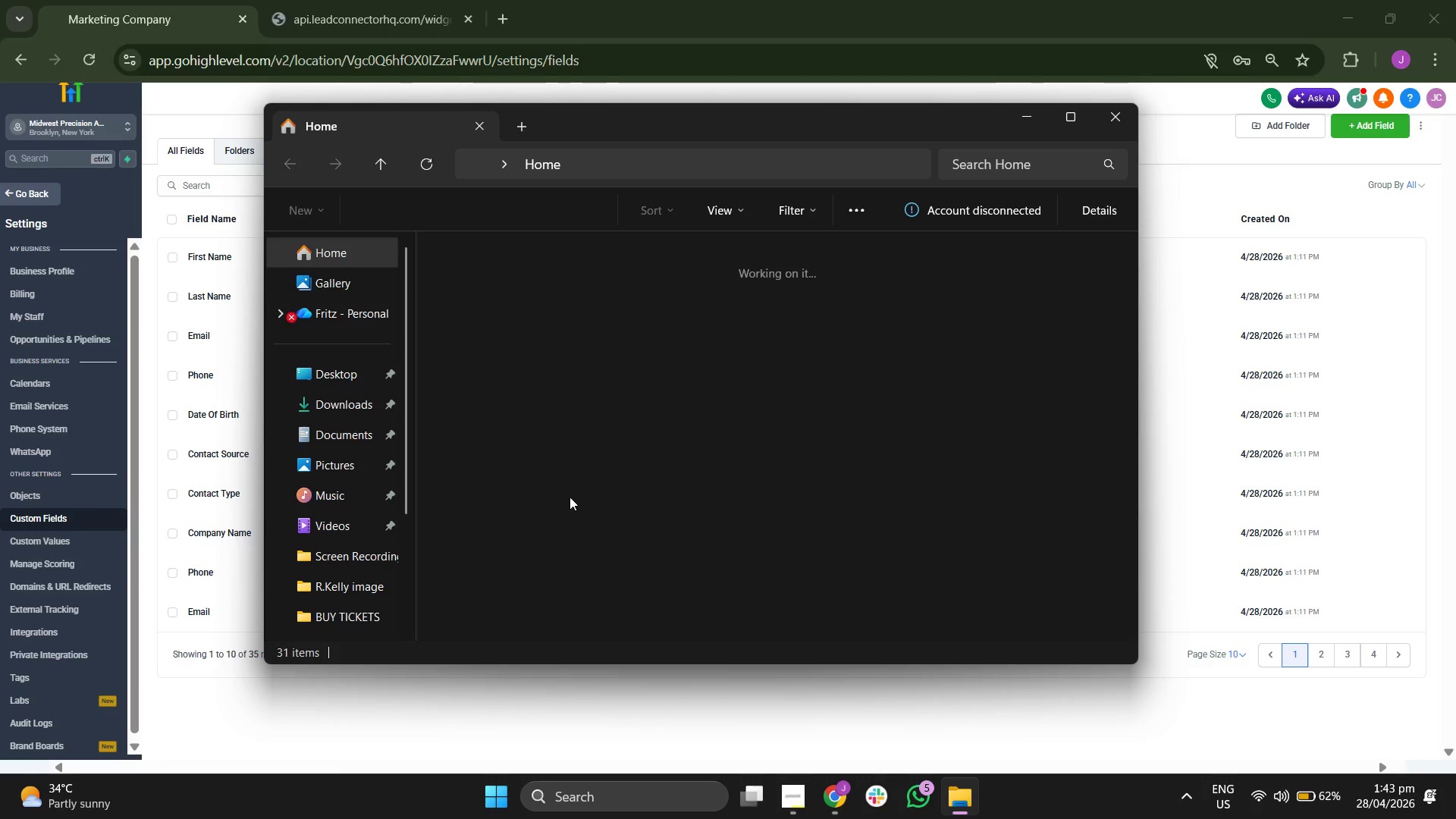 
left_click([324, 406])
 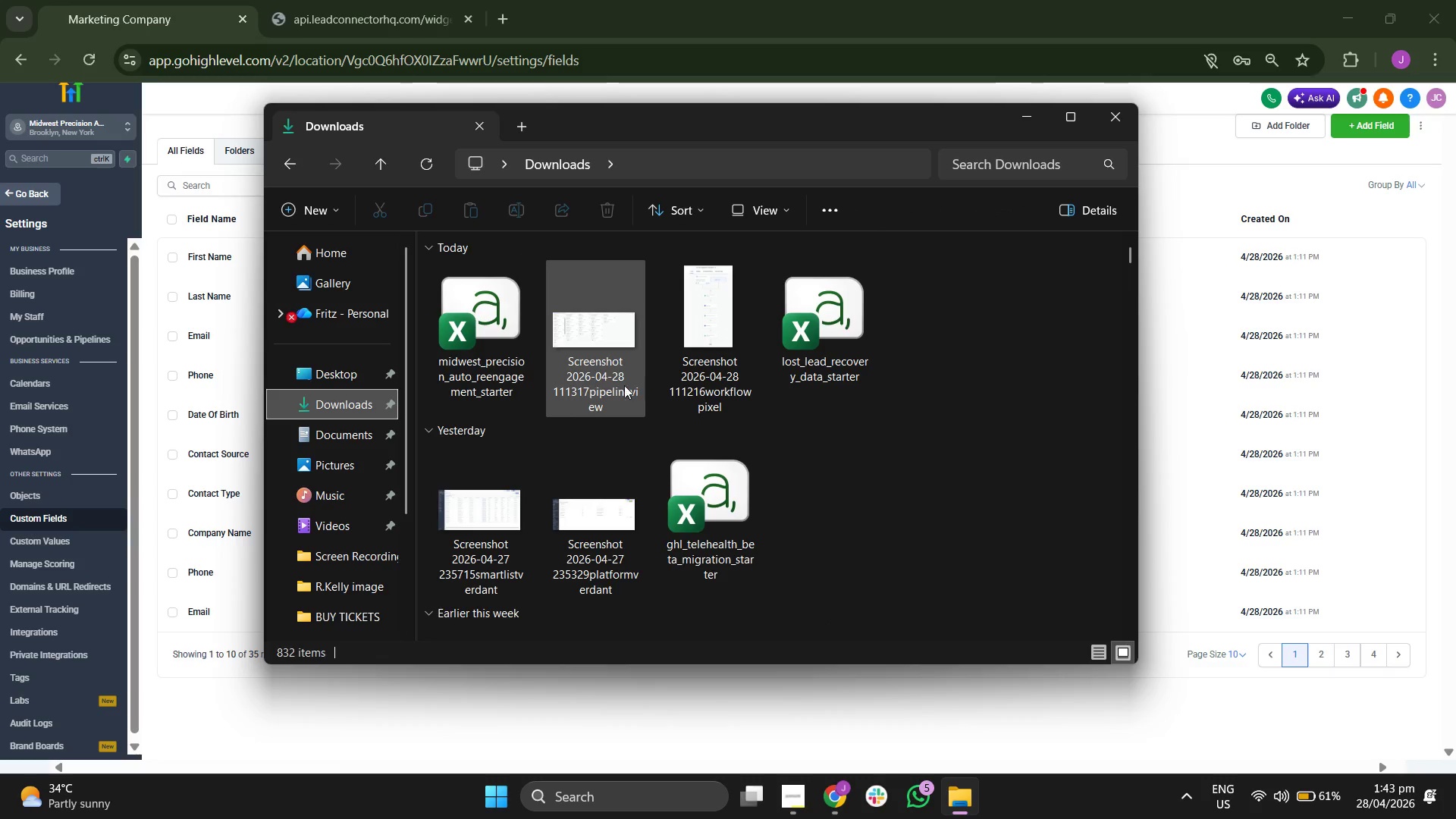 
double_click([464, 330])
 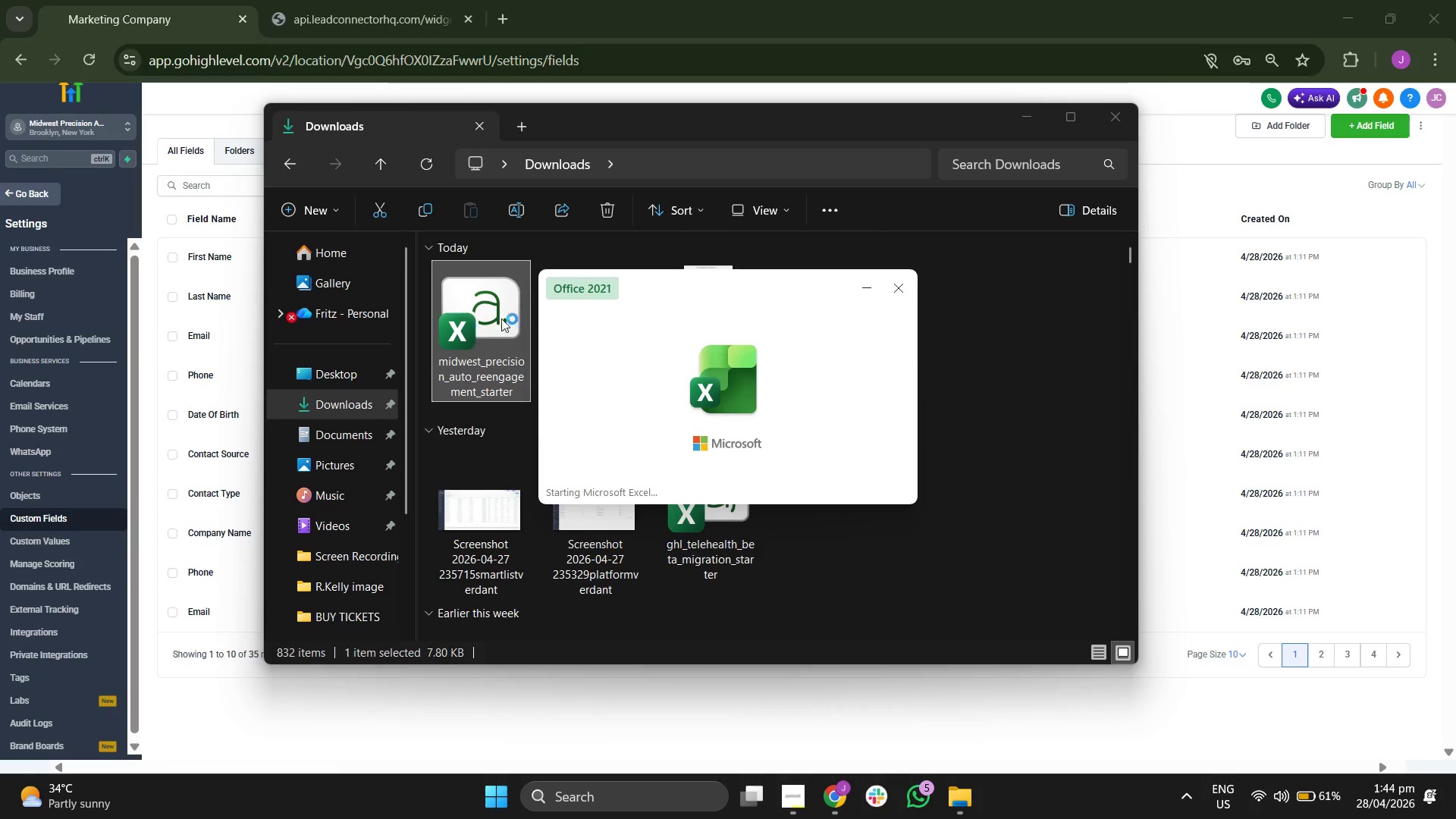 
wait(5.17)
 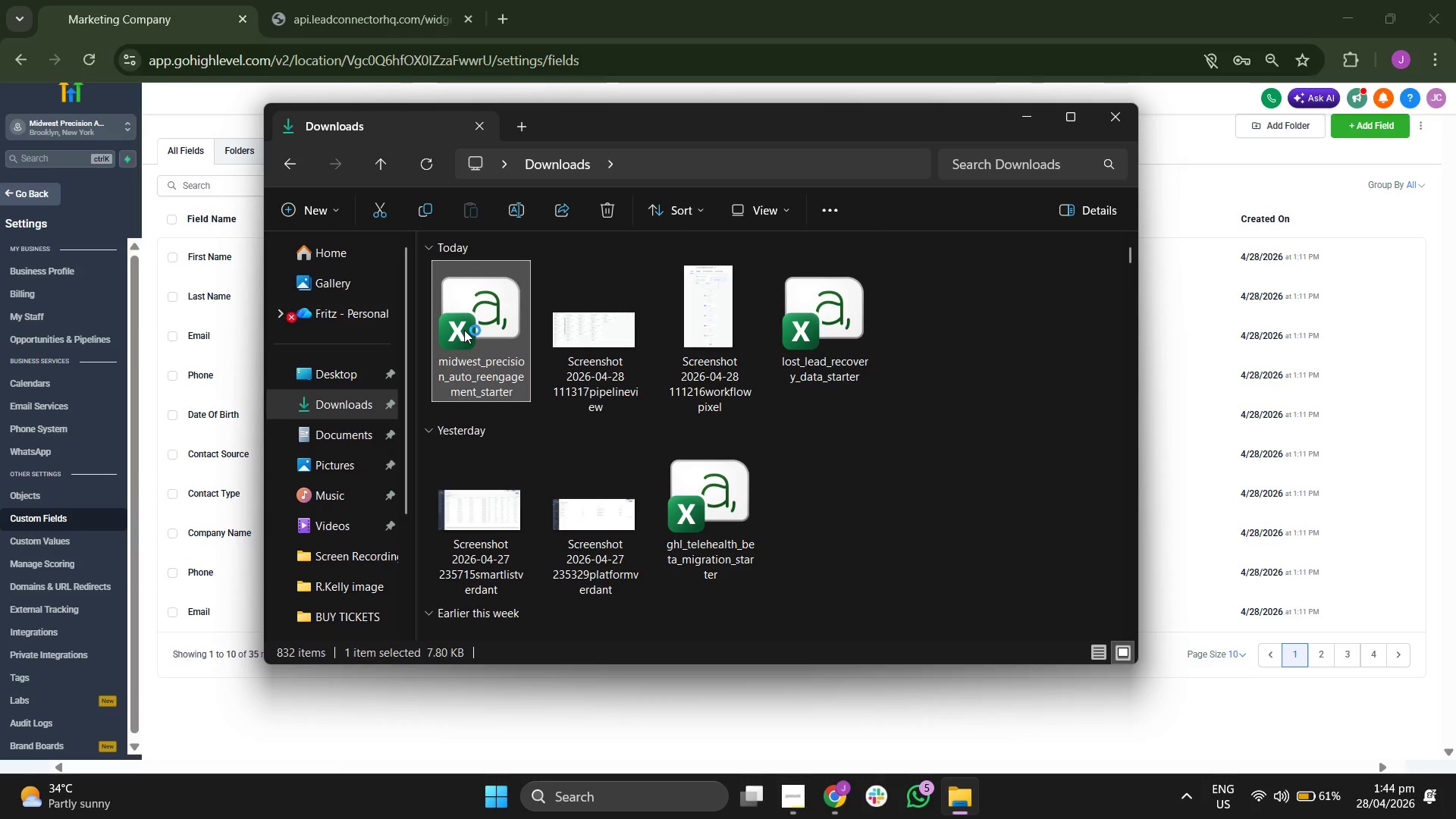 
left_click([1122, 127])
 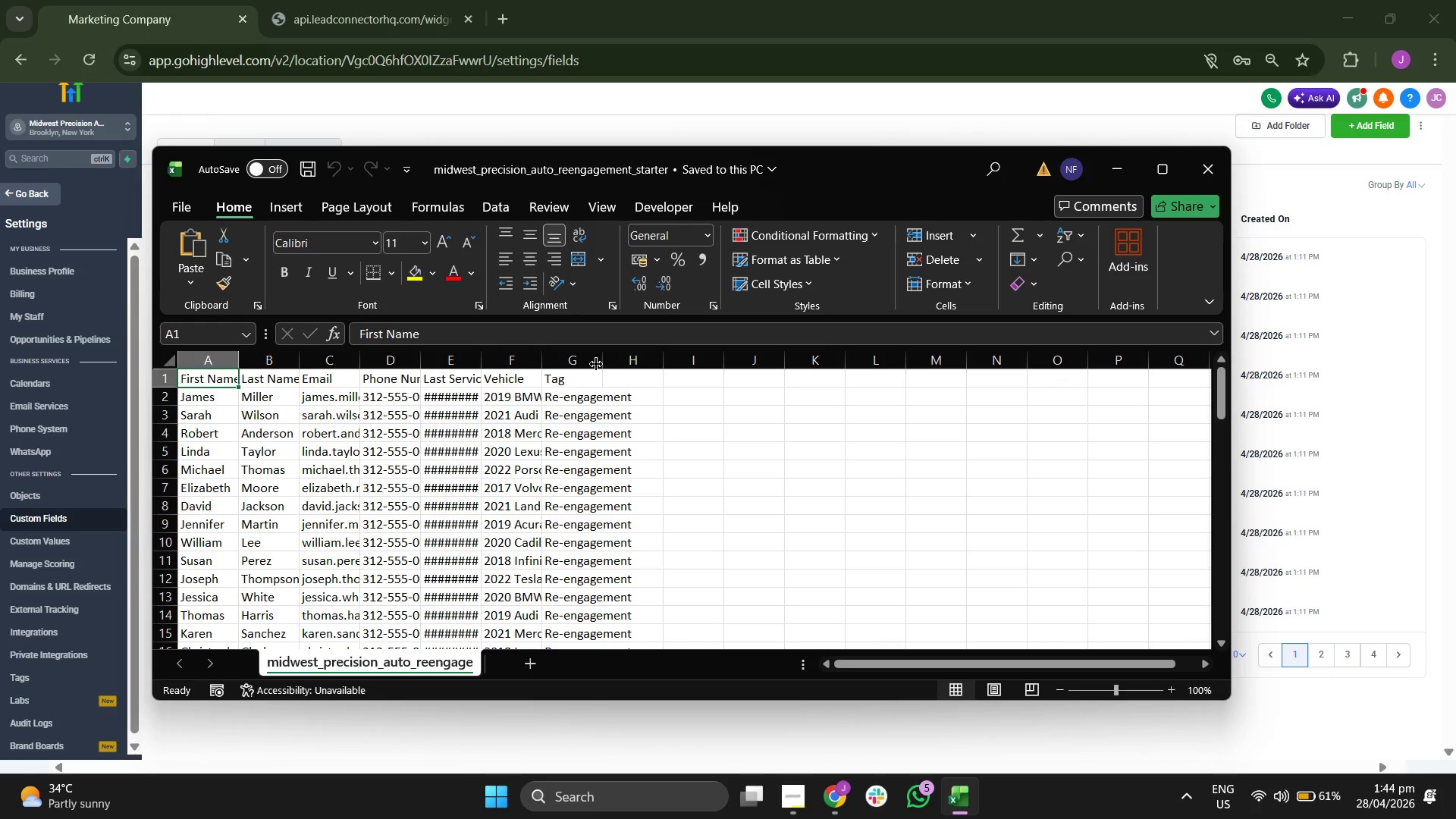 
wait(5.73)
 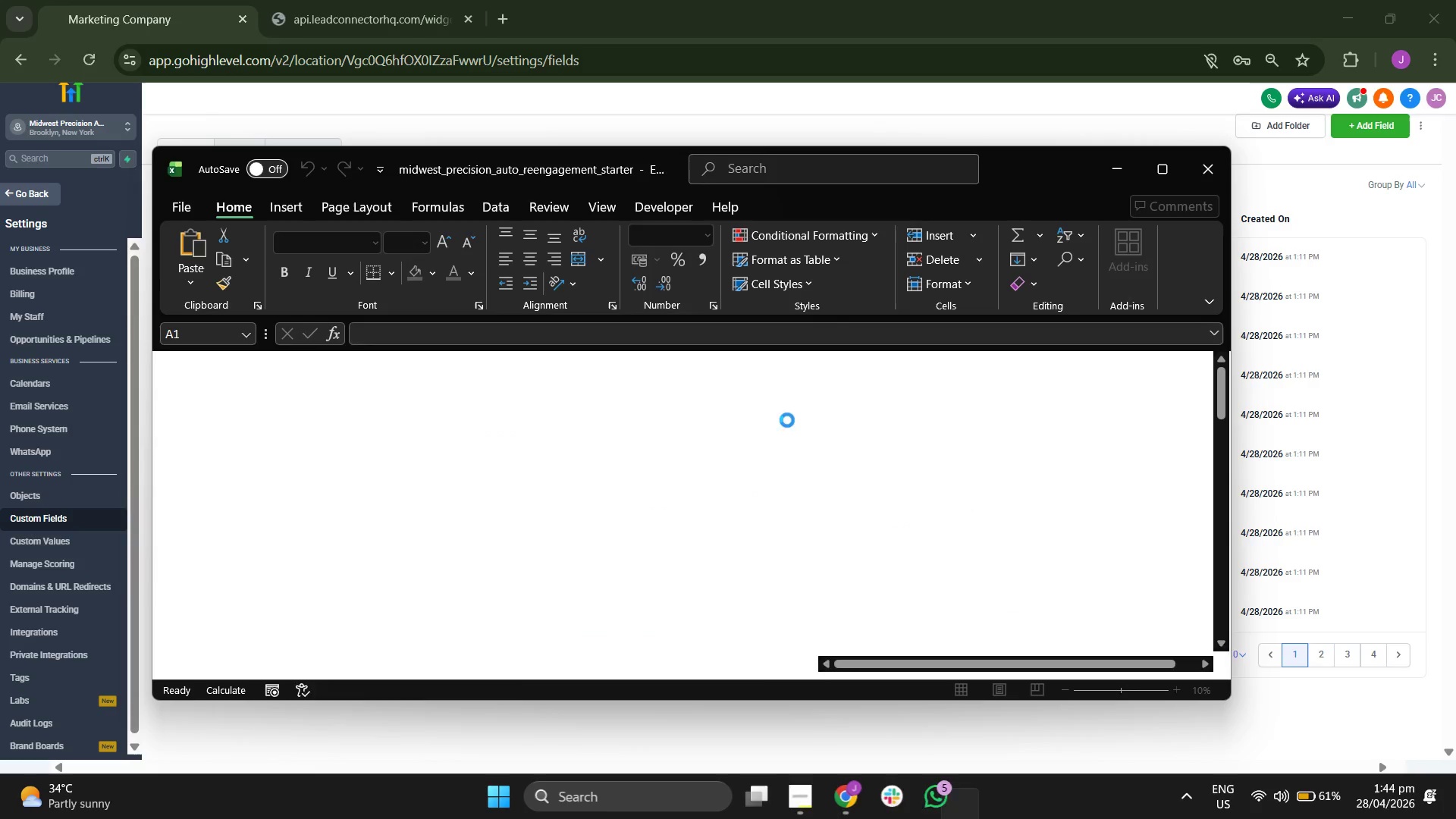 
left_click_drag(start_coordinate=[599, 361], to_coordinate=[655, 359])
 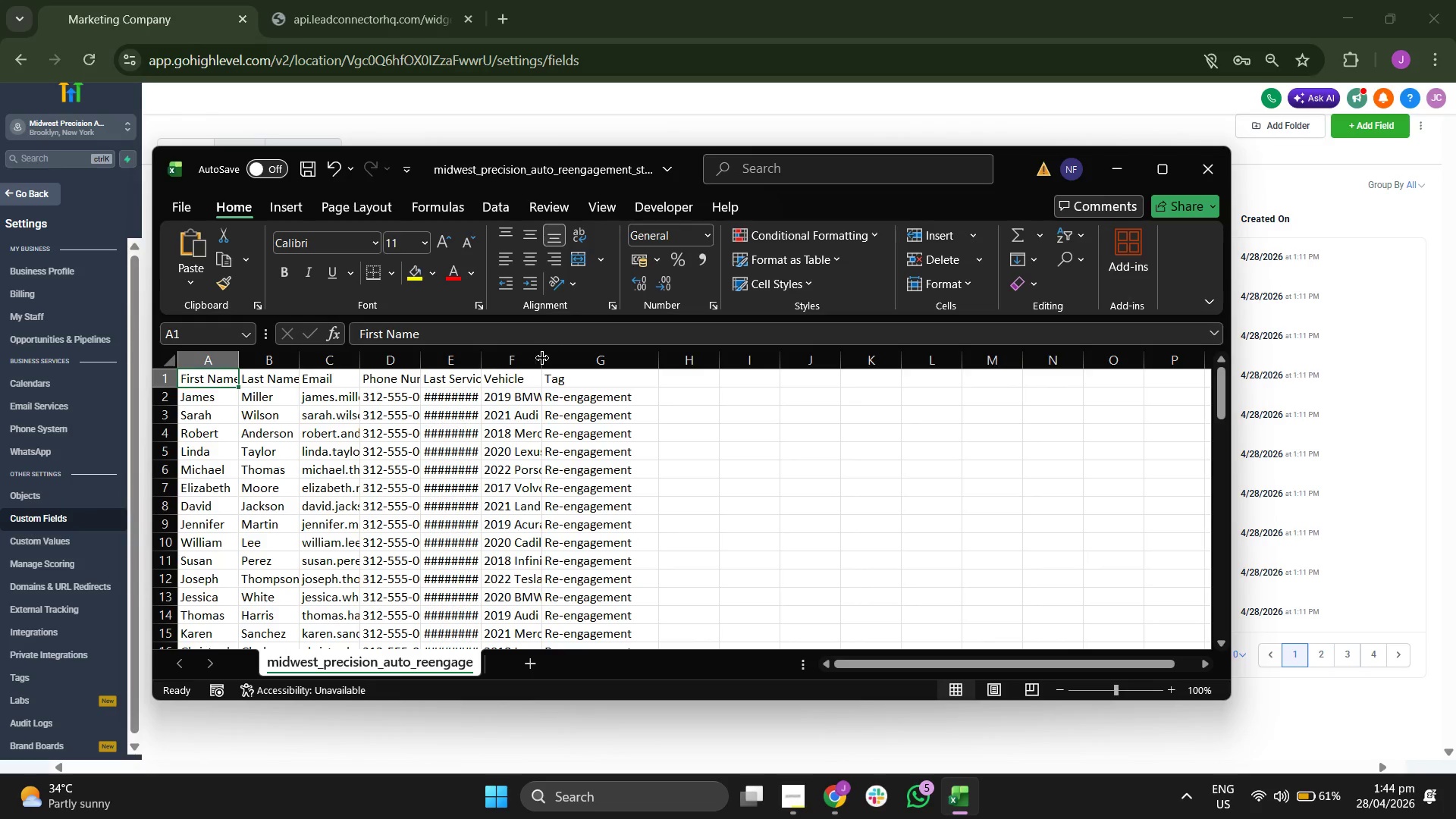 
left_click_drag(start_coordinate=[542, 358], to_coordinate=[654, 358])
 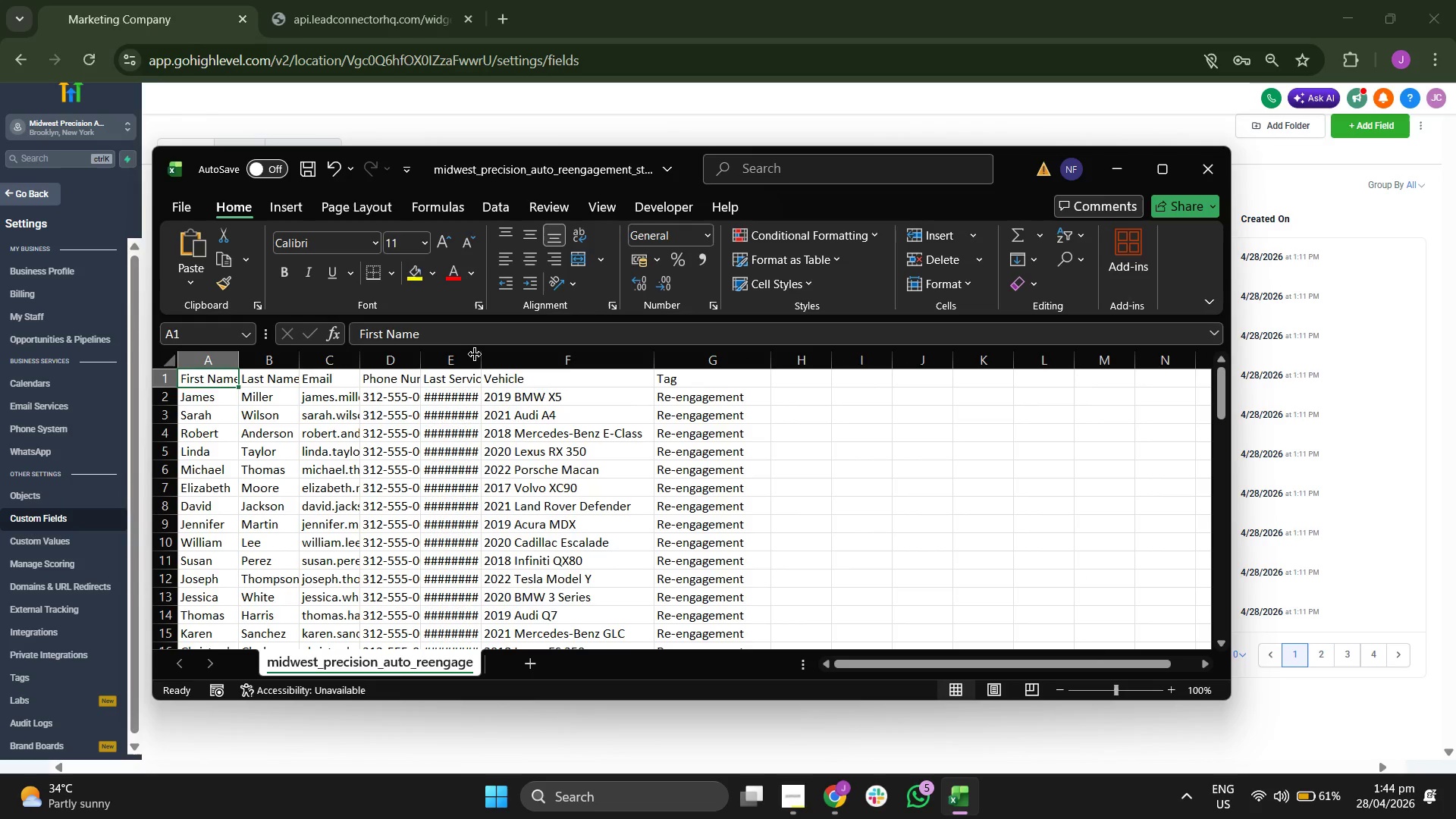 
left_click_drag(start_coordinate=[477, 354], to_coordinate=[613, 359])
 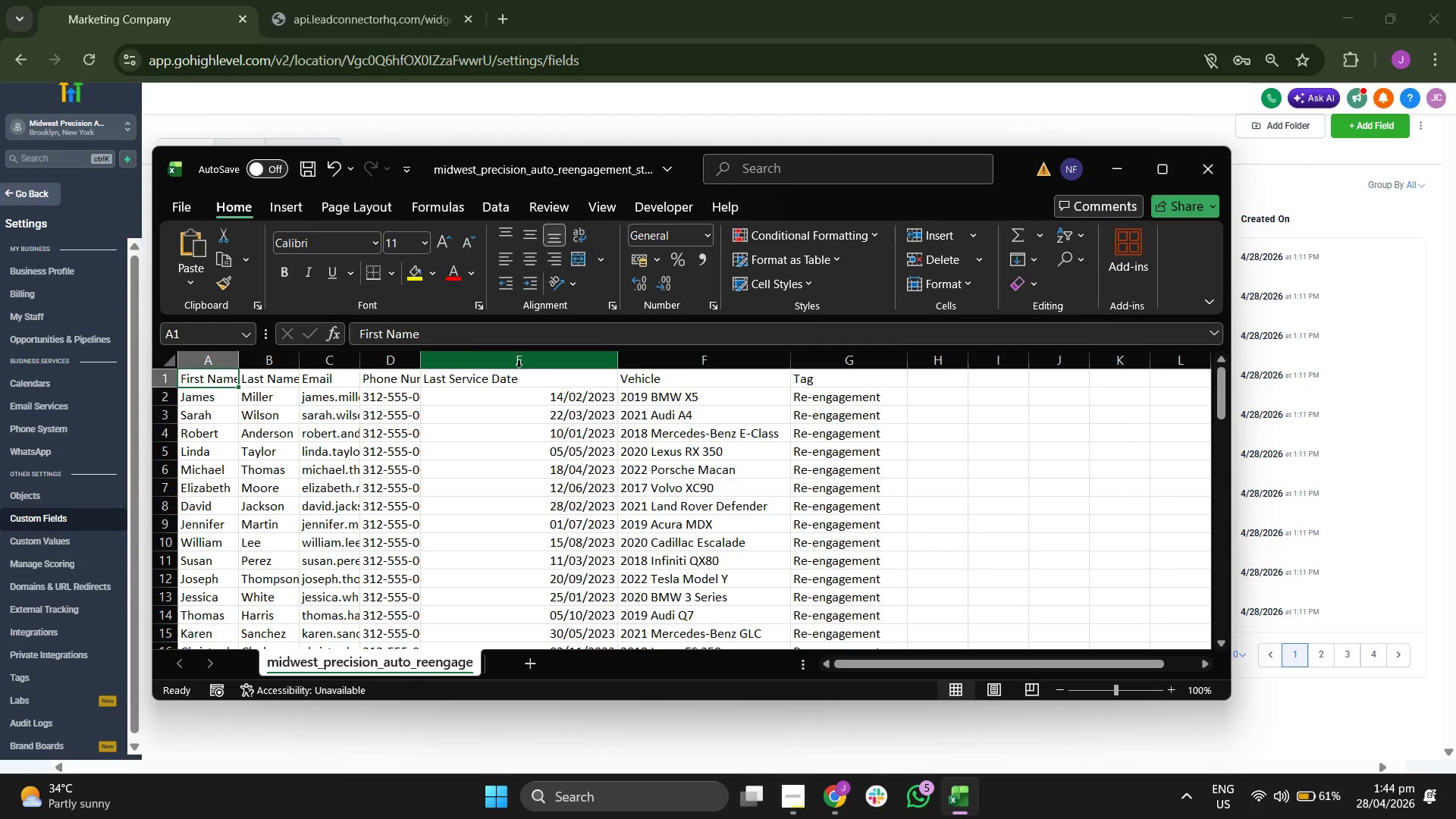 
left_click_drag(start_coordinate=[620, 360], to_coordinate=[585, 362])
 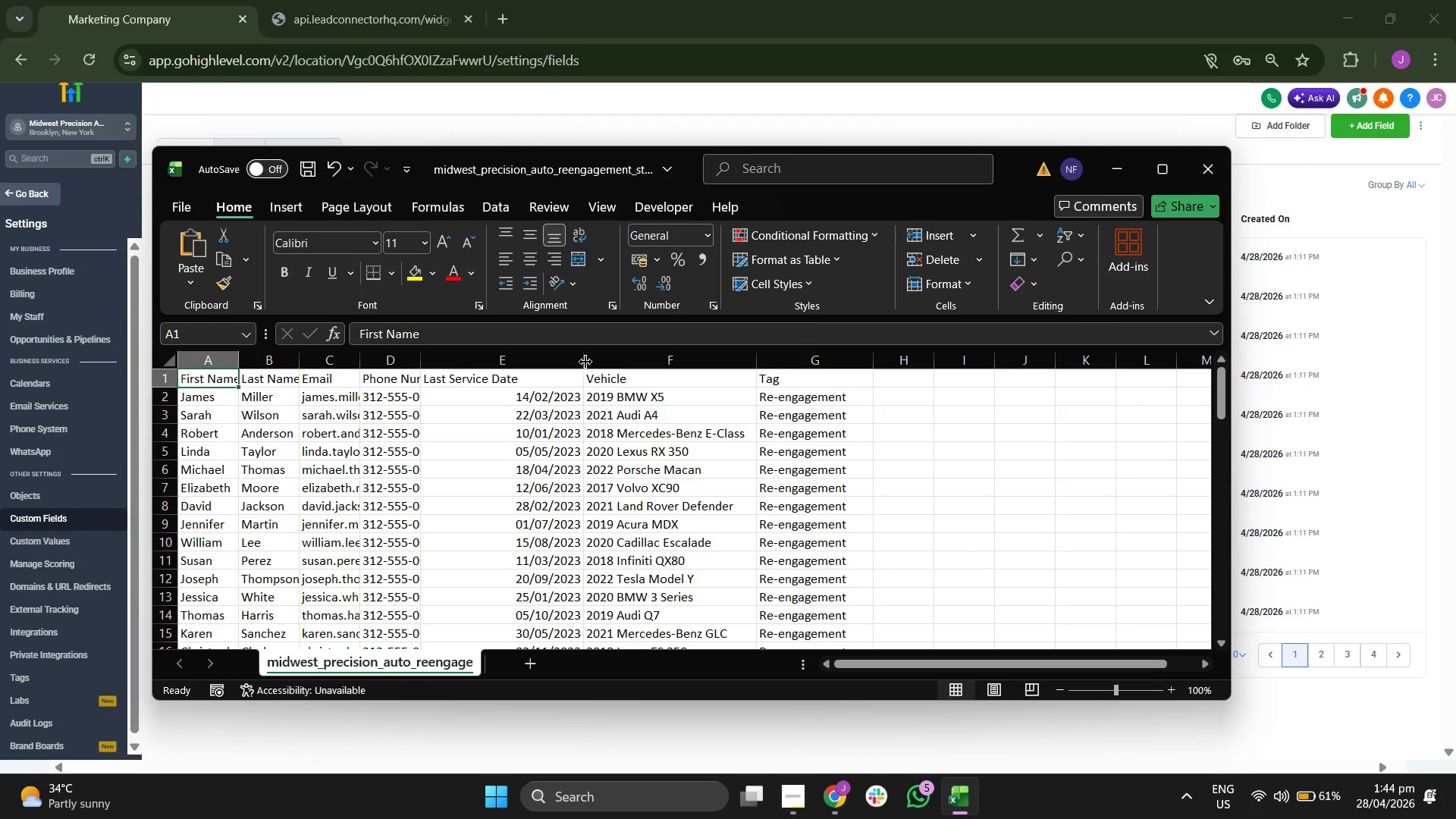 
left_click_drag(start_coordinate=[585, 362], to_coordinate=[567, 363])
 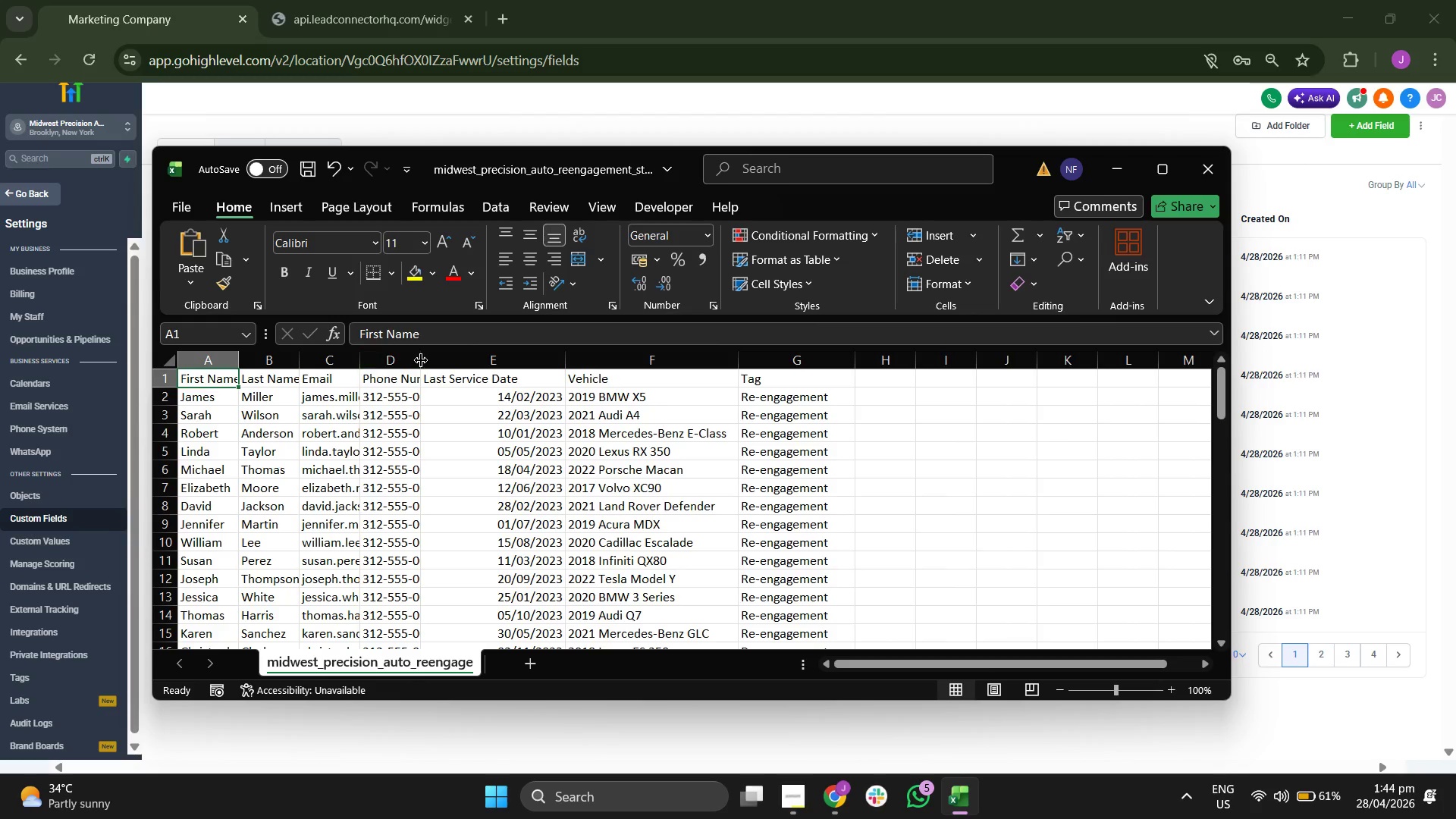 
left_click_drag(start_coordinate=[421, 360], to_coordinate=[483, 359])
 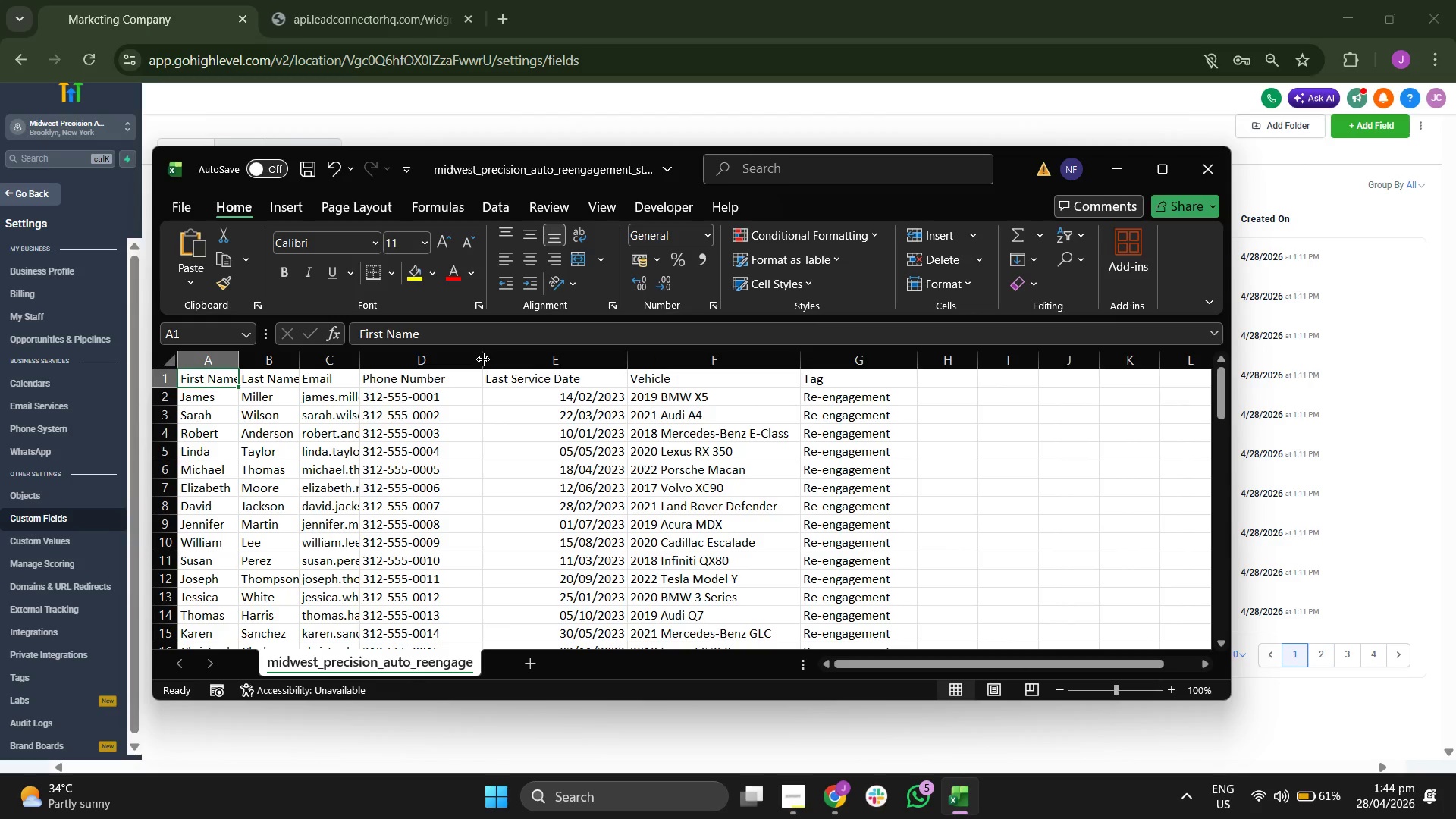 
left_click_drag(start_coordinate=[483, 359], to_coordinate=[527, 356])
 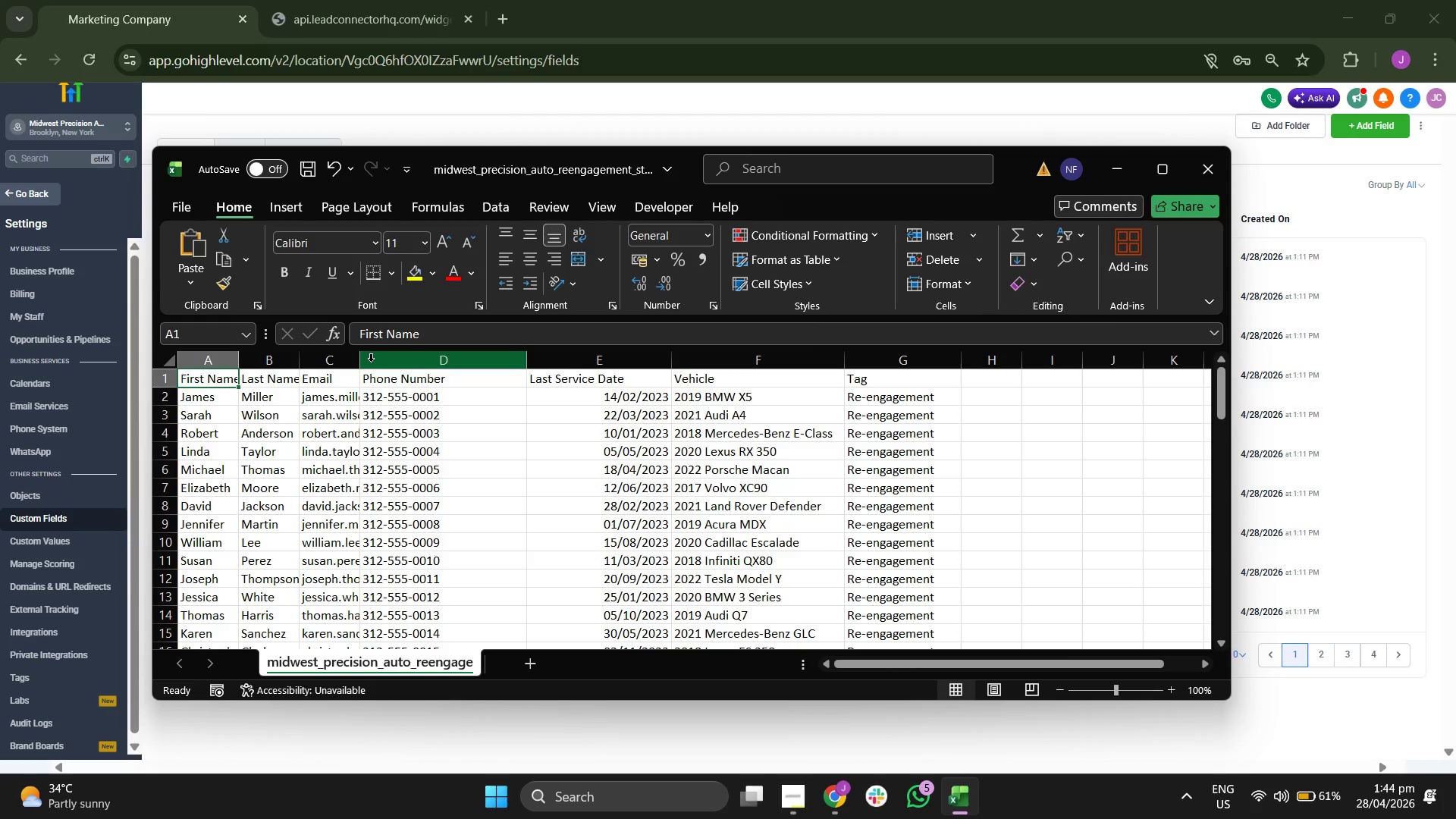 
left_click_drag(start_coordinate=[363, 362], to_coordinate=[388, 361])
 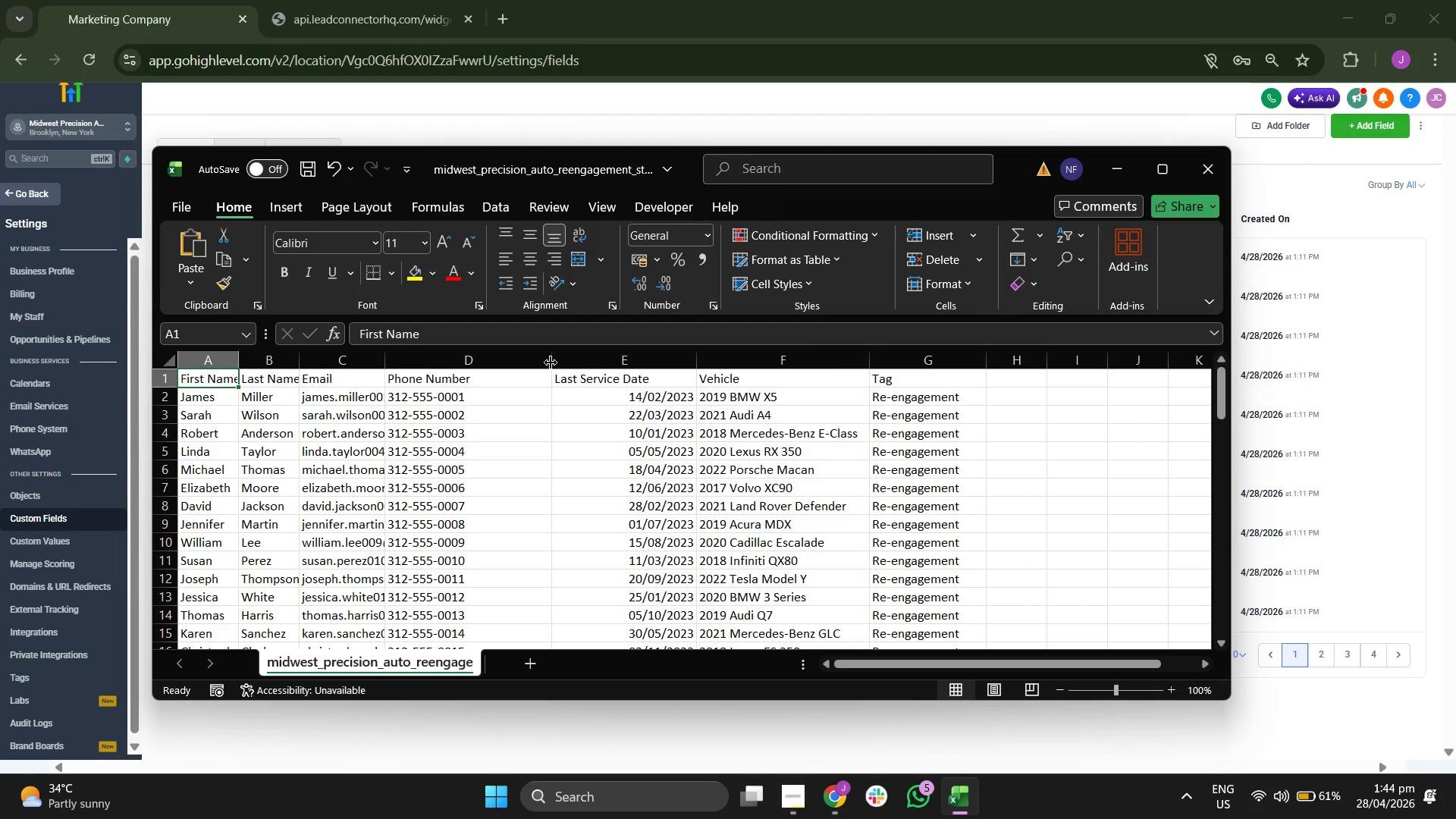 
left_click_drag(start_coordinate=[551, 362], to_coordinate=[500, 365])
 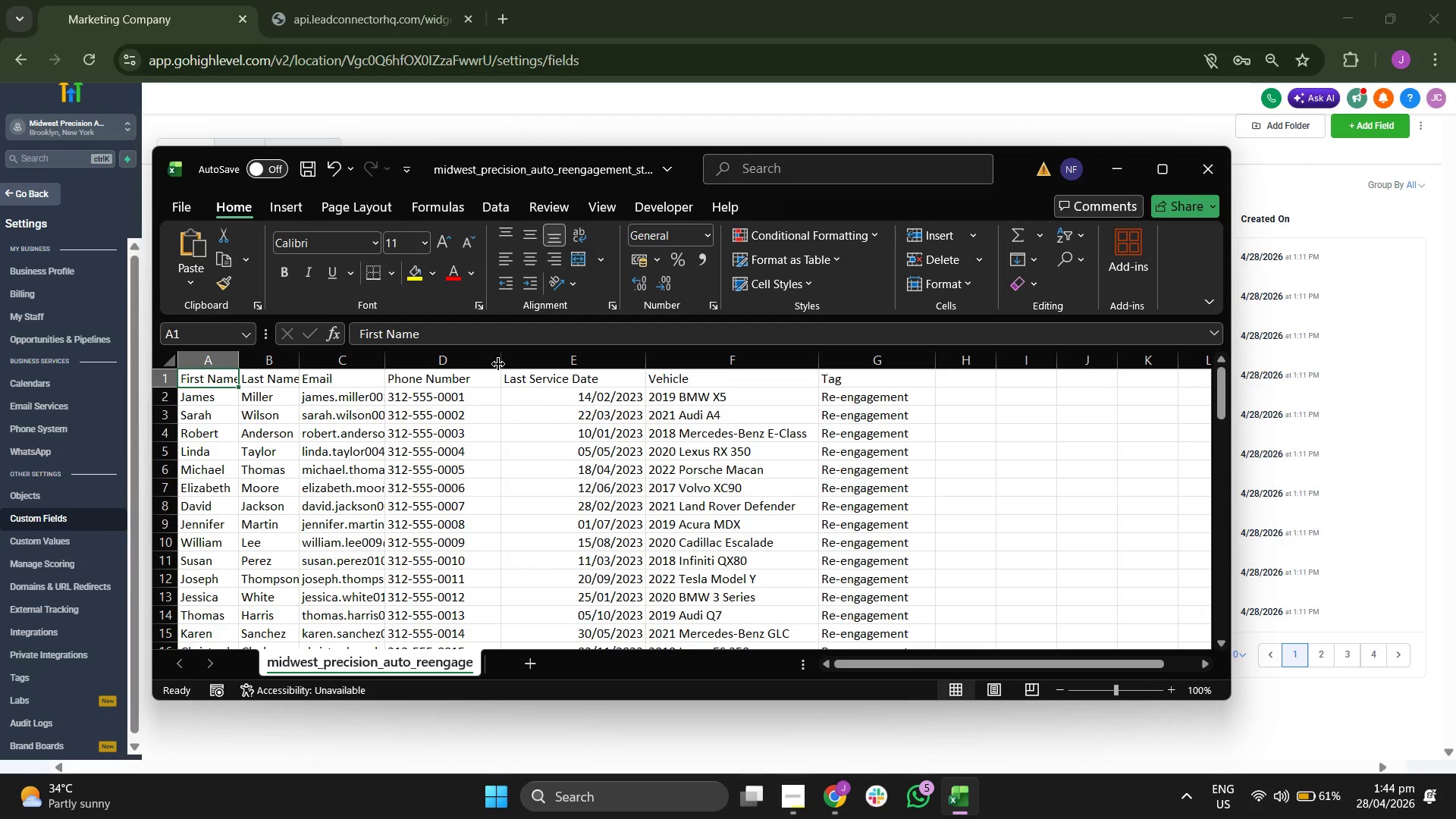 
left_click_drag(start_coordinate=[498, 363], to_coordinate=[485, 363])
 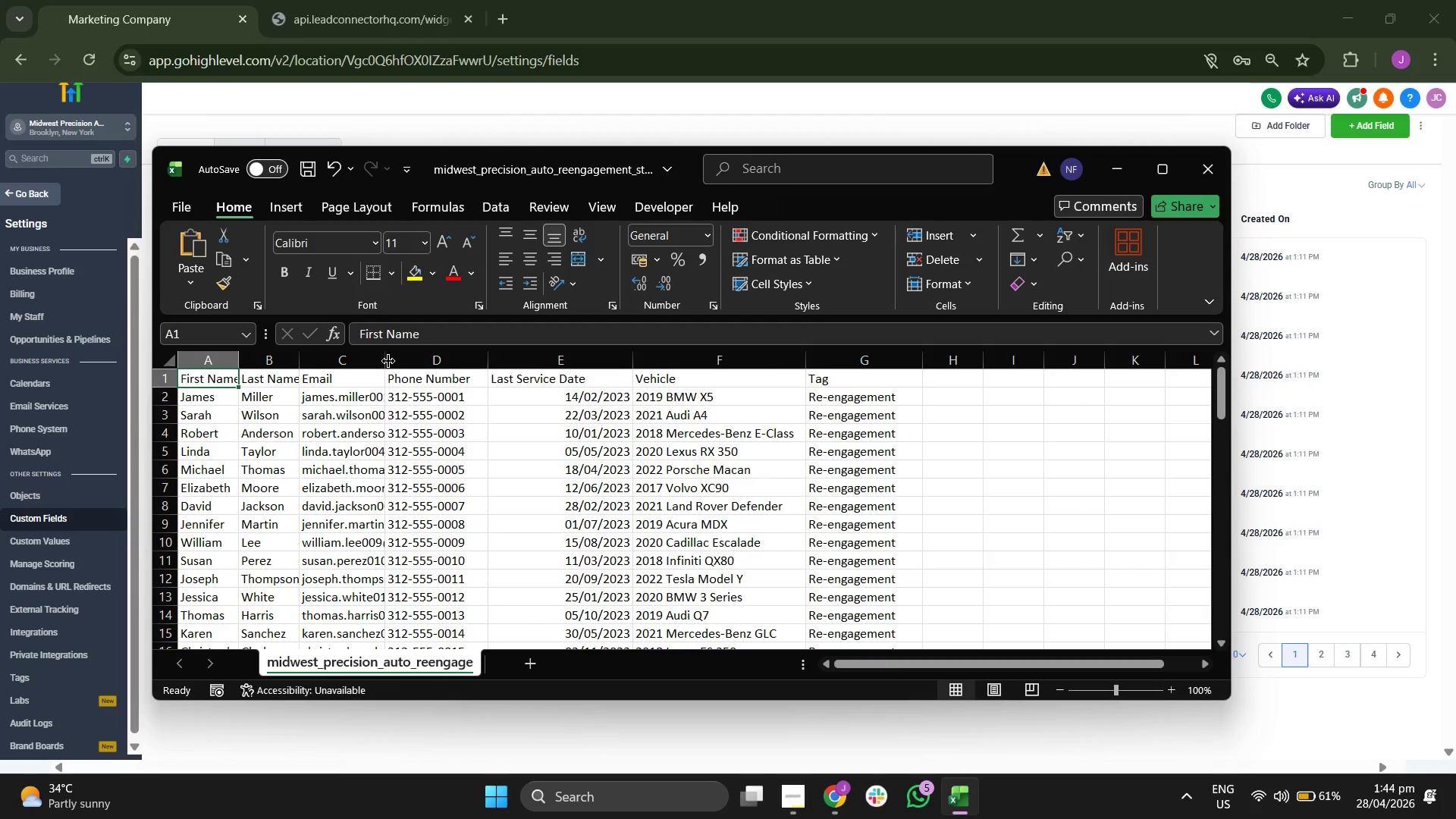 
left_click_drag(start_coordinate=[388, 361], to_coordinate=[440, 356])
 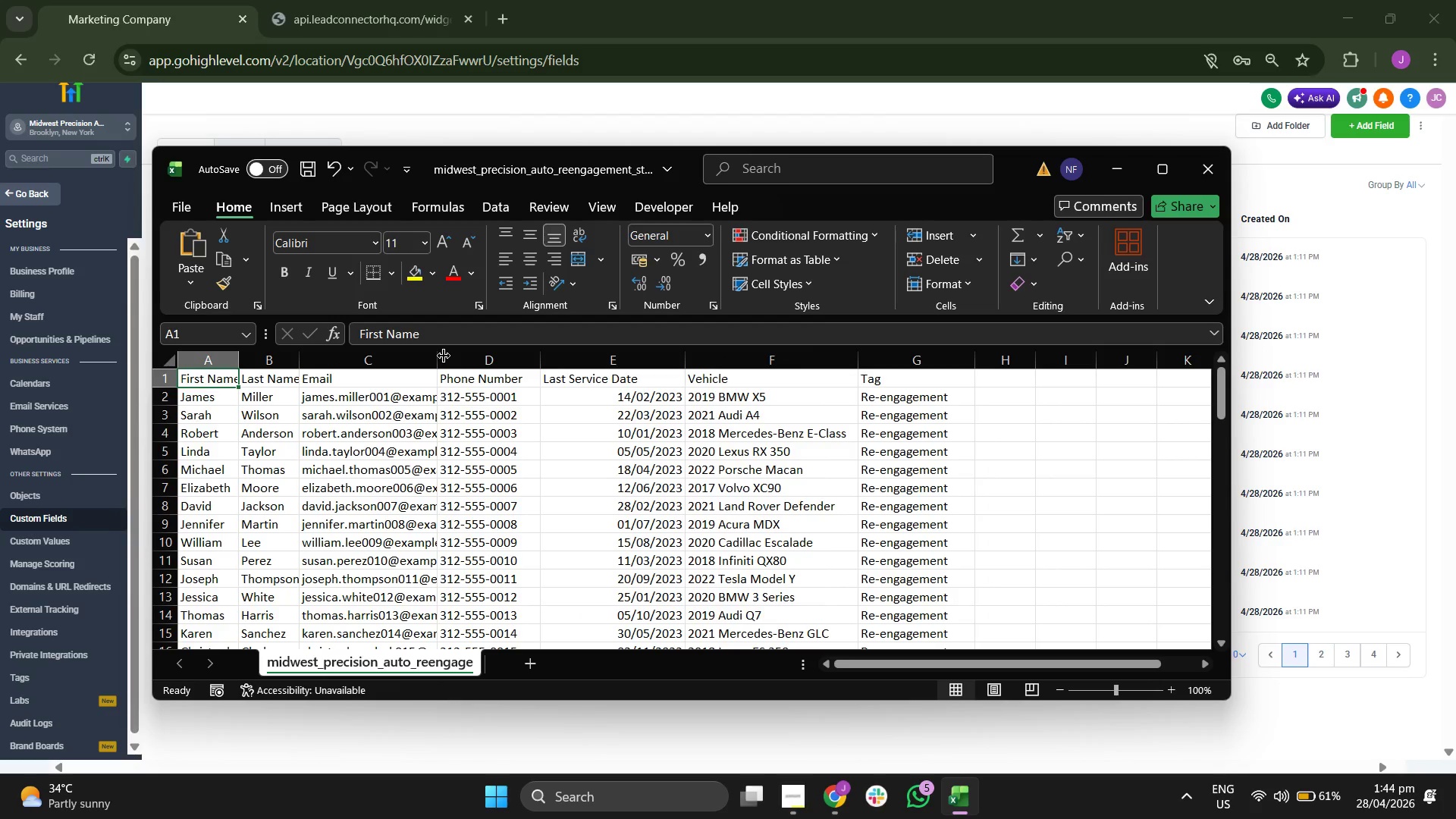 
left_click_drag(start_coordinate=[444, 356], to_coordinate=[479, 354])
 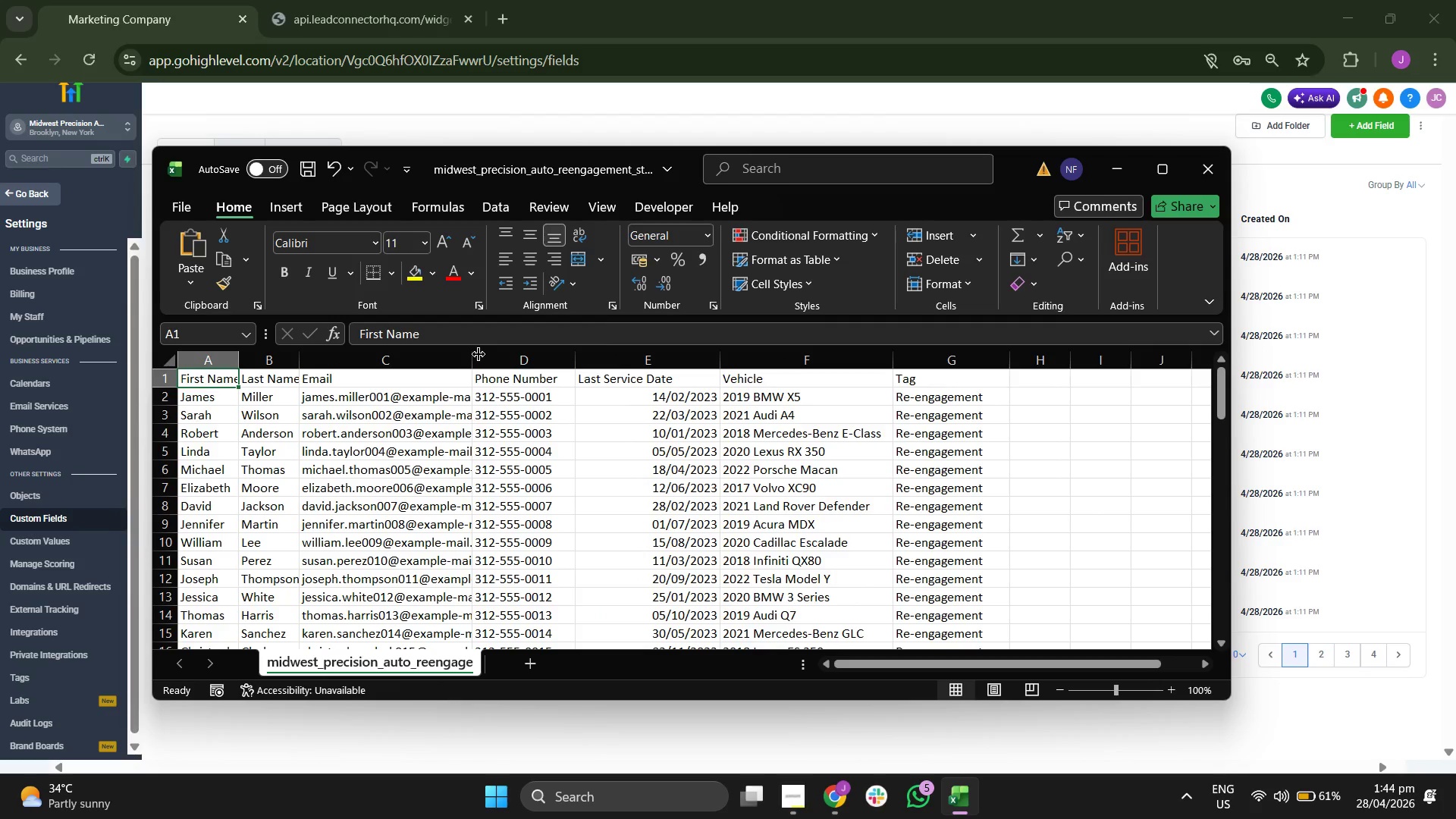 
left_click_drag(start_coordinate=[479, 354], to_coordinate=[506, 354])
 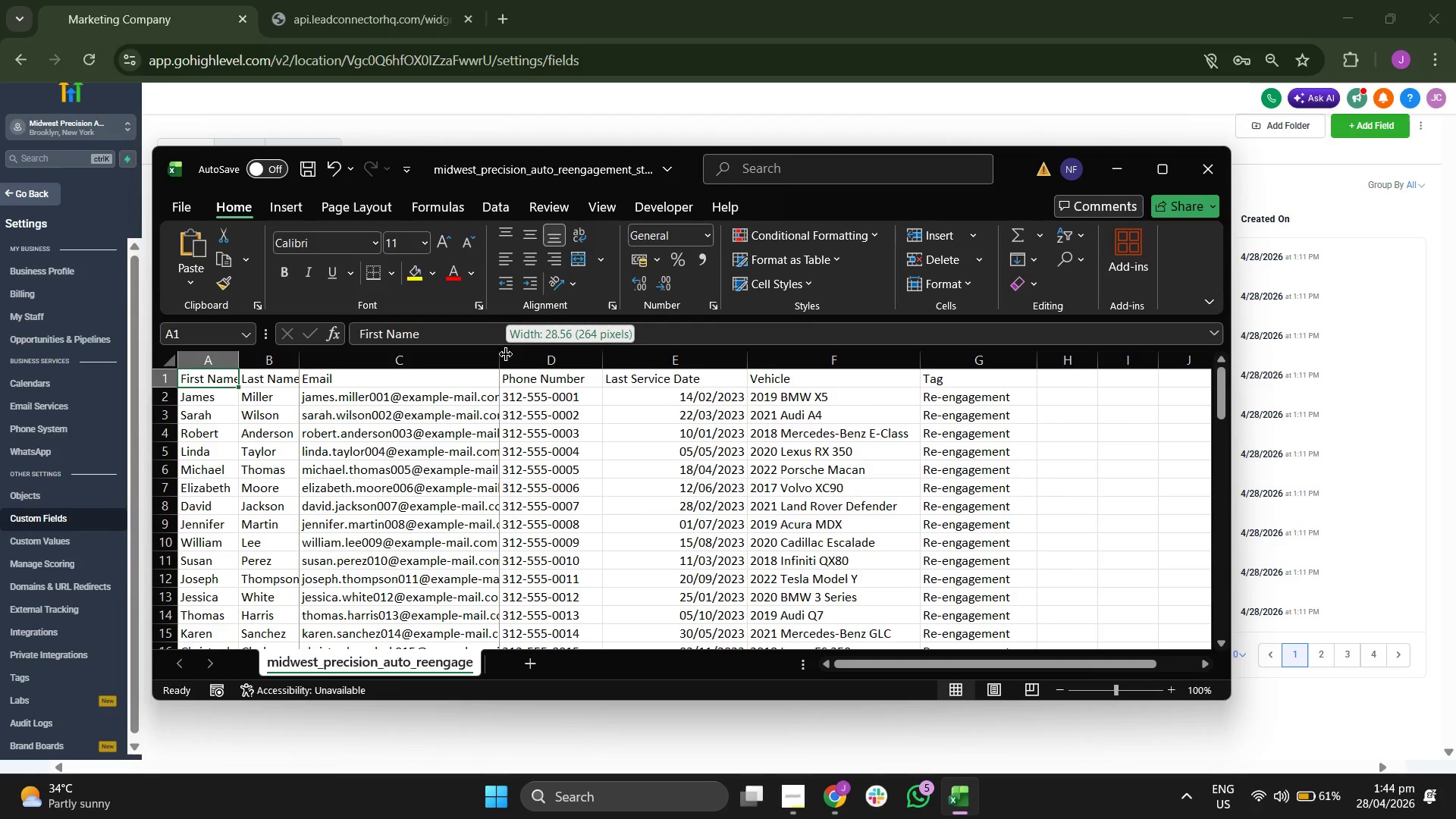 
left_click_drag(start_coordinate=[506, 354], to_coordinate=[541, 354])
 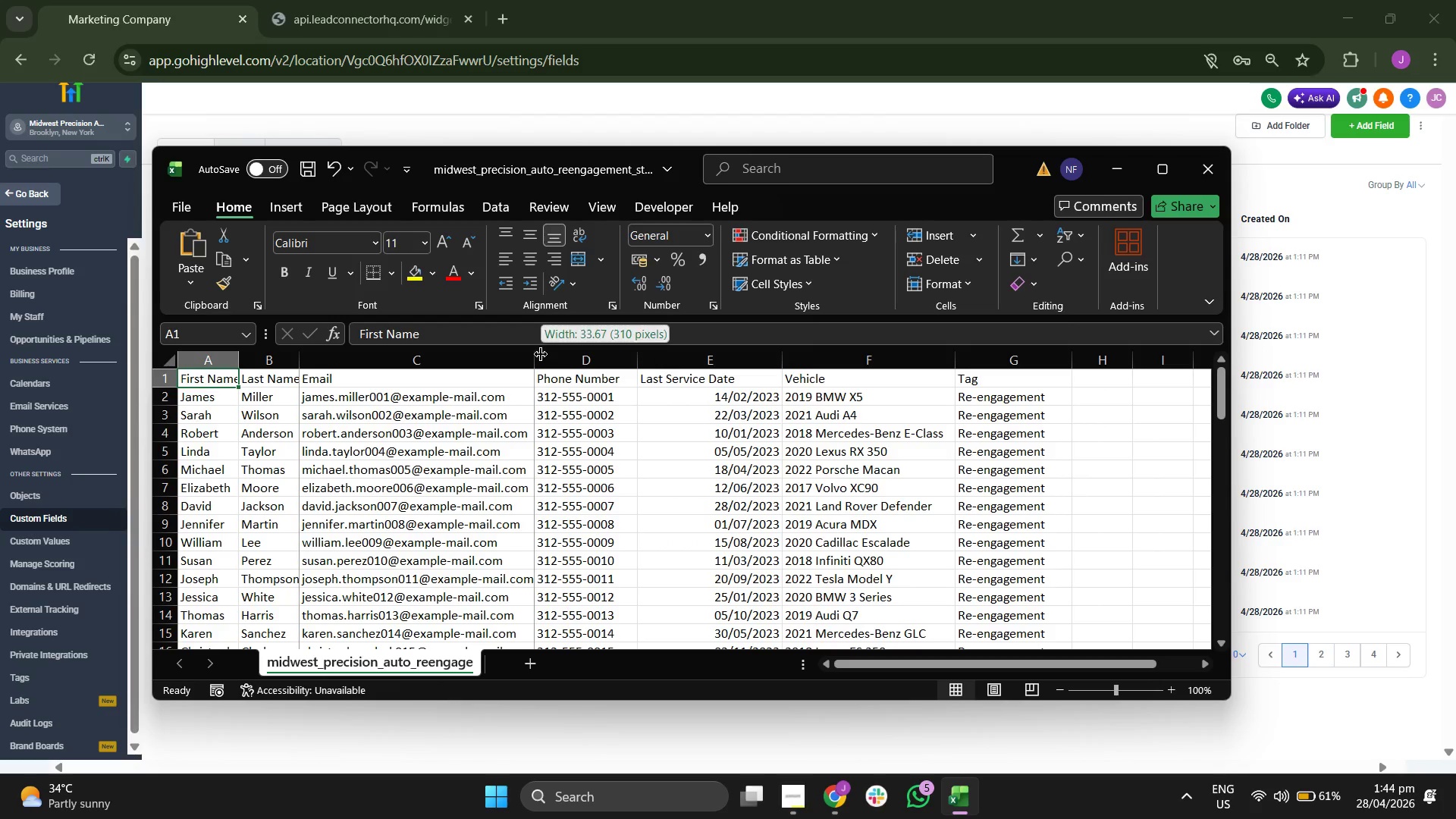 
left_click_drag(start_coordinate=[541, 354], to_coordinate=[552, 354])
 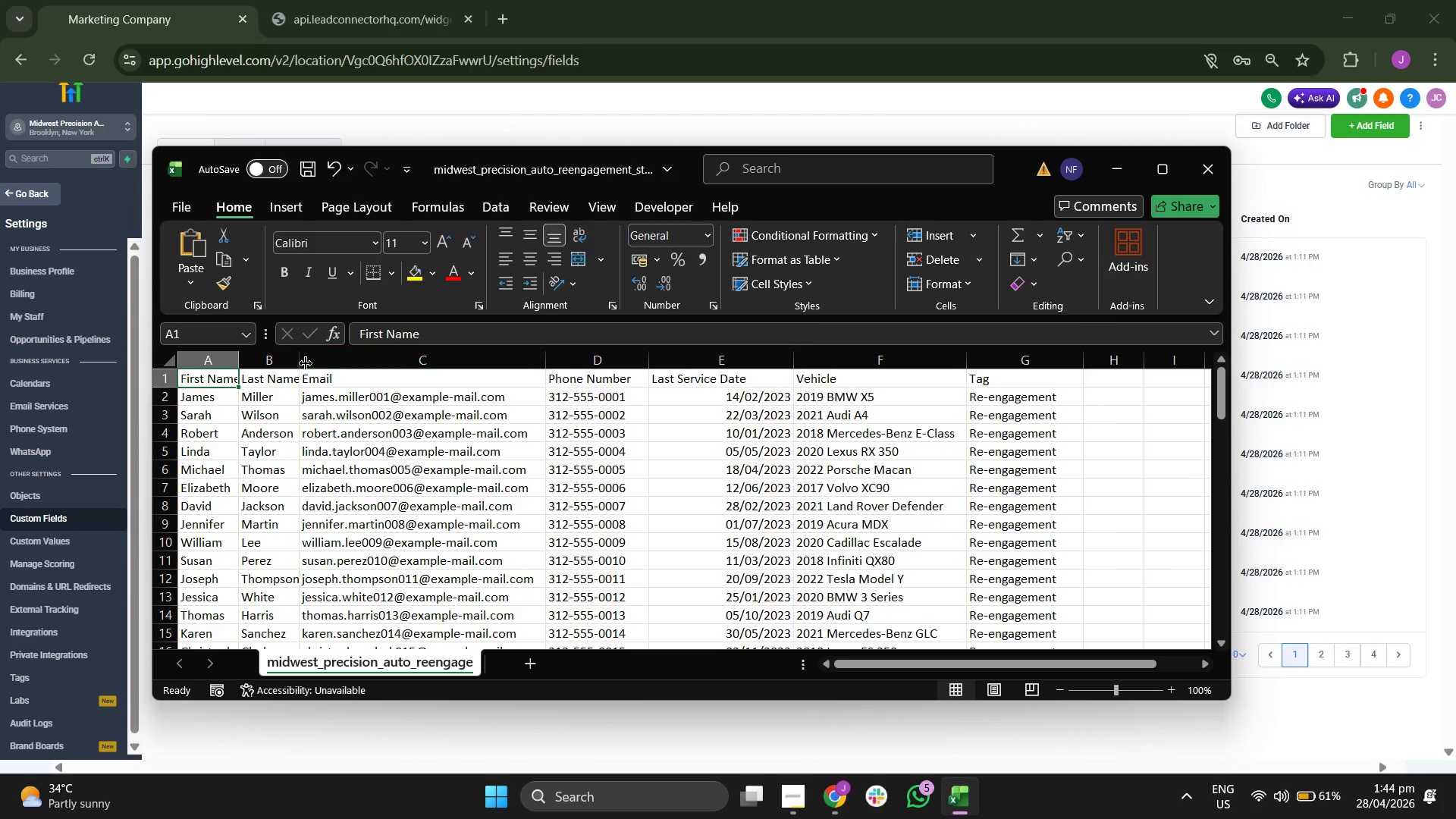 
left_click_drag(start_coordinate=[305, 363], to_coordinate=[362, 364])
 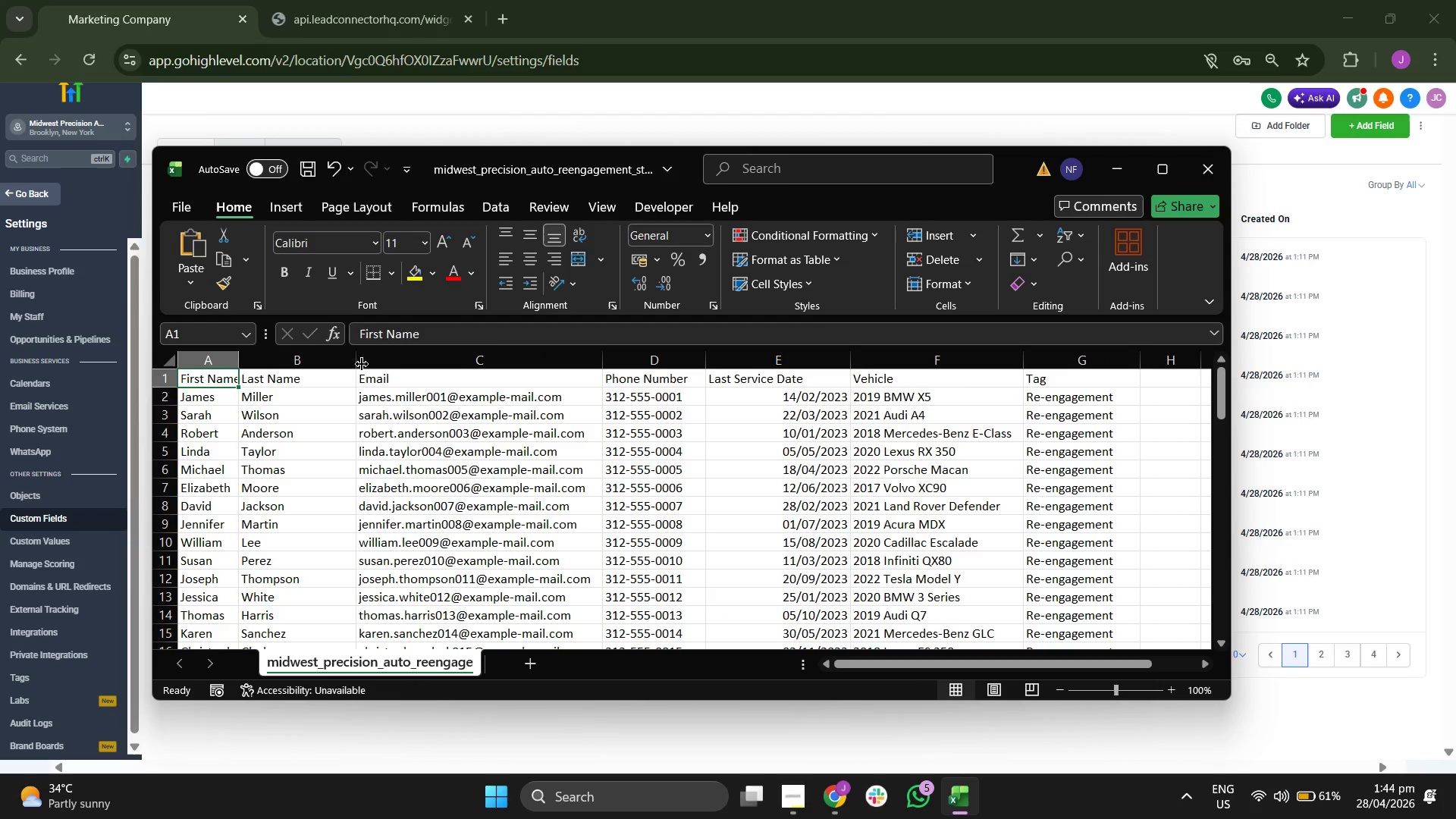 
left_click_drag(start_coordinate=[362, 364], to_coordinate=[384, 364])
 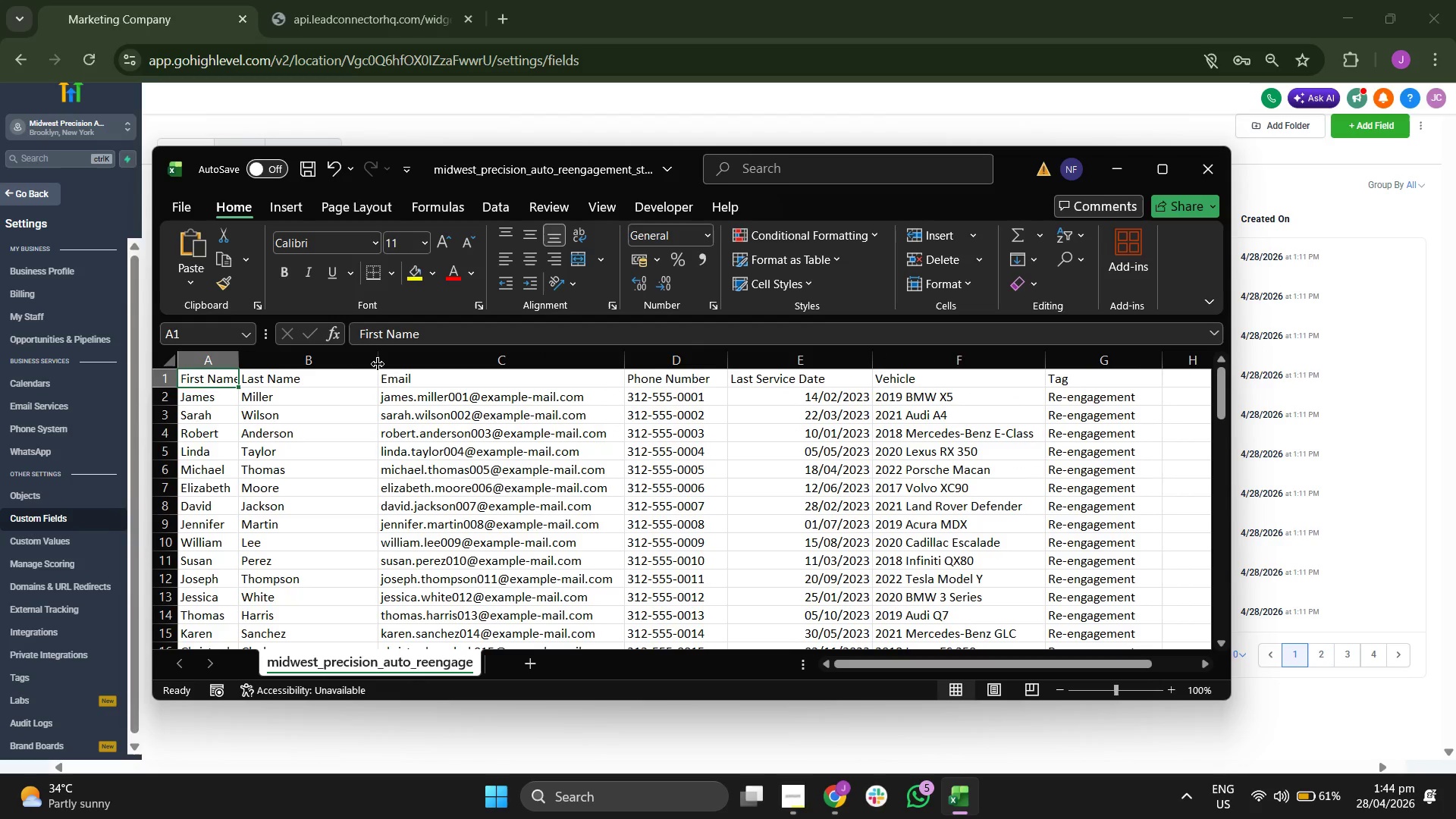 
left_click_drag(start_coordinate=[378, 364], to_coordinate=[336, 365])
 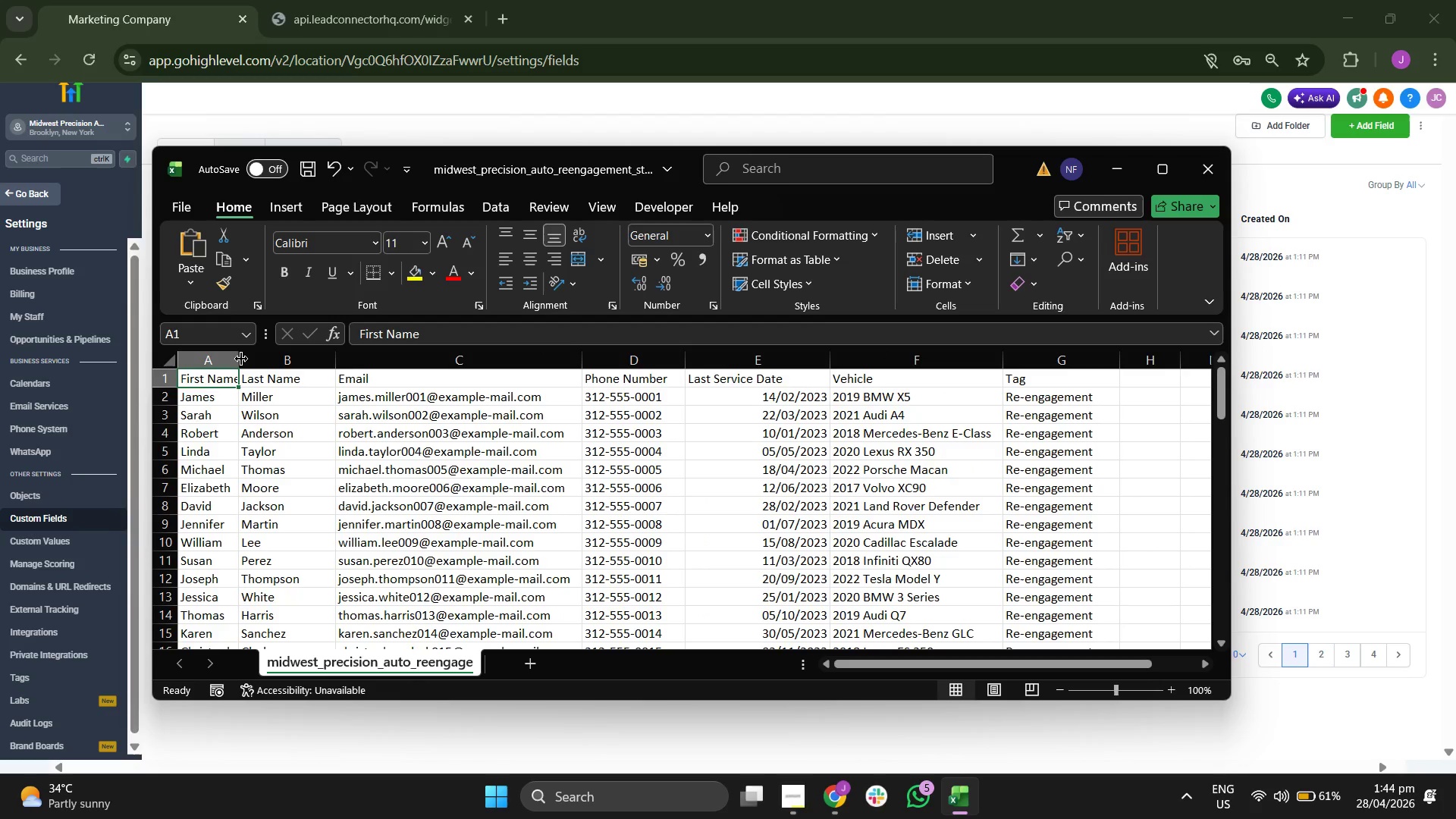 
left_click_drag(start_coordinate=[239, 359], to_coordinate=[281, 358])
 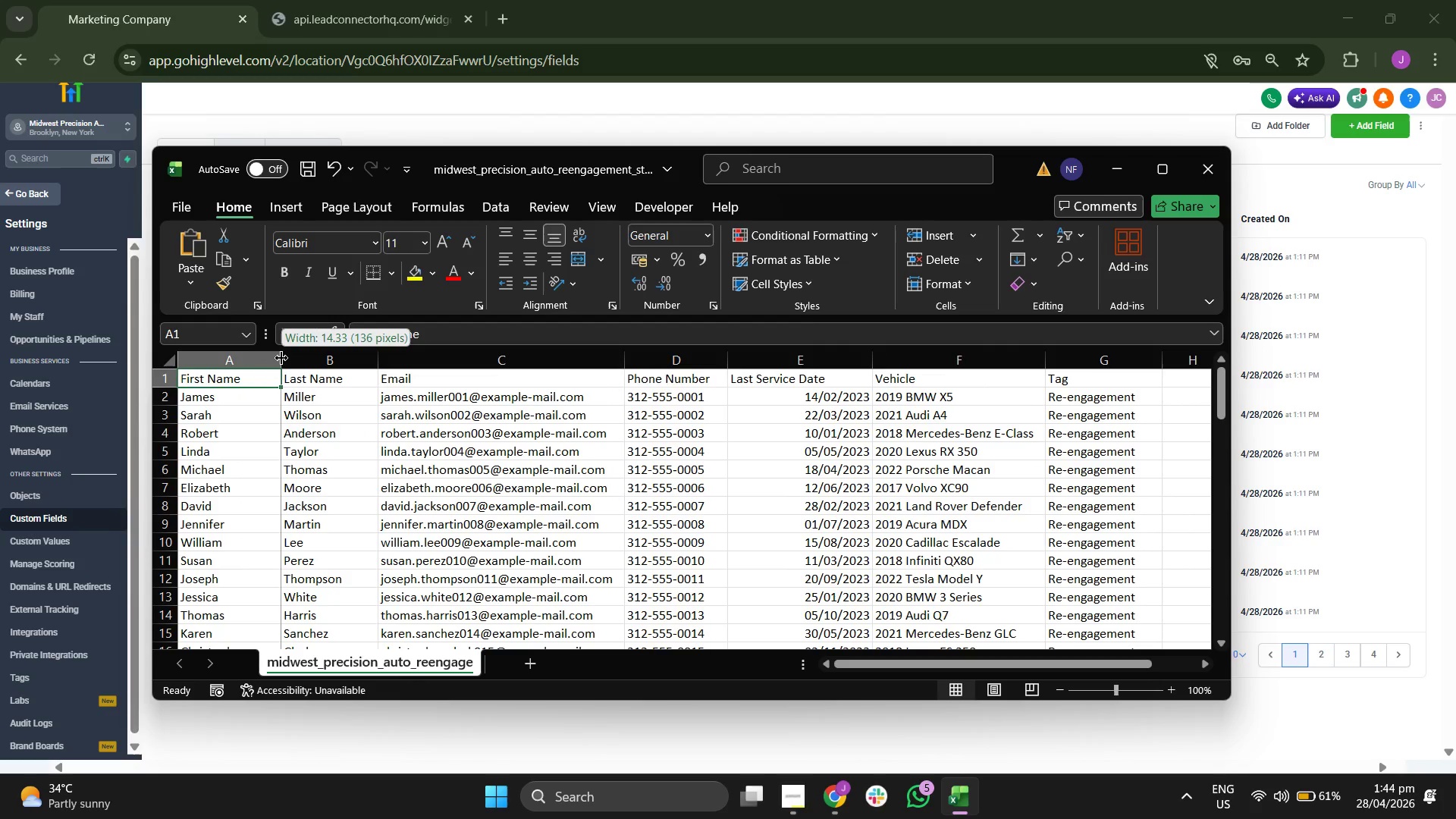 
left_click([281, 358])
 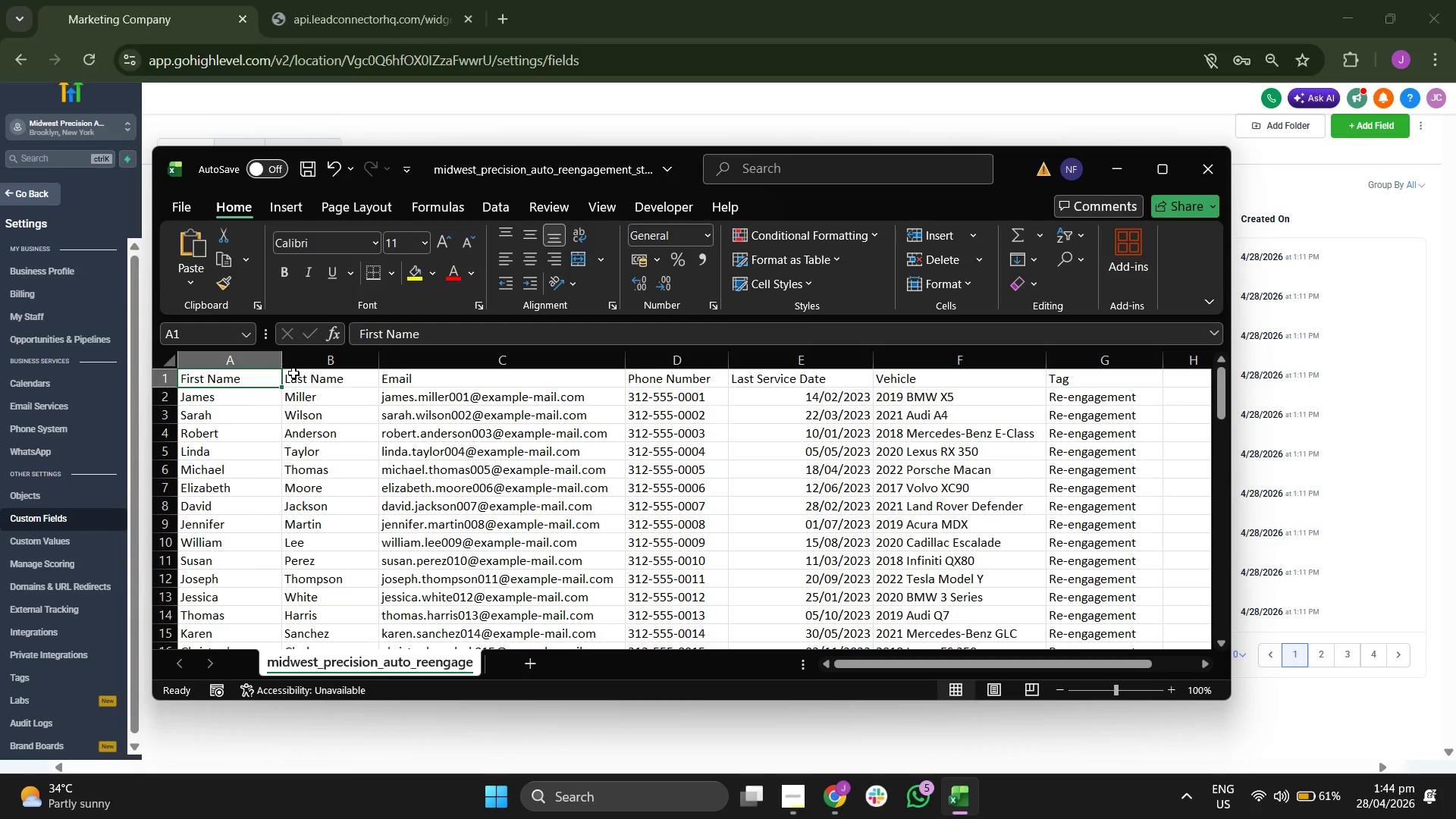 
left_click([415, 453])
 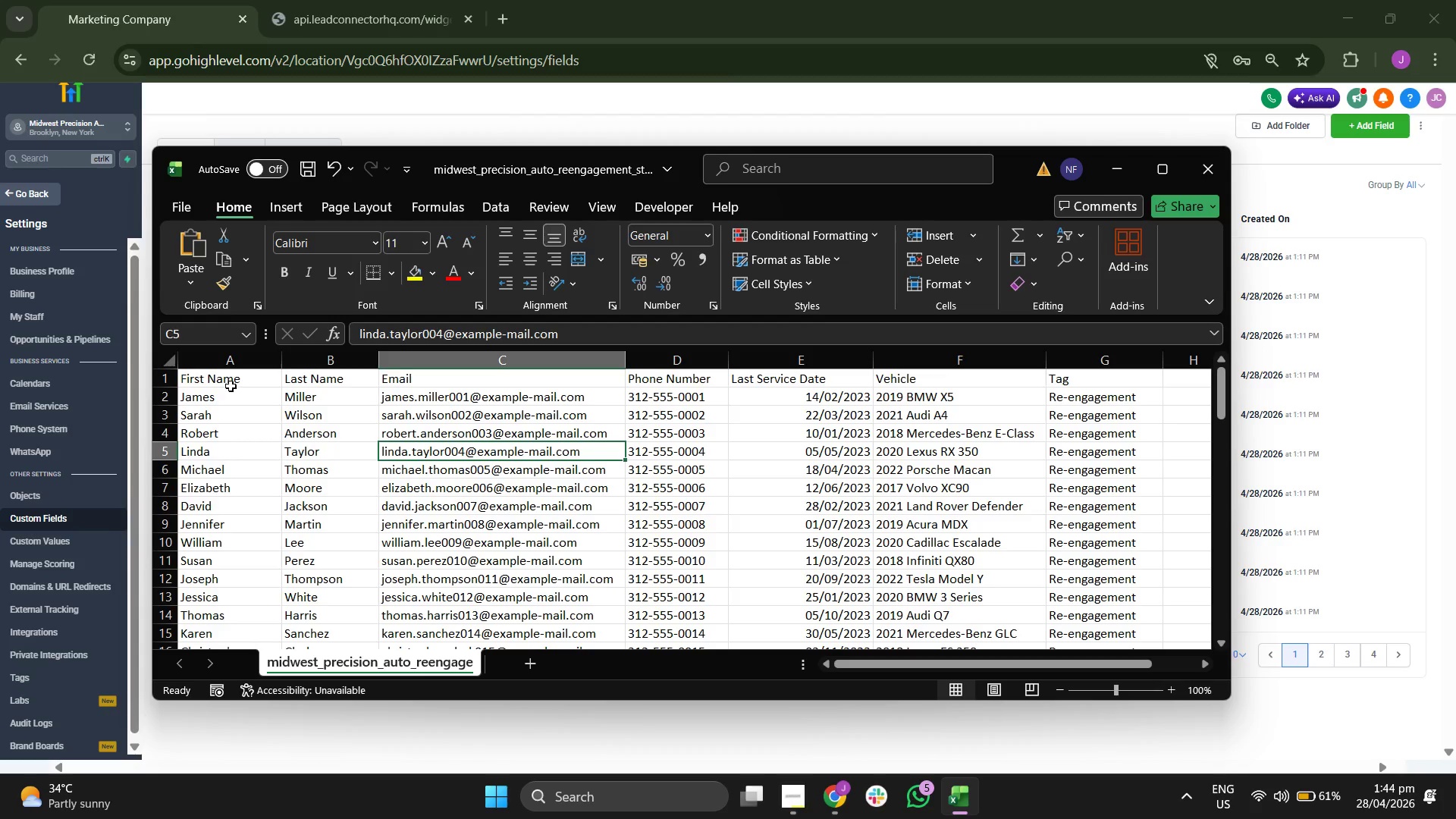 
left_click_drag(start_coordinate=[231, 386], to_coordinate=[1058, 577])
 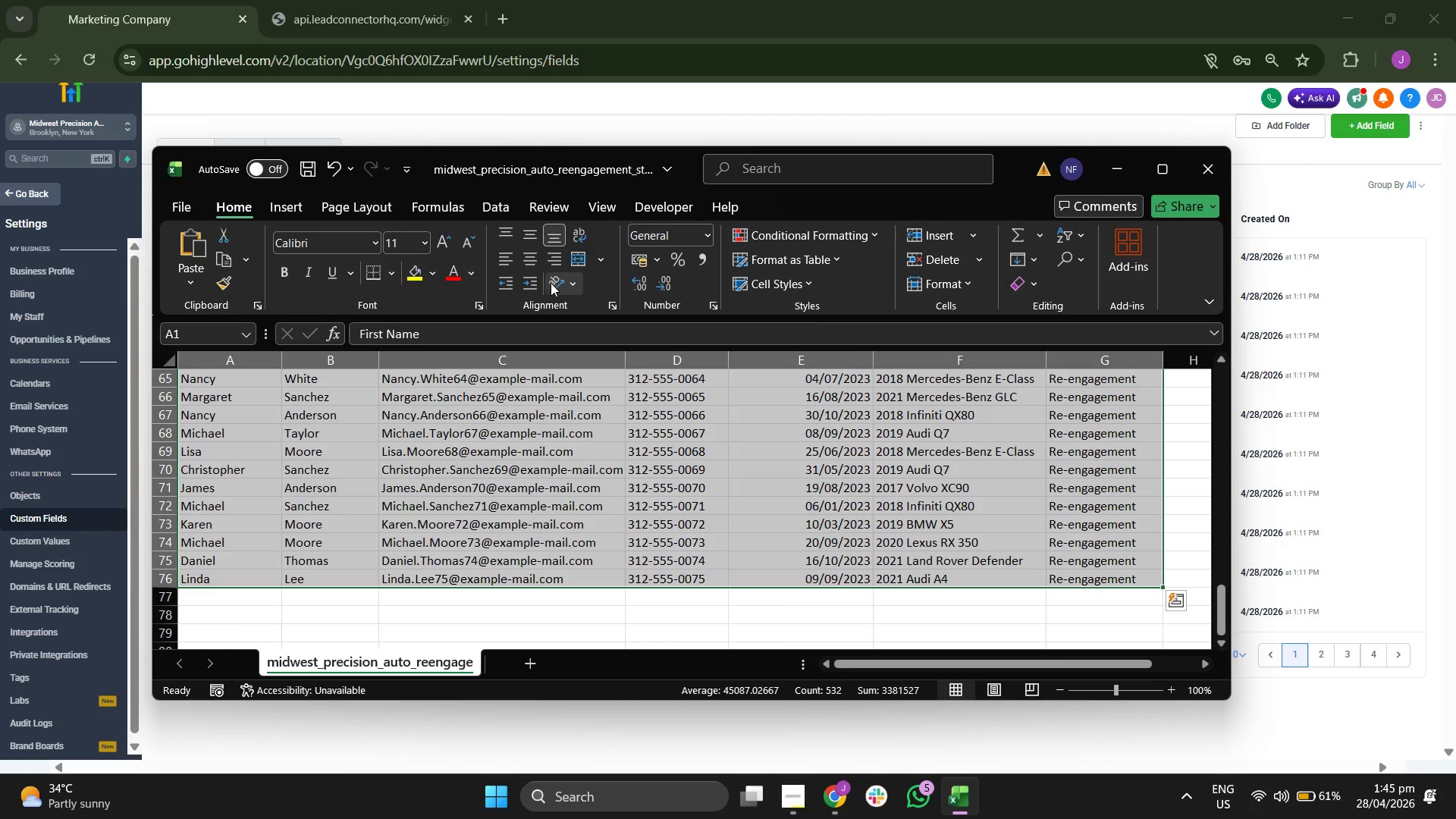 
left_click([530, 265])
 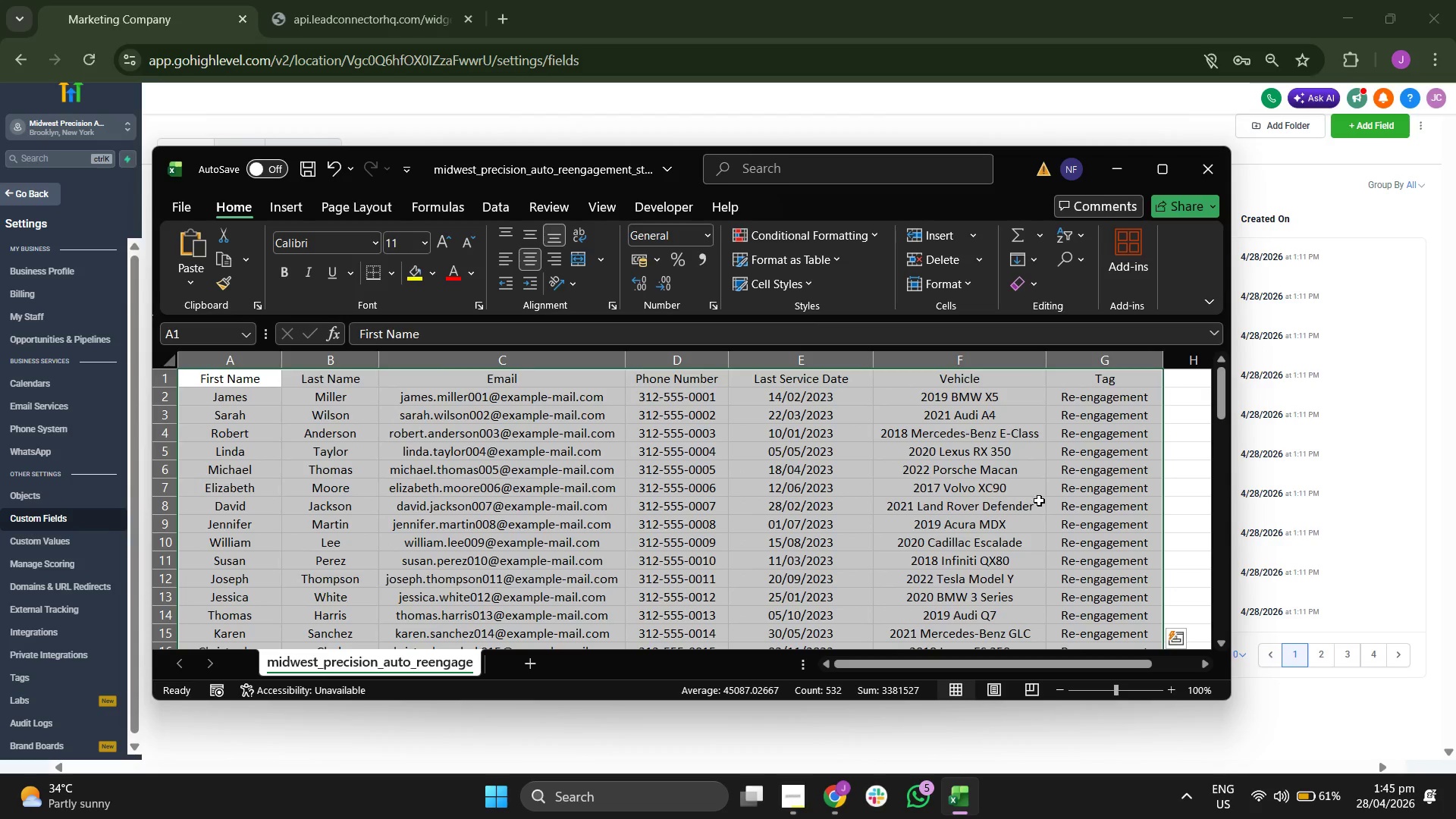 
left_click([1181, 486])
 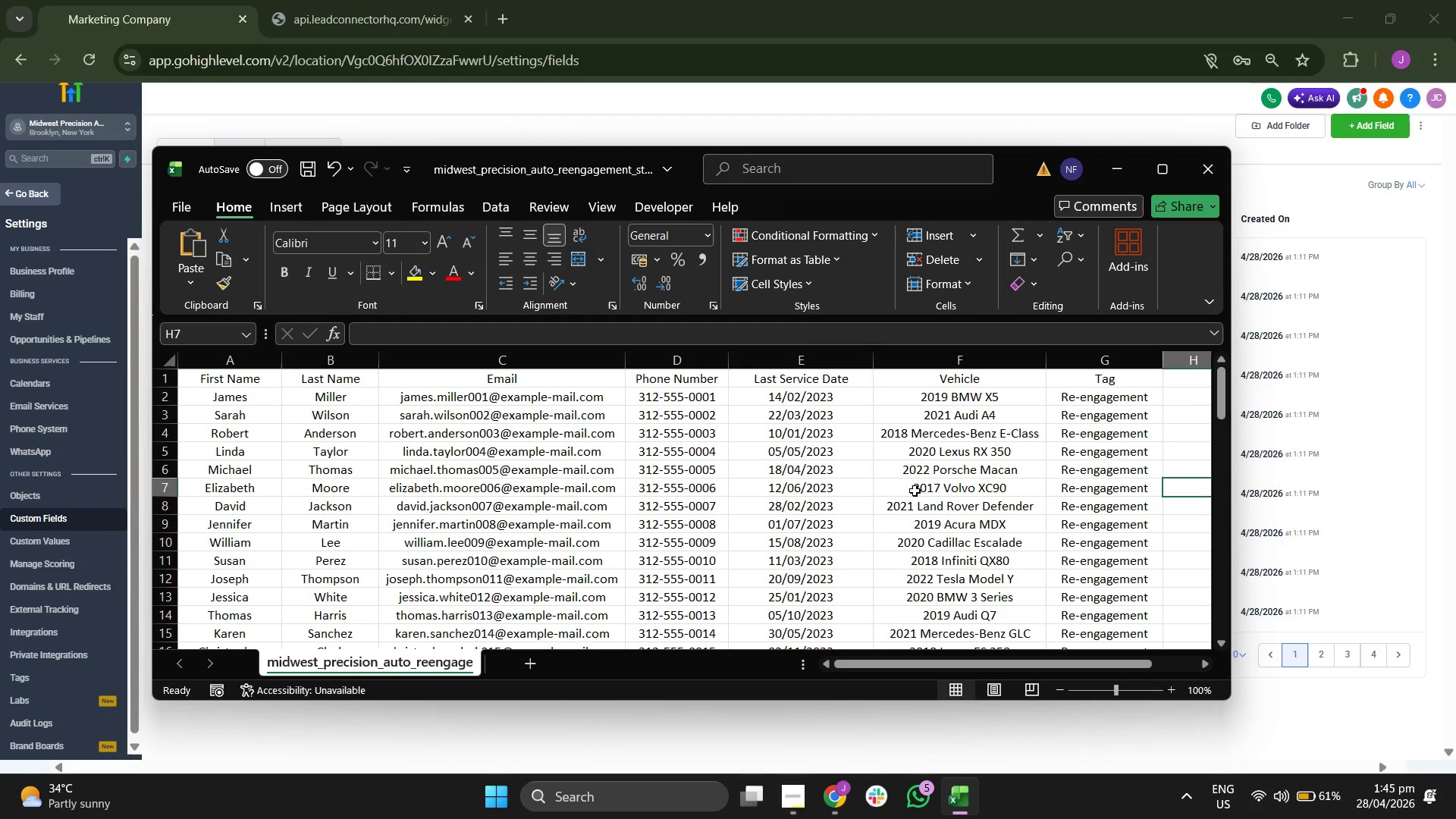 
scroll: coordinate [902, 488], scroll_direction: up, amount: 4.0
 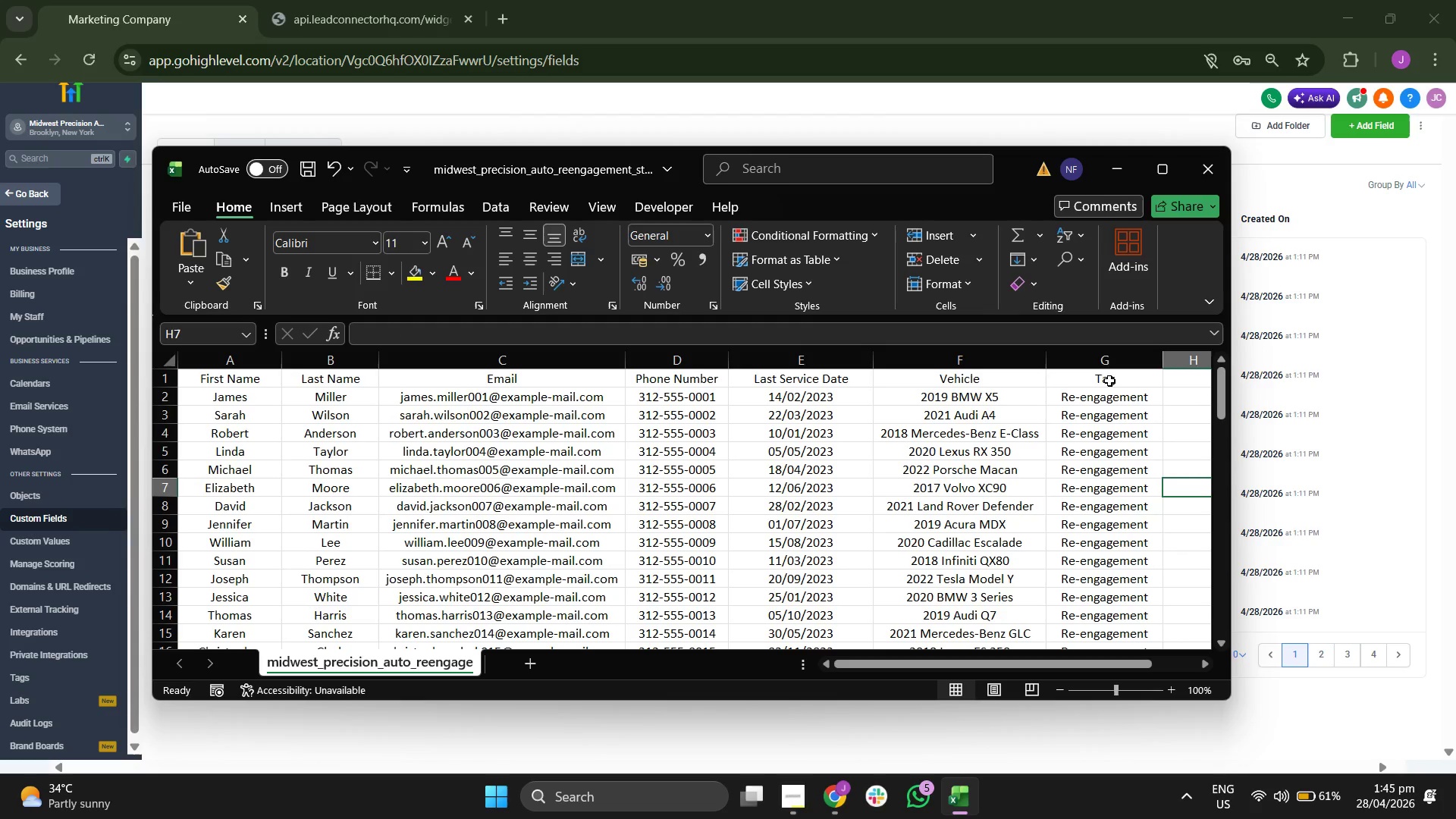 
wait(6.87)
 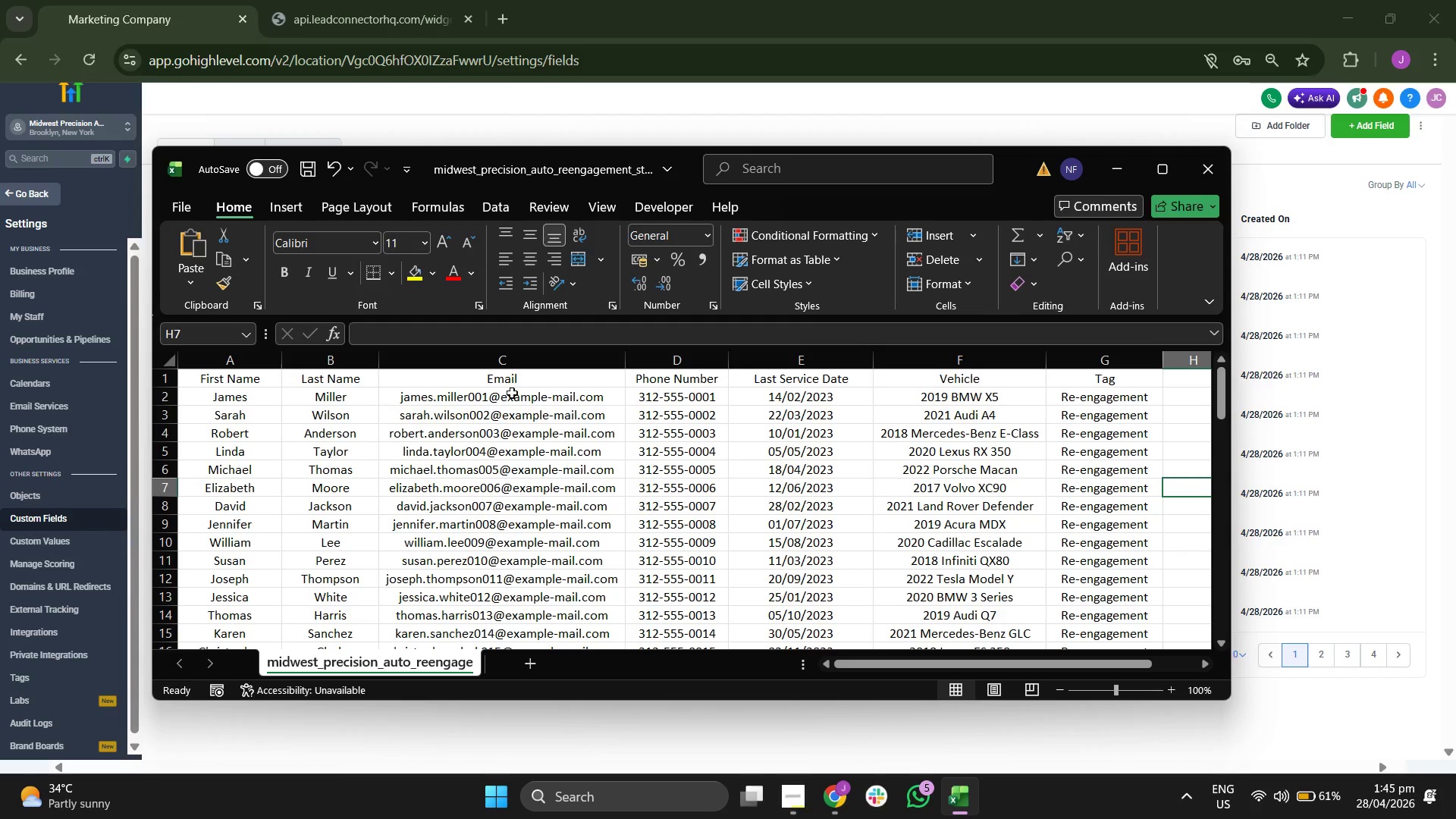 
left_click([1103, 178])
 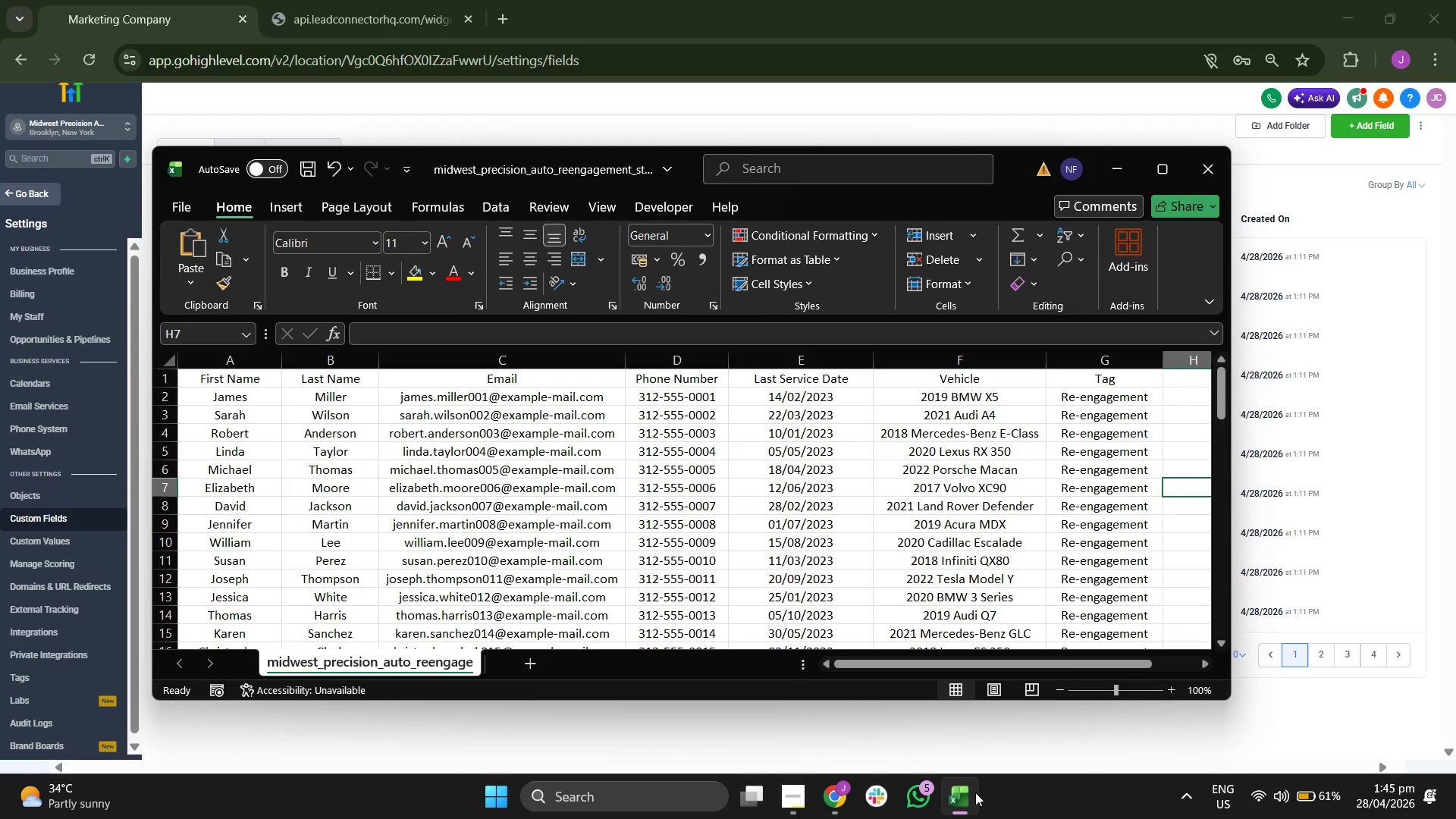 
wait(5.44)
 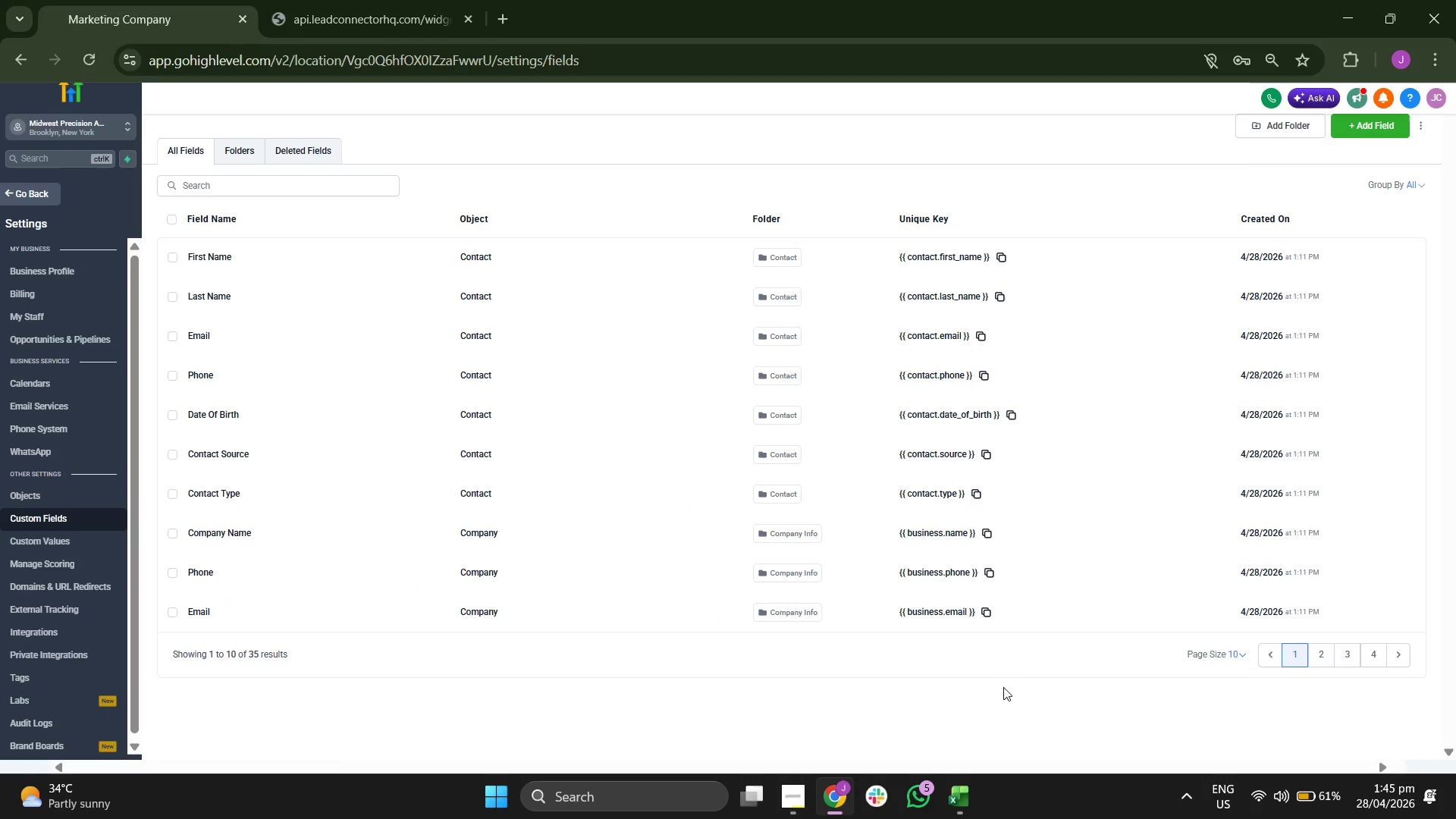 
left_click([975, 794])
 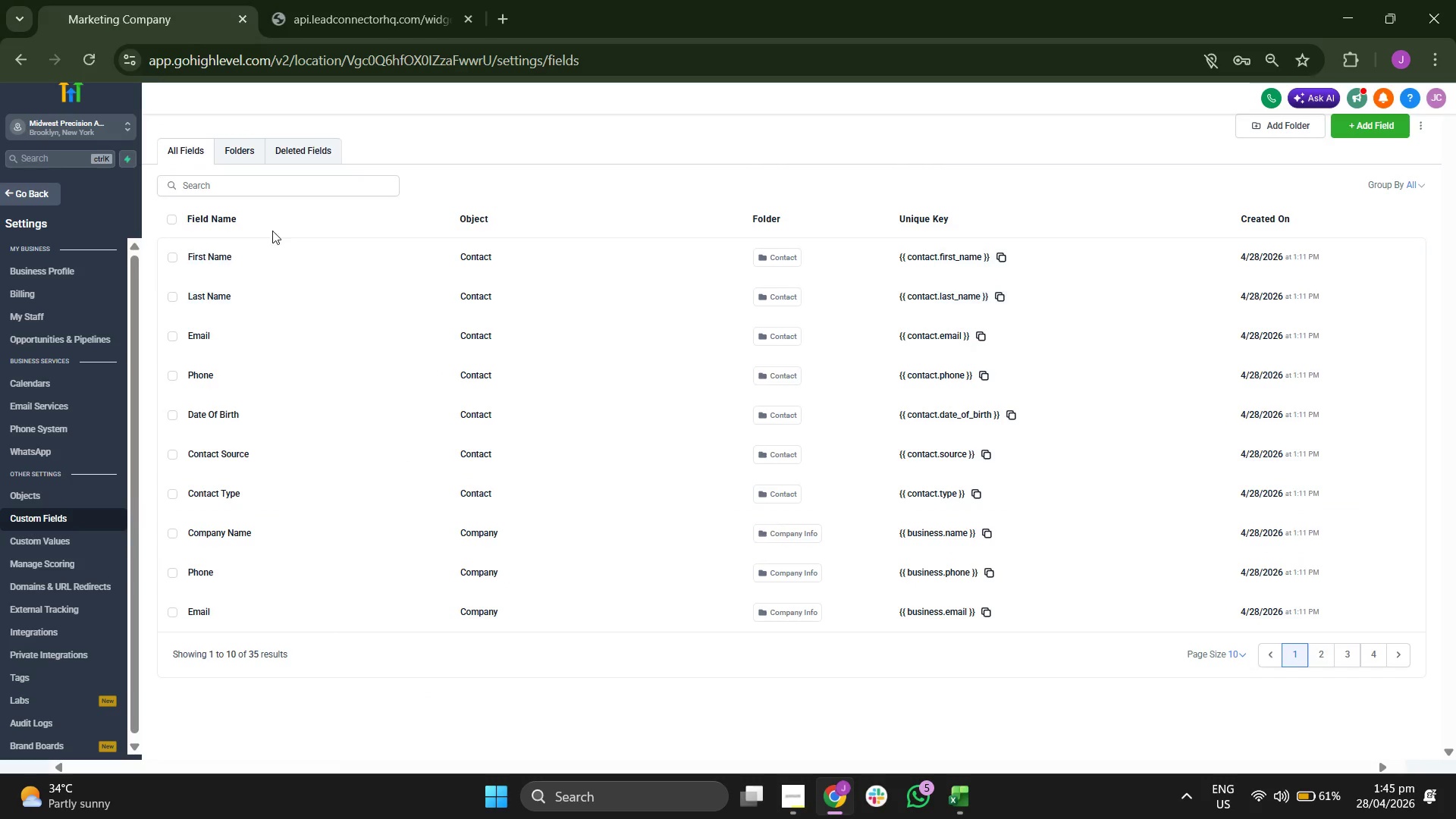 
left_click([249, 164])
 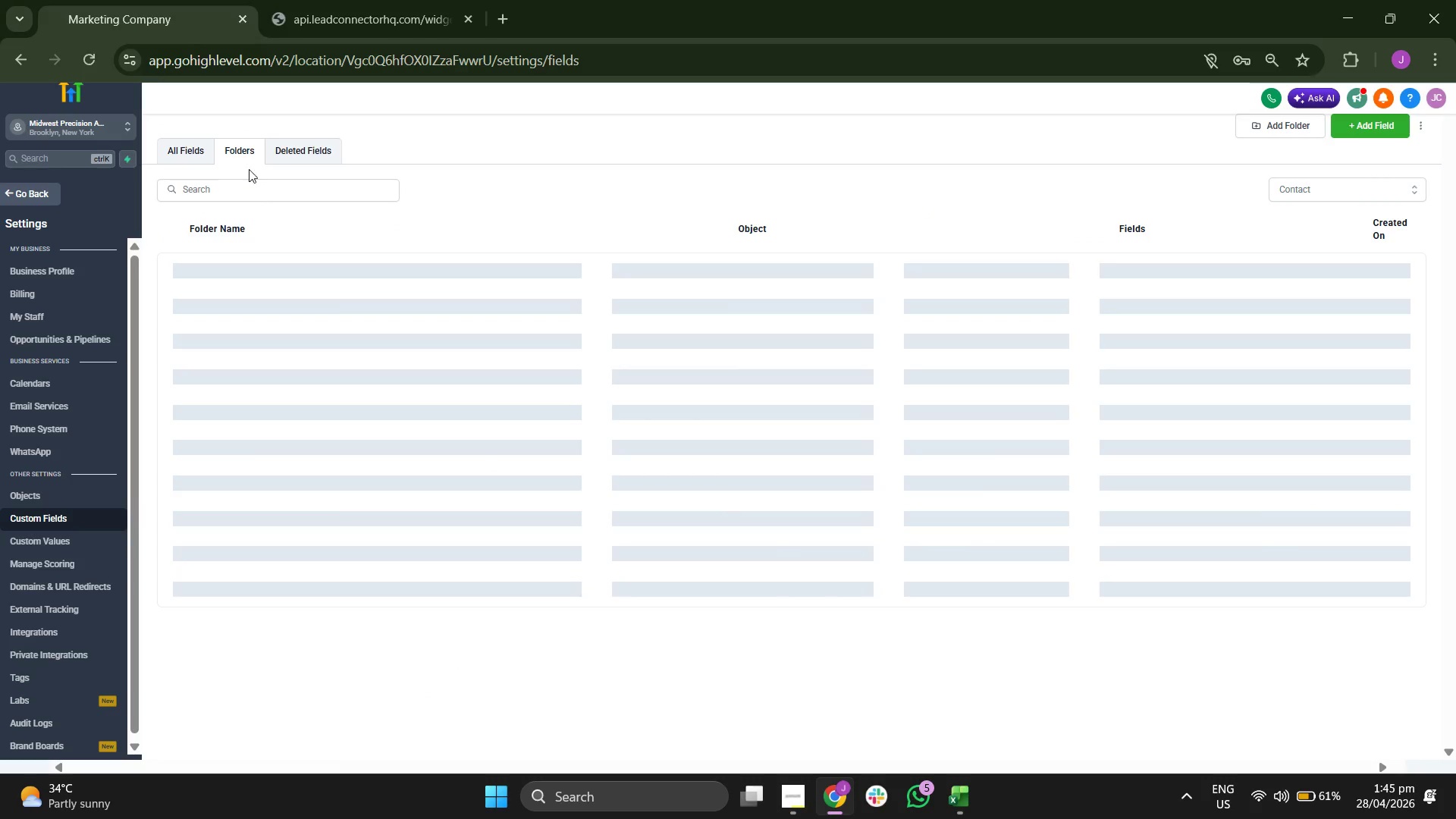 
left_click_drag(start_coordinate=[280, 209], to_coordinate=[296, 218])
 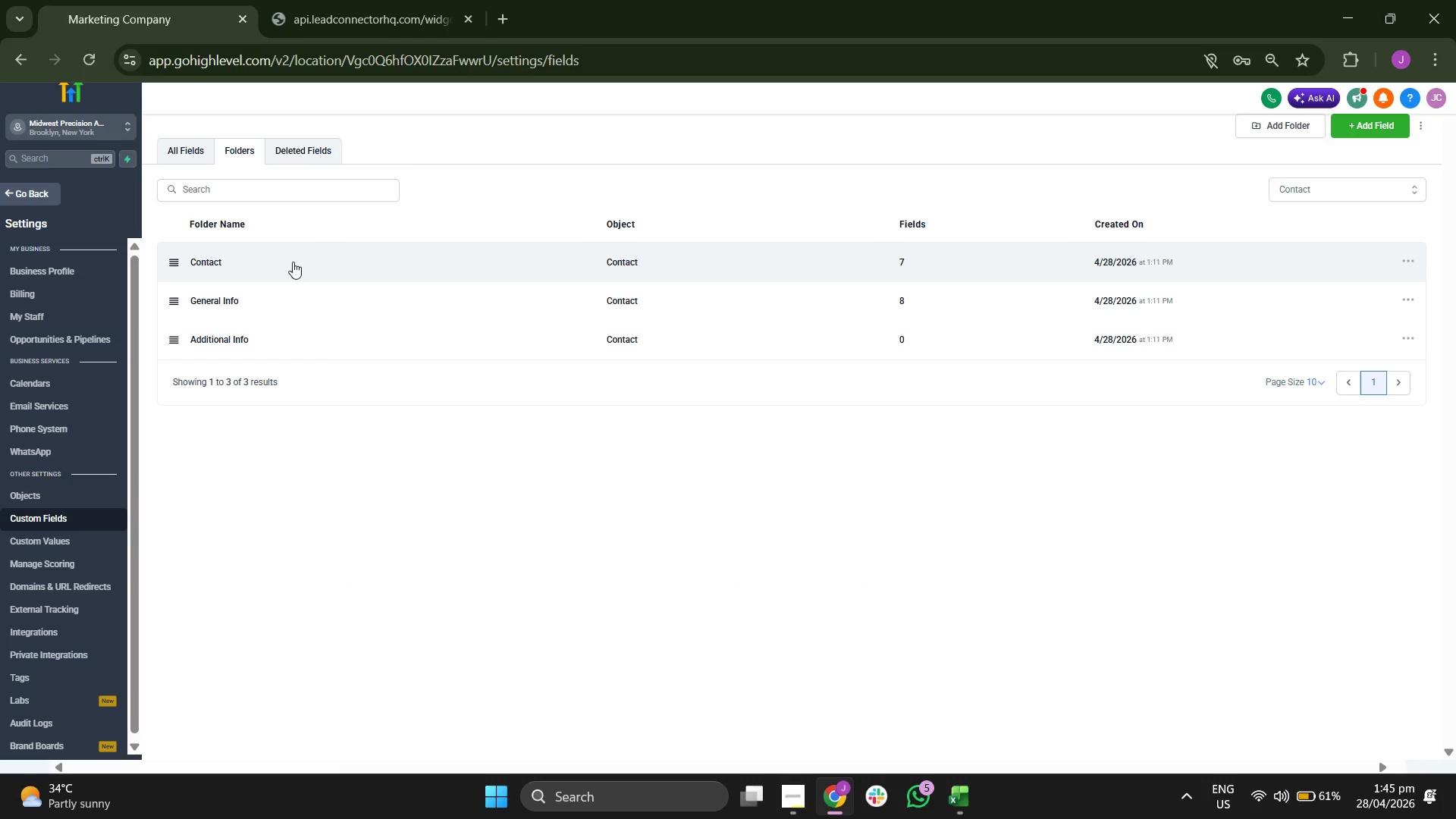 
left_click([290, 262])
 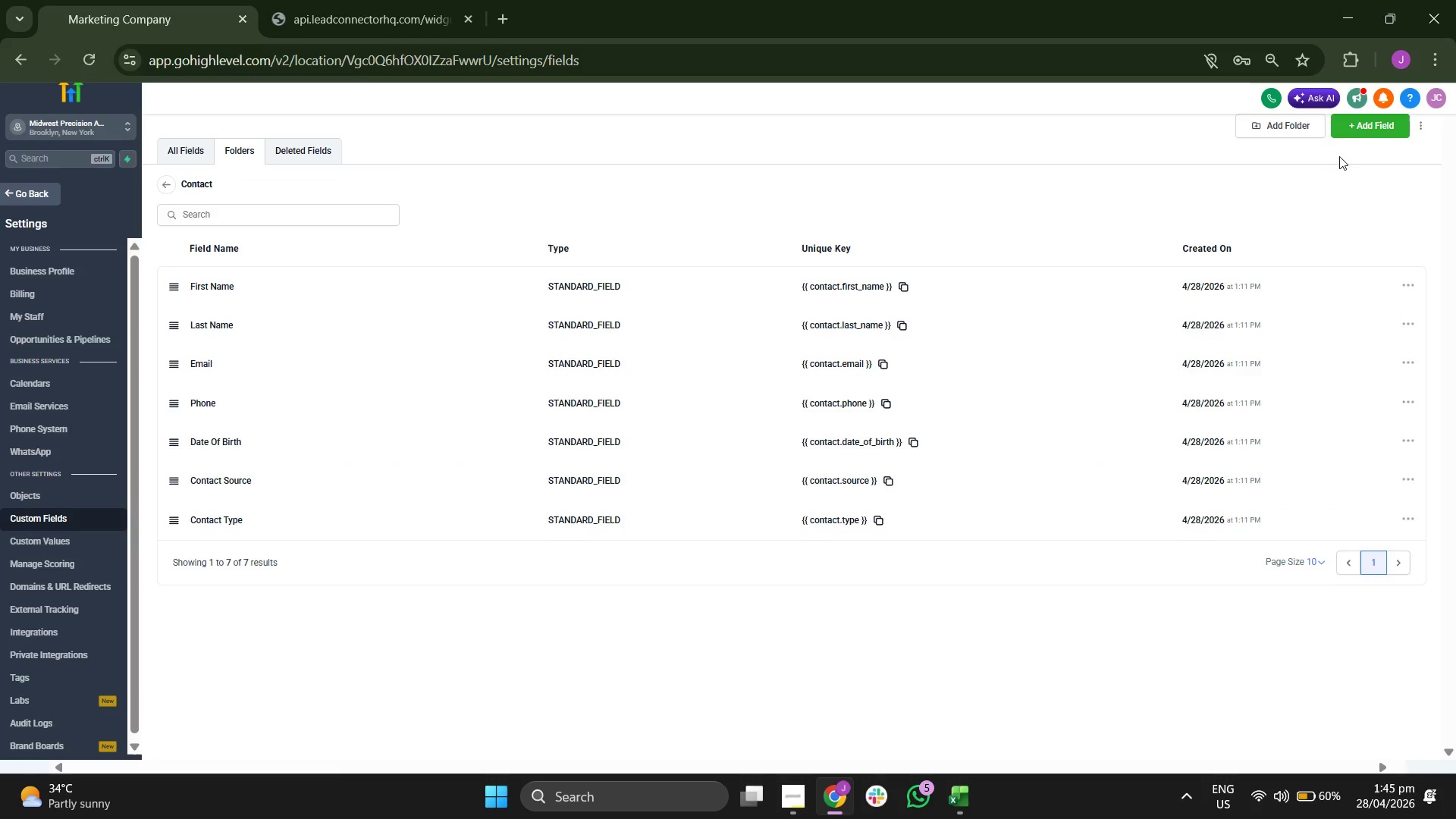 
left_click([1362, 136])
 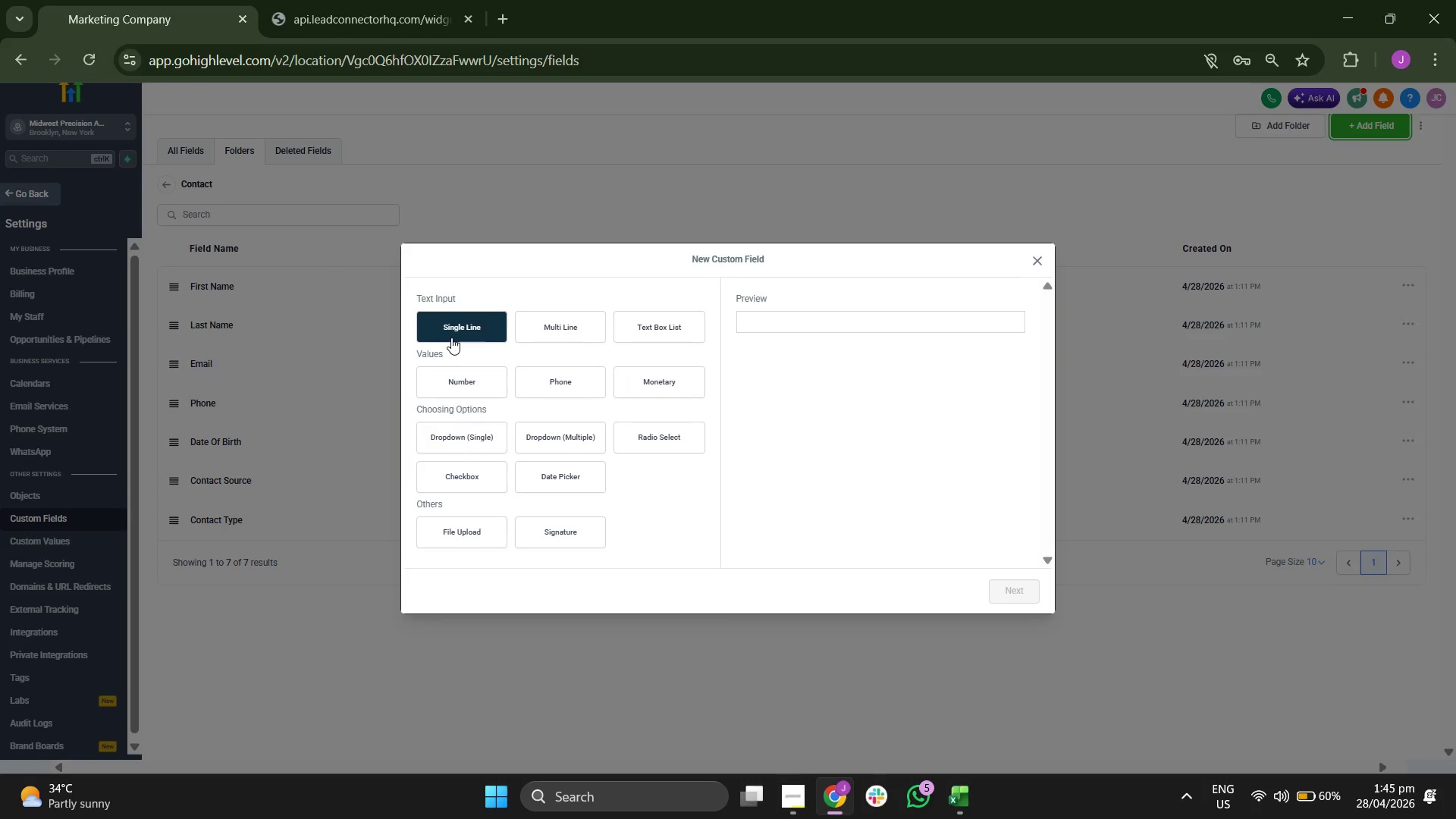 
left_click([451, 337])
 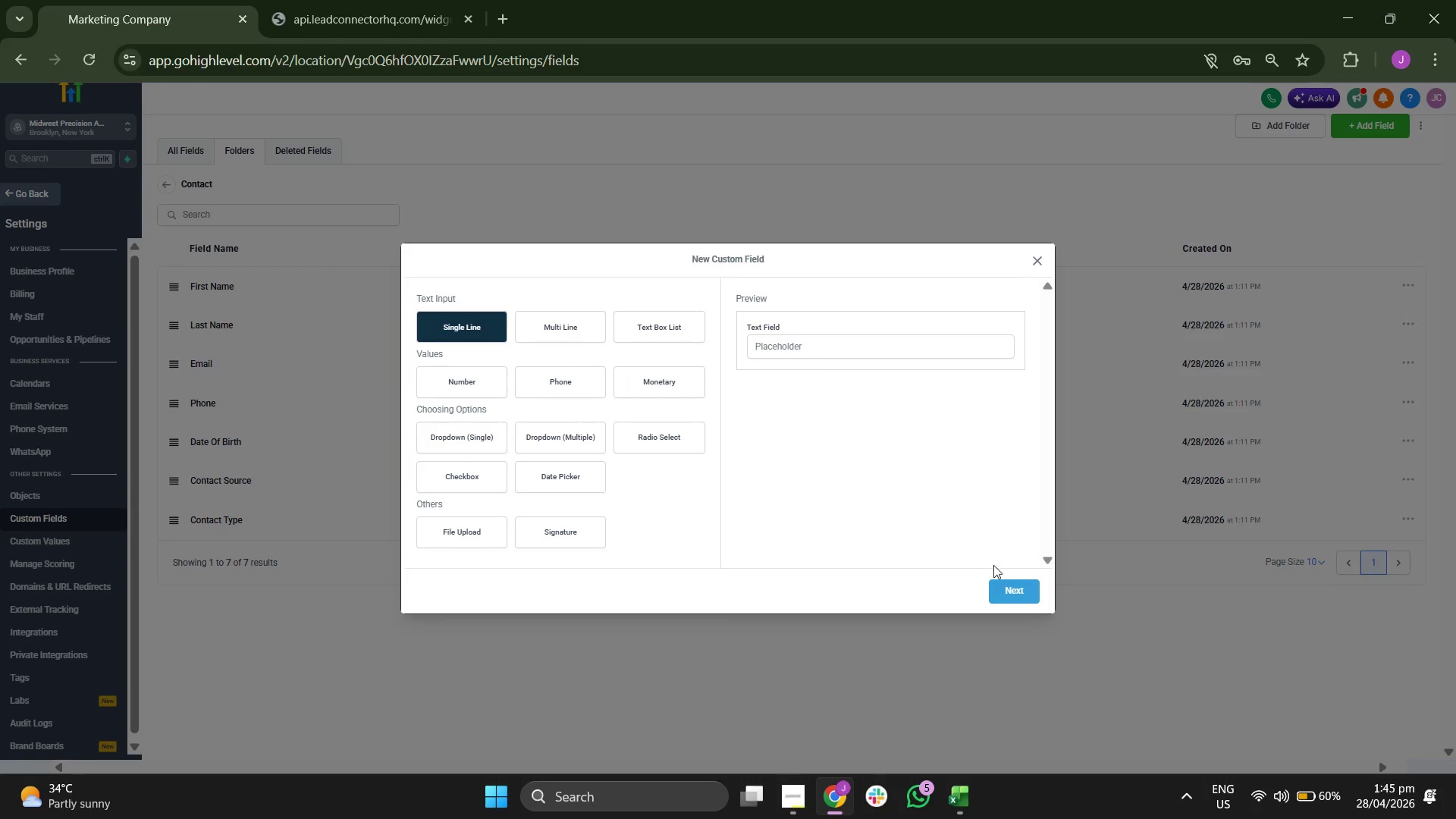 
left_click([1024, 589])
 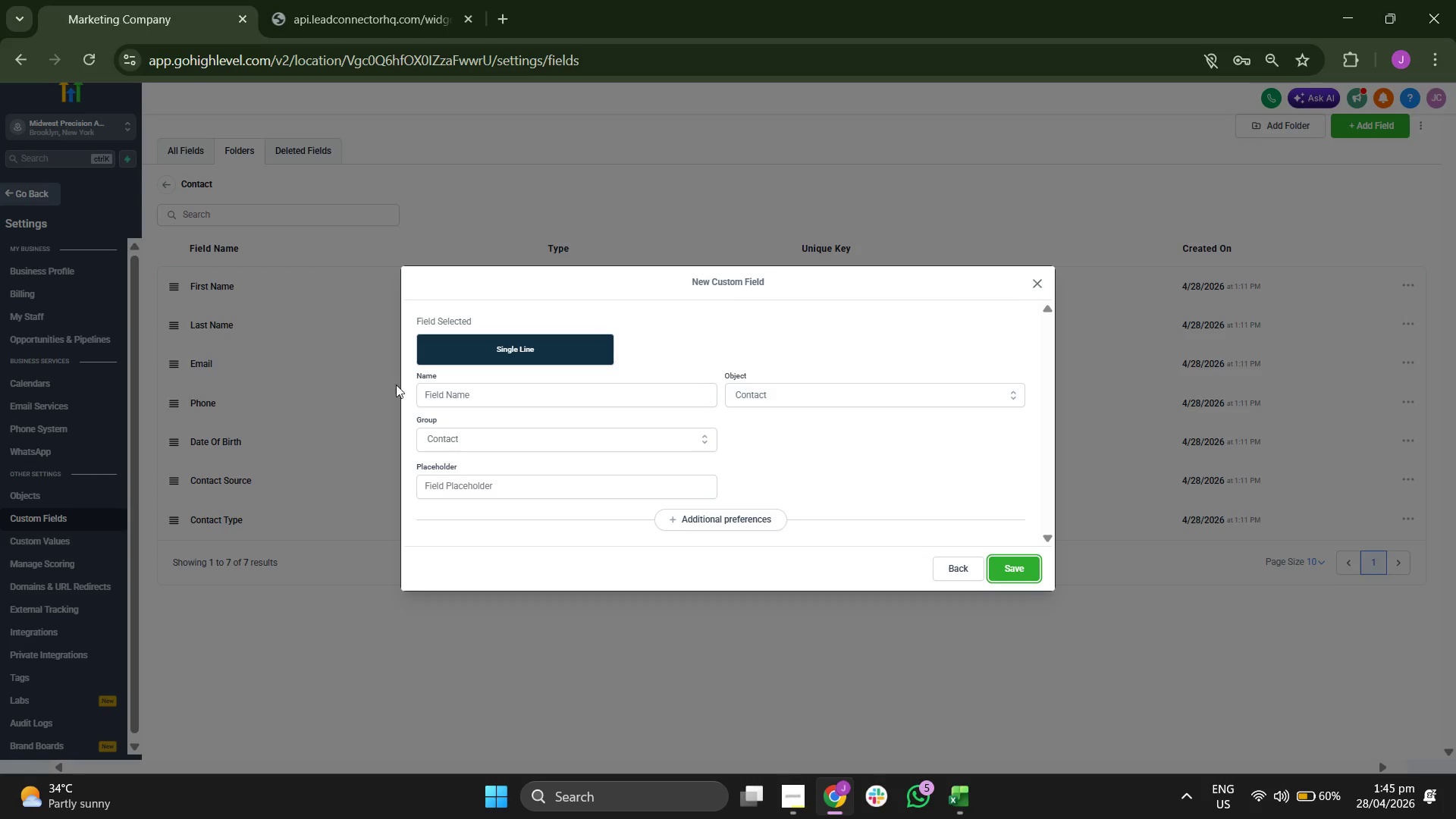 
left_click([462, 393])
 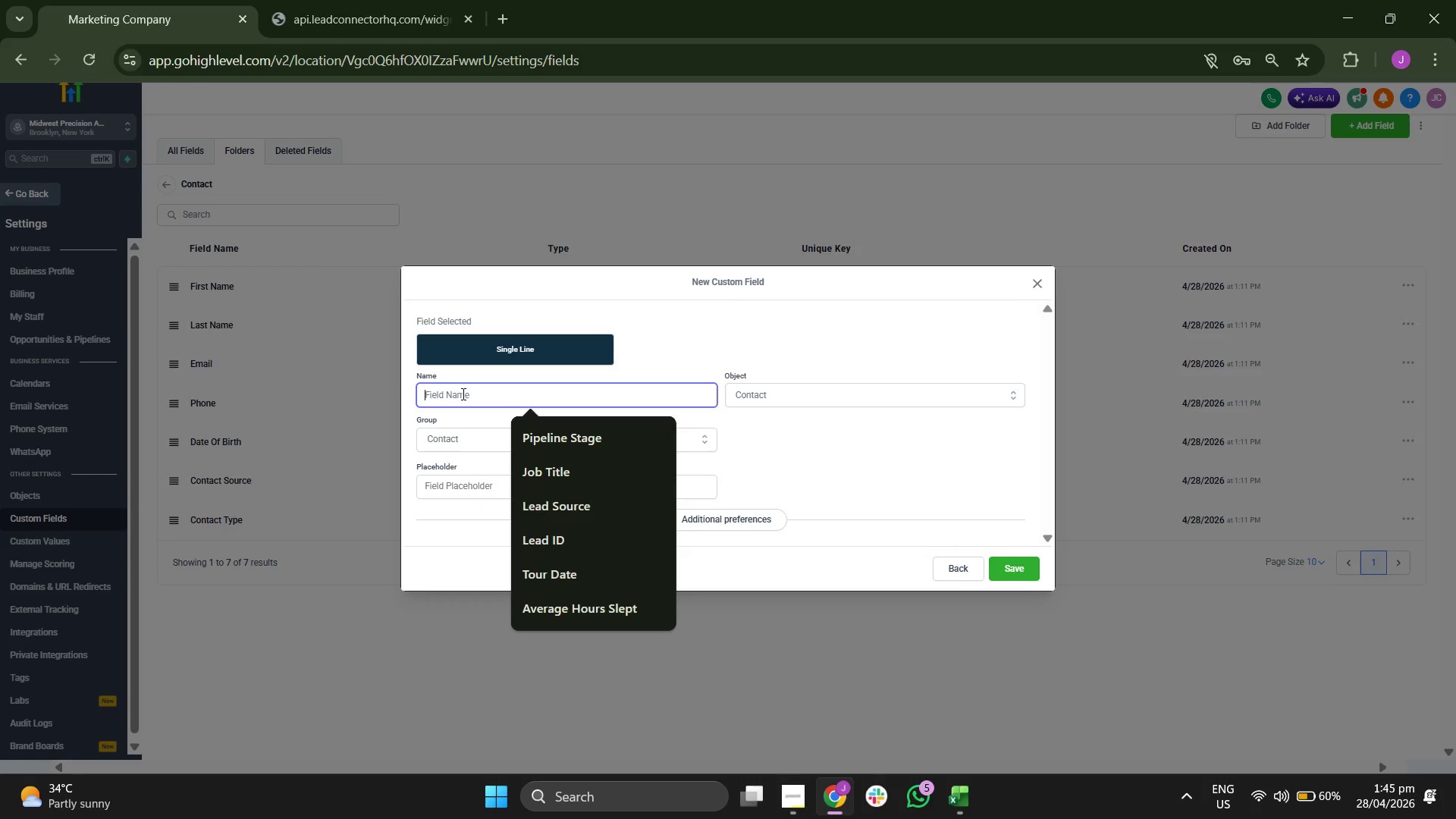 
key(ArrowRight)
 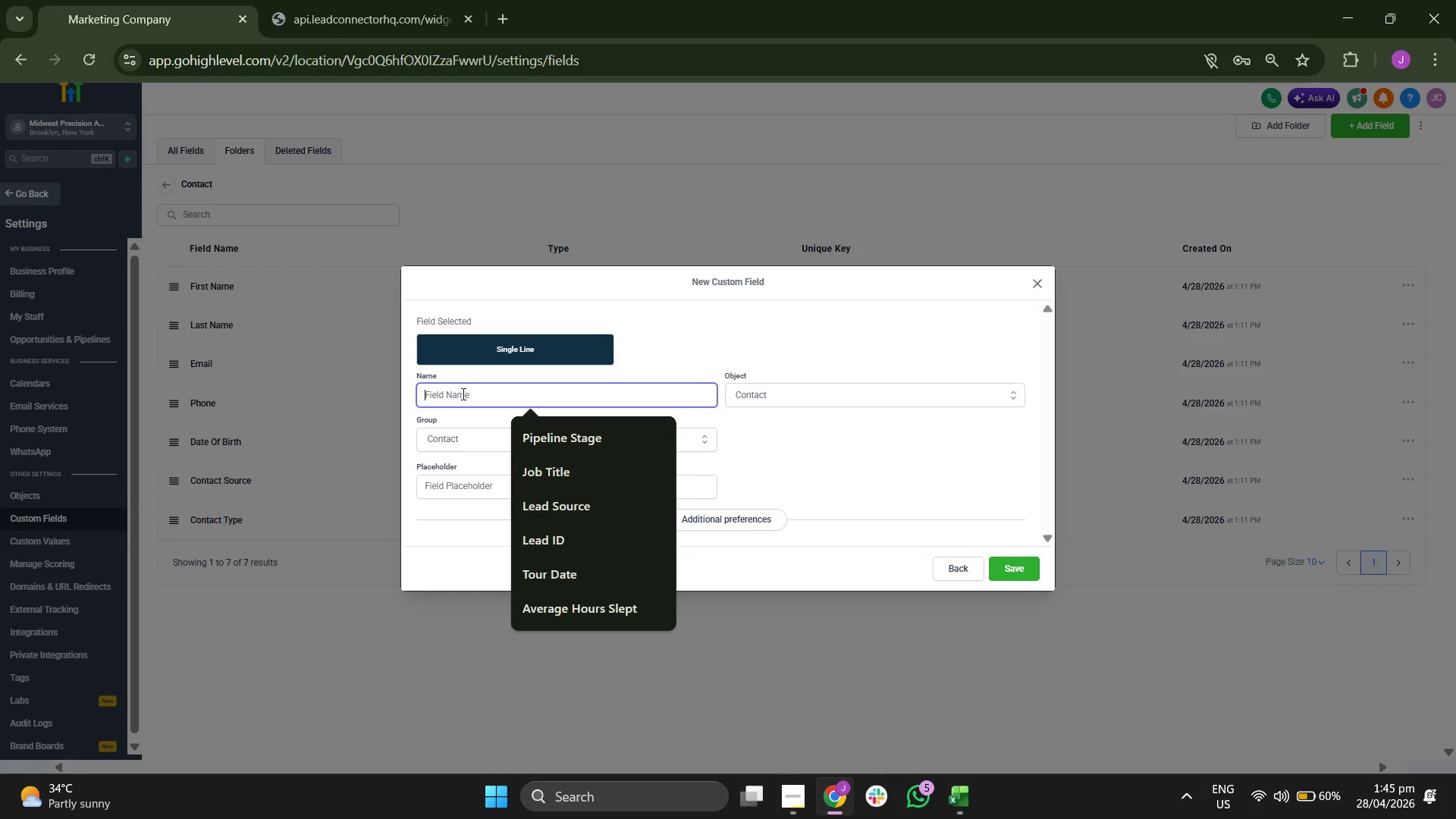 
type(Last)
 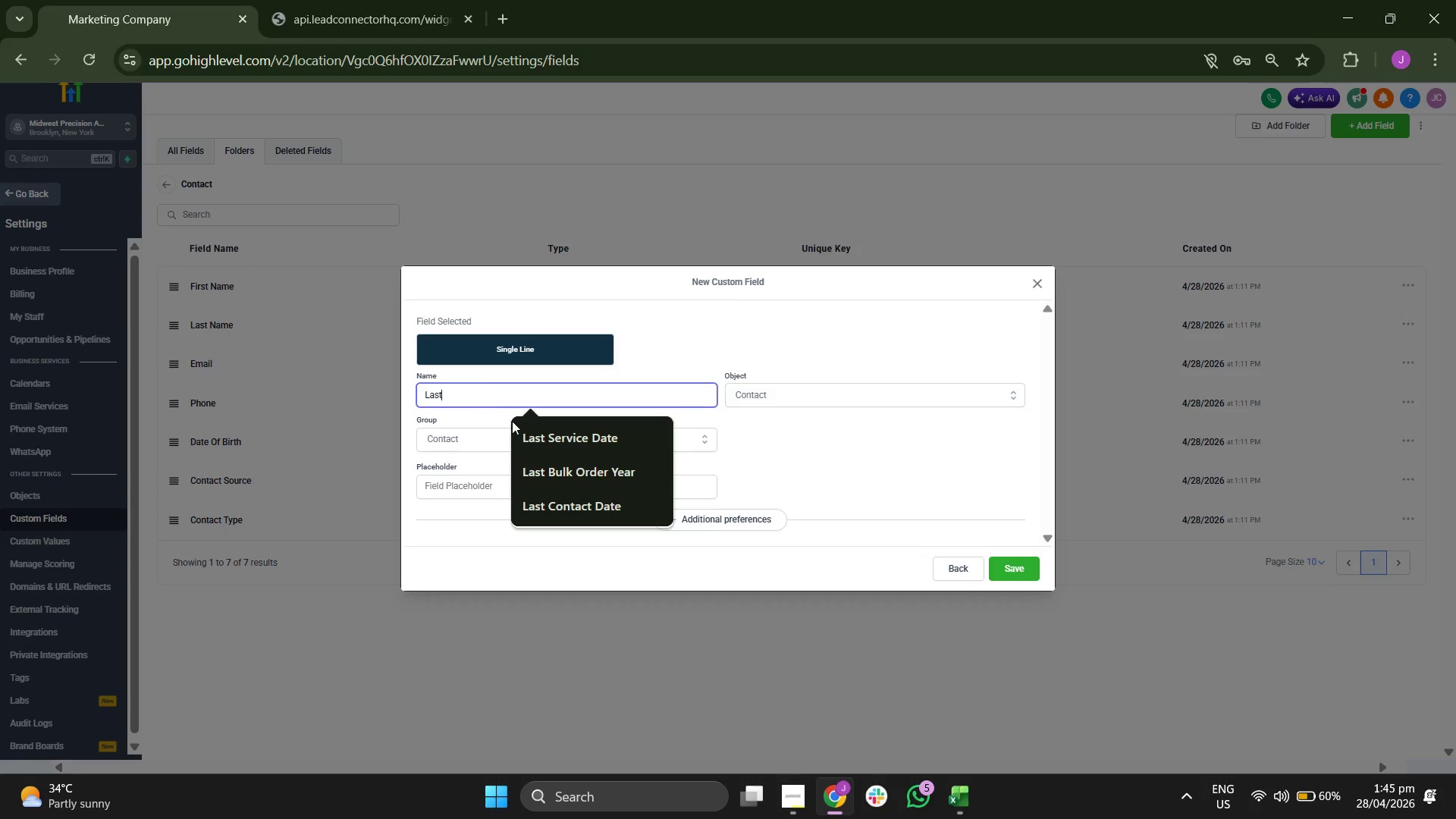 
left_click([585, 445])
 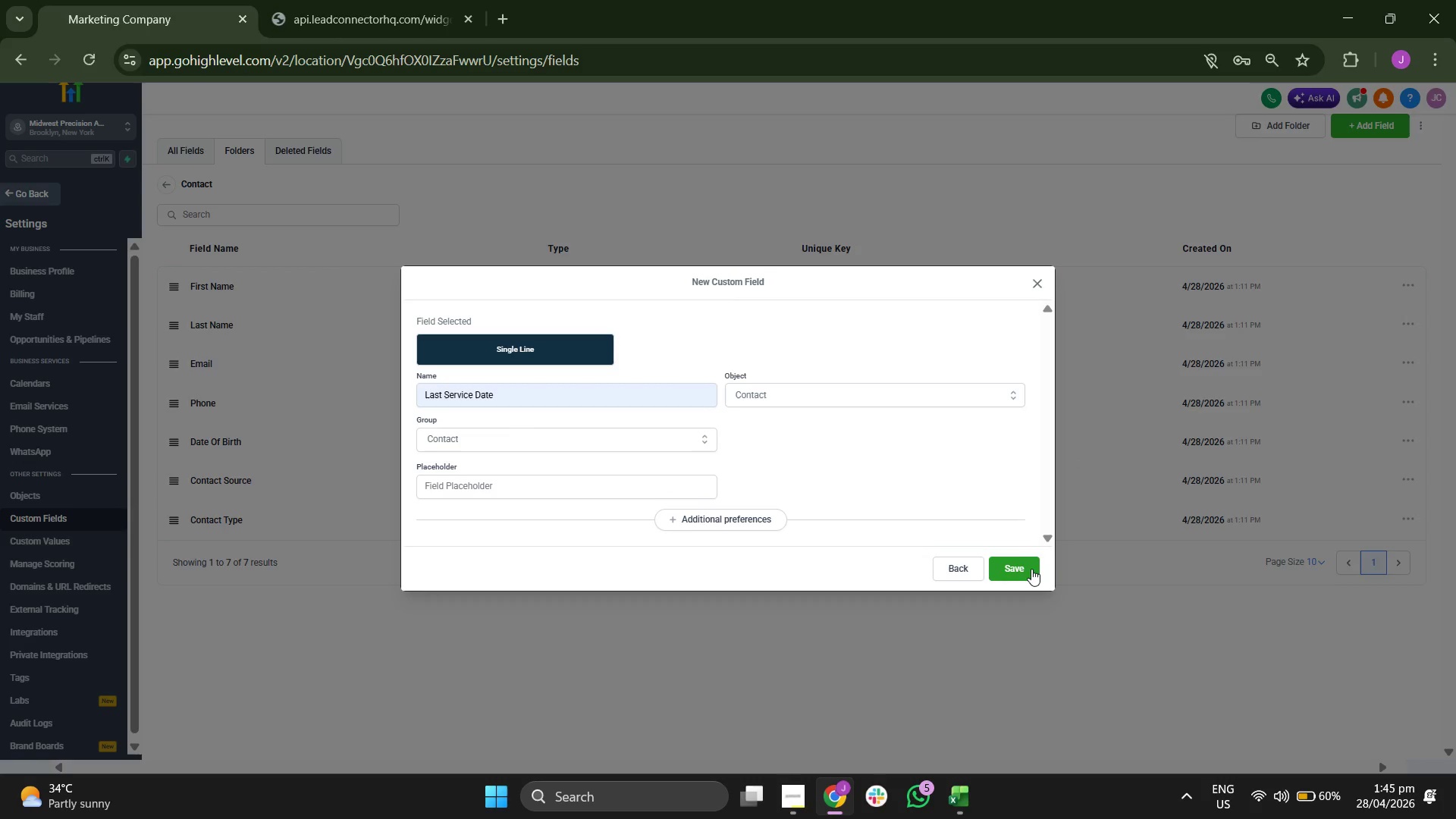 
left_click([1031, 569])
 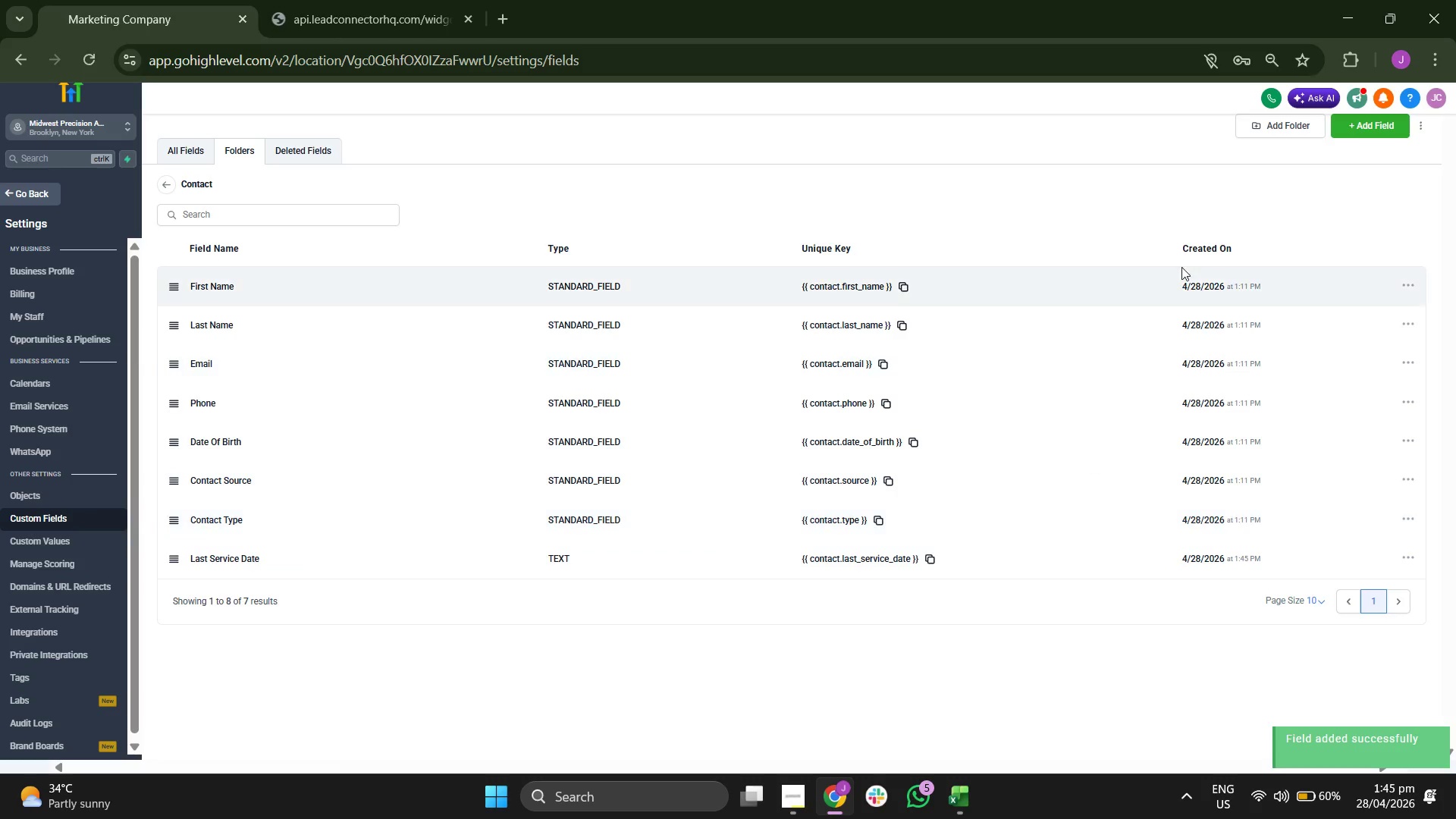 
left_click([1376, 133])
 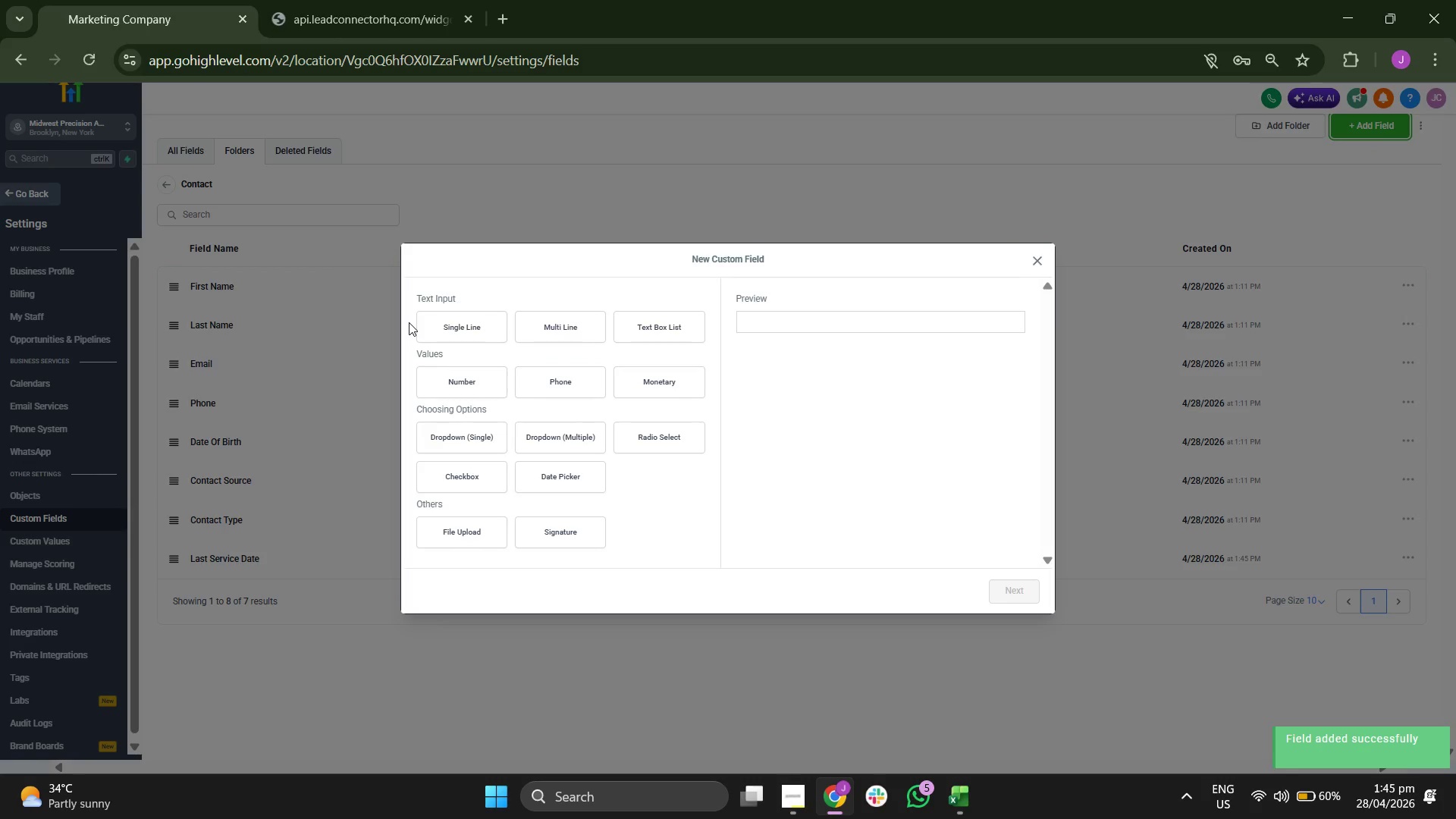 
left_click([432, 326])
 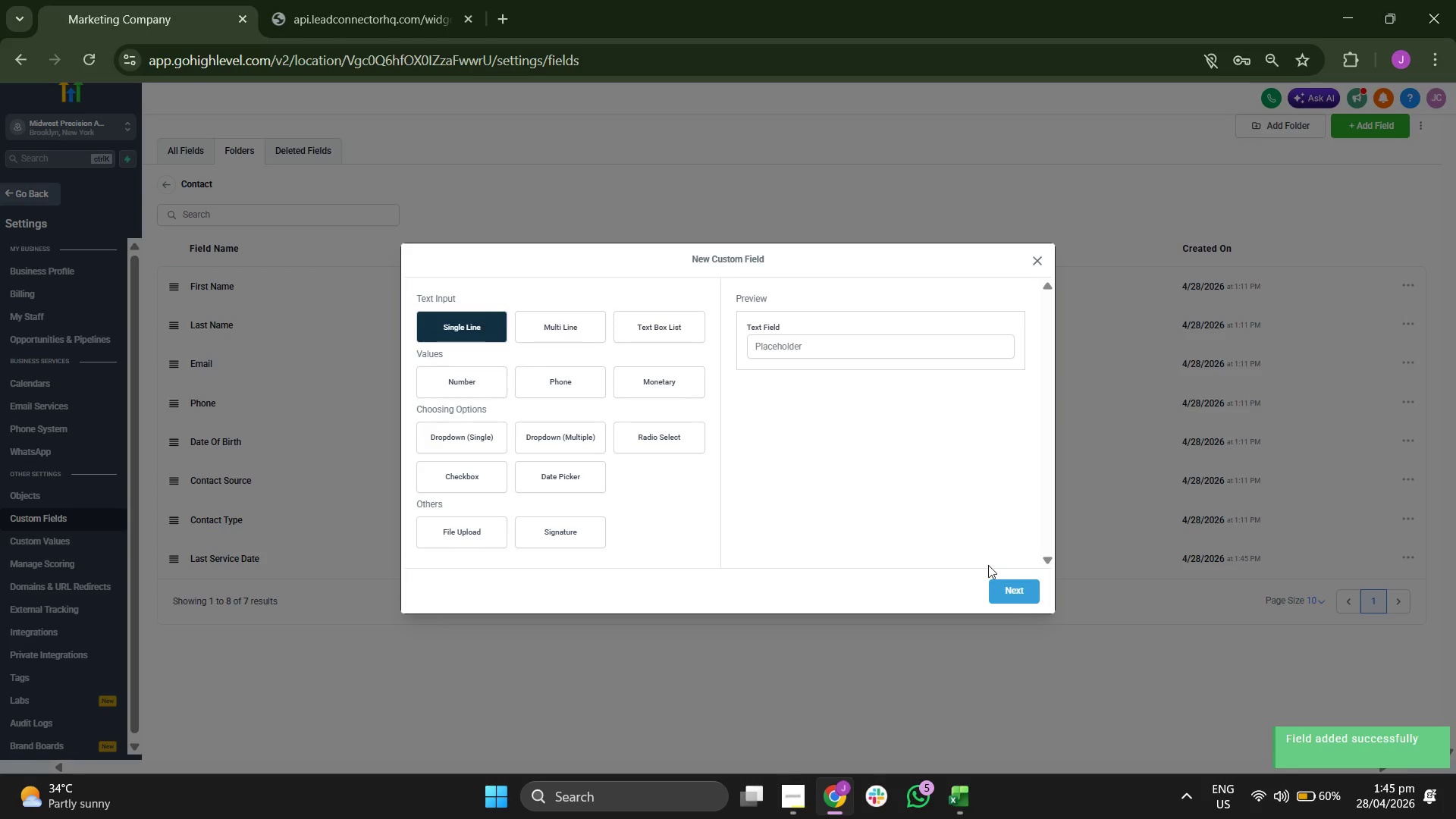 
left_click([1015, 600])
 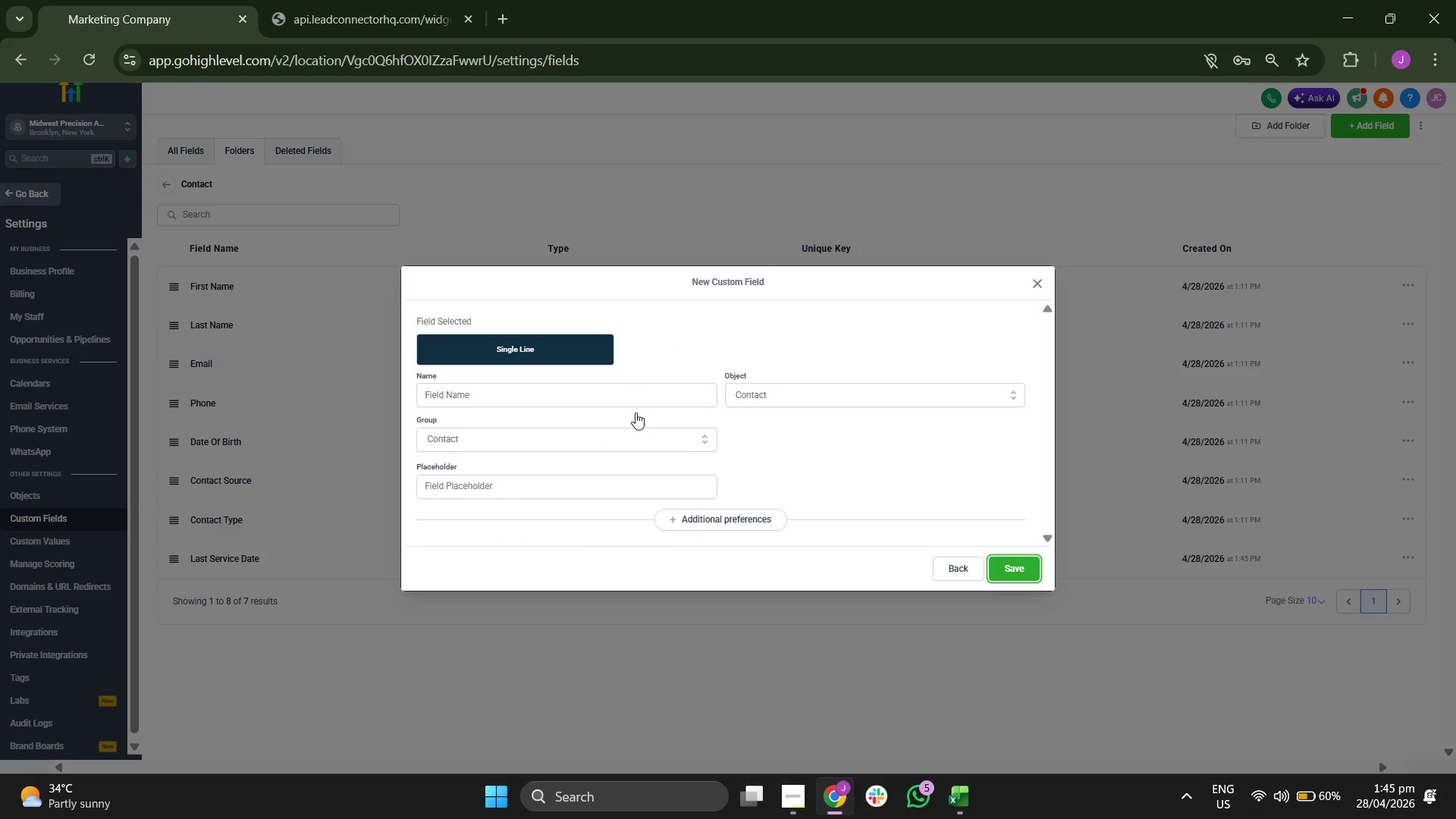 
left_click([630, 403])
 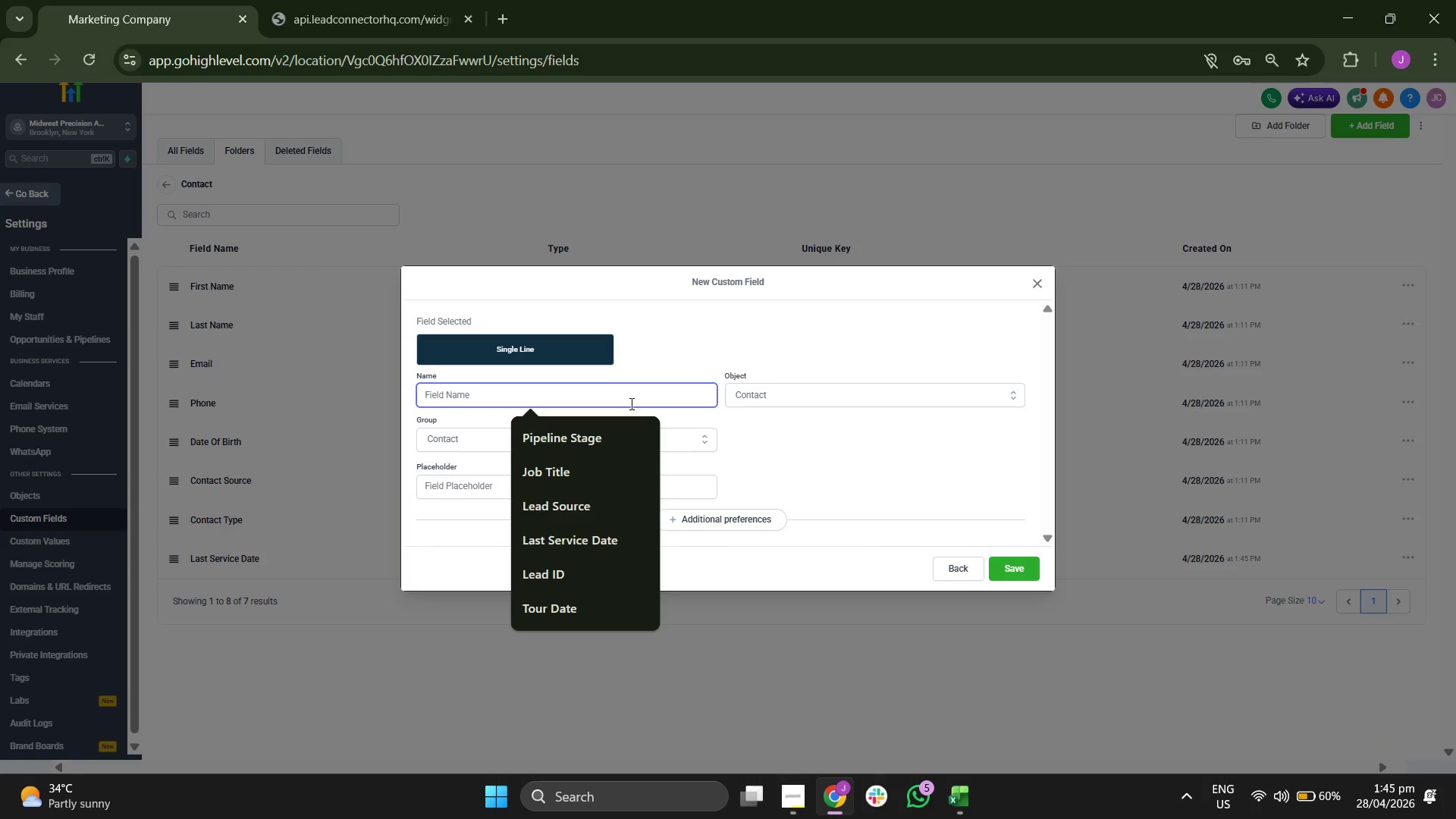 
type(Vegi)
key(Backspace)
key(Backspace)
key(Backspace)
key(Backspace)
type(Vehicle)
 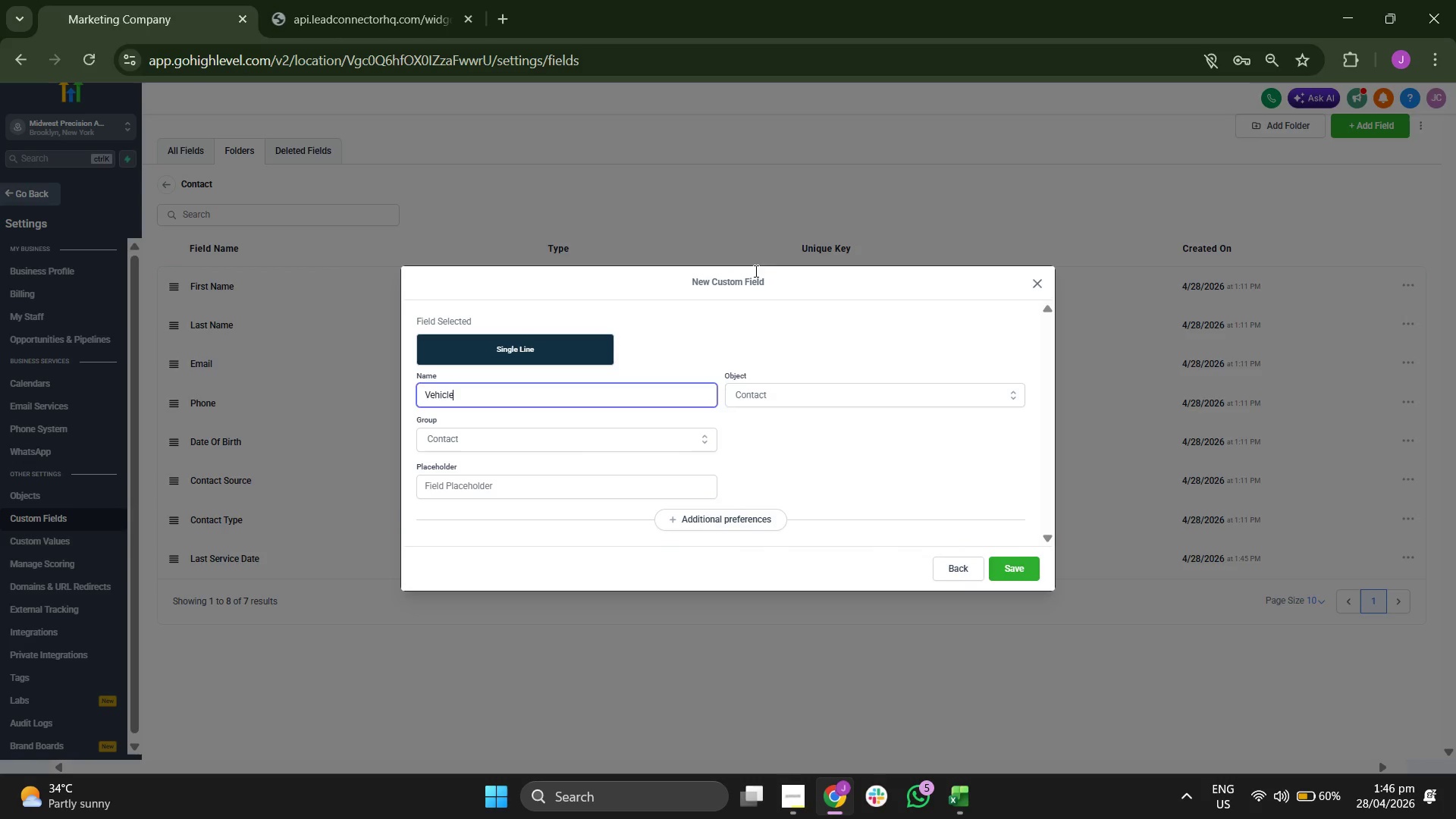 
left_click([946, 475])
 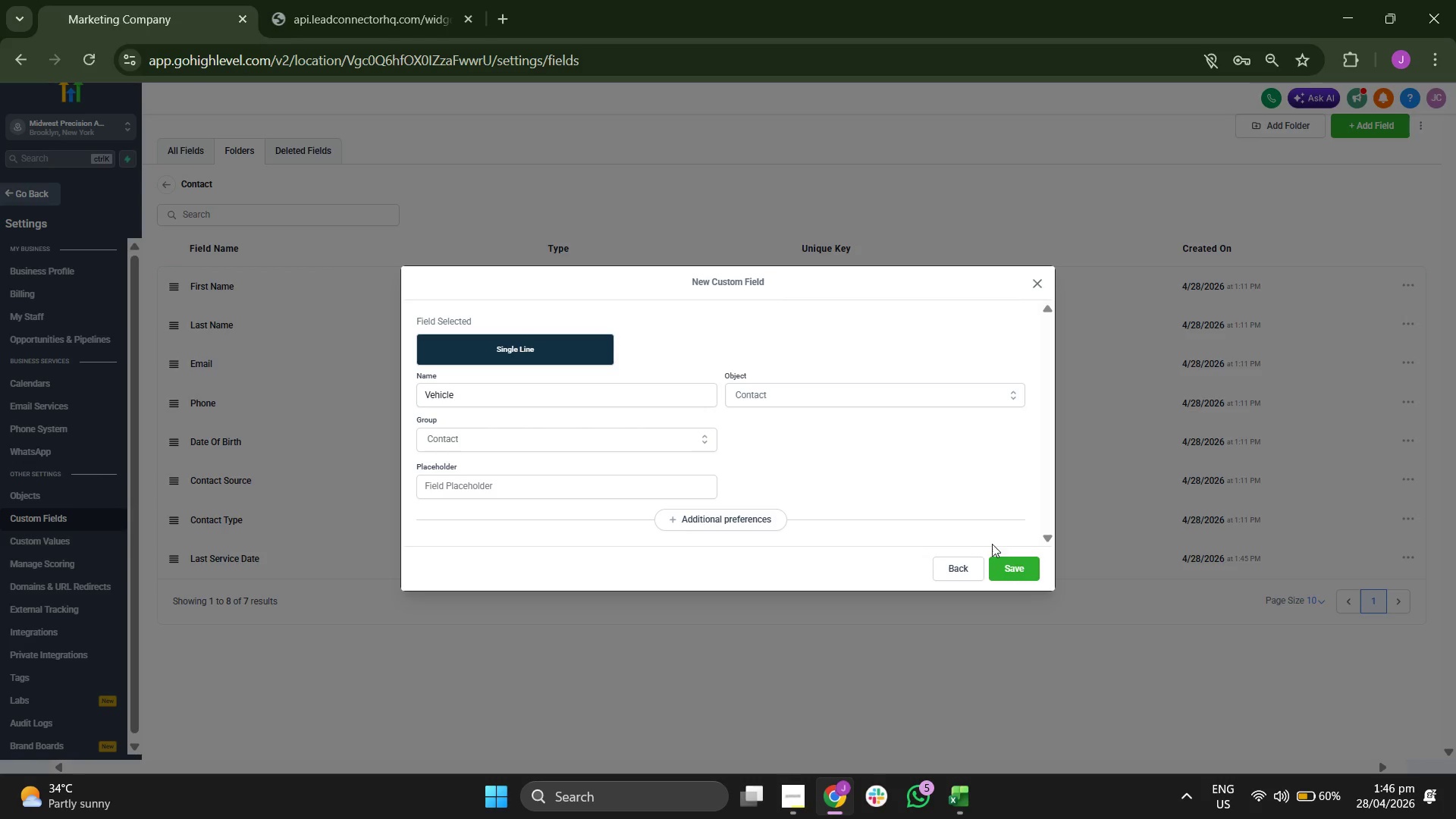 
left_click([1027, 578])
 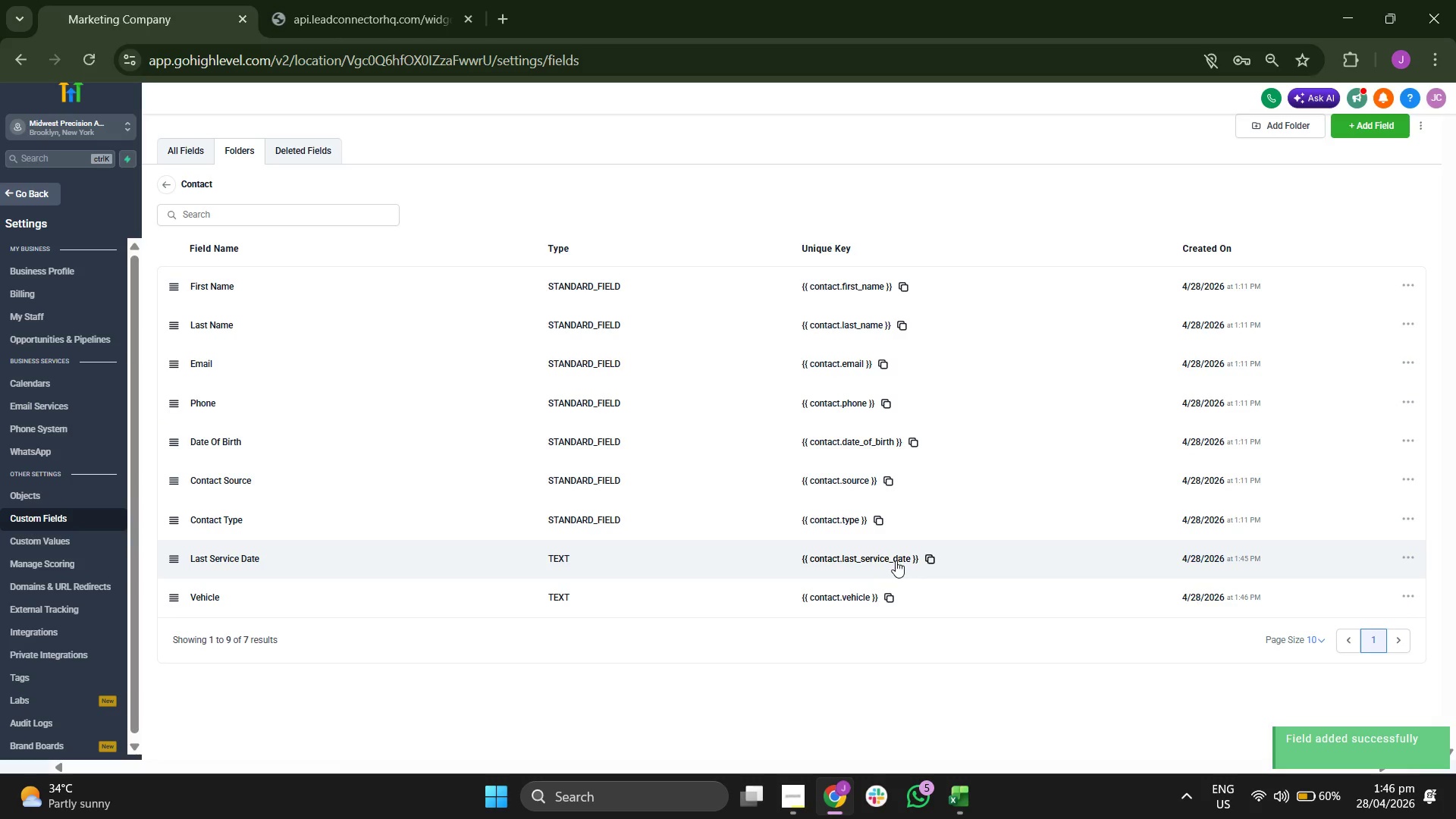 
wait(7.44)
 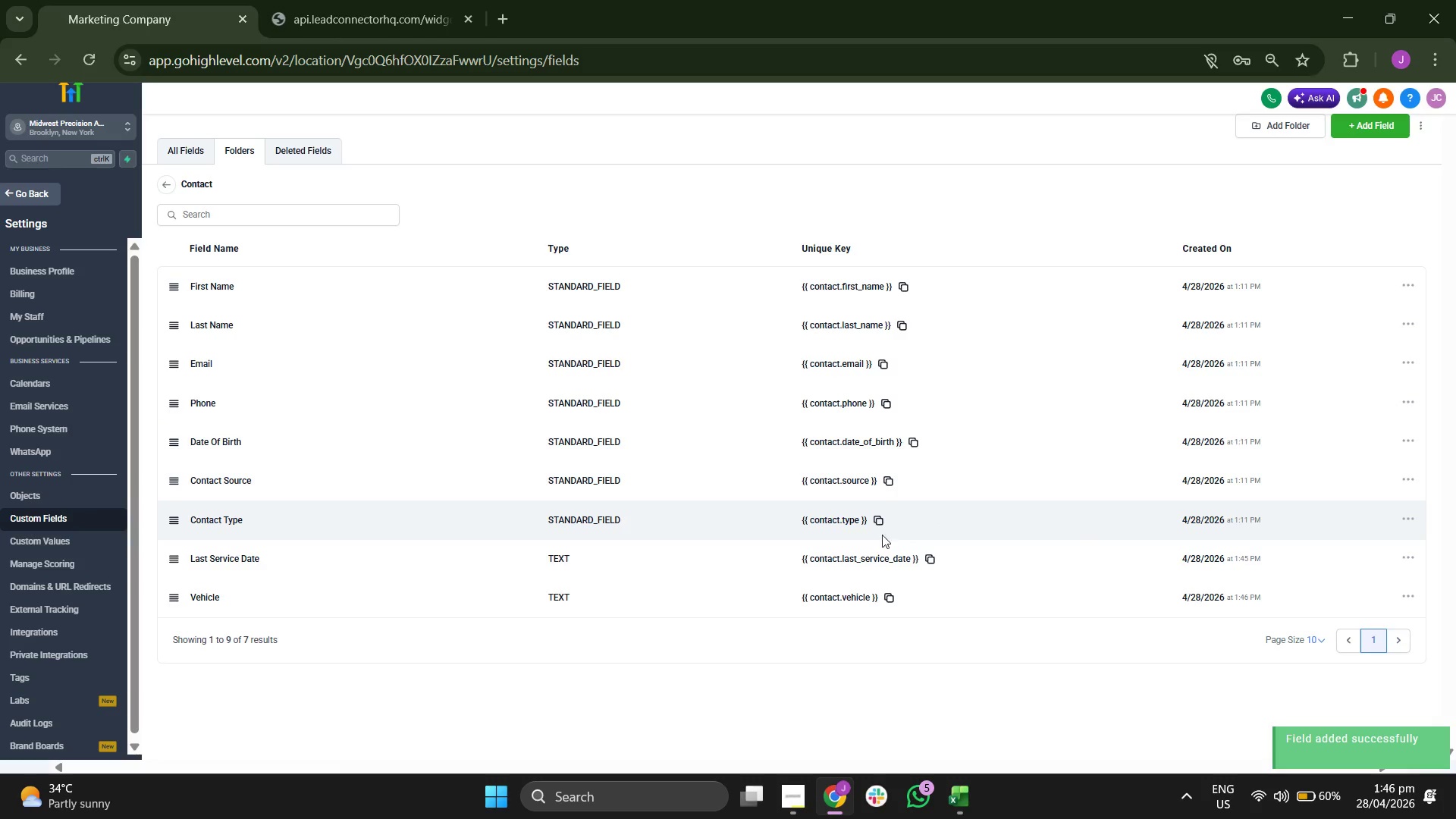 
left_click([164, 177])
 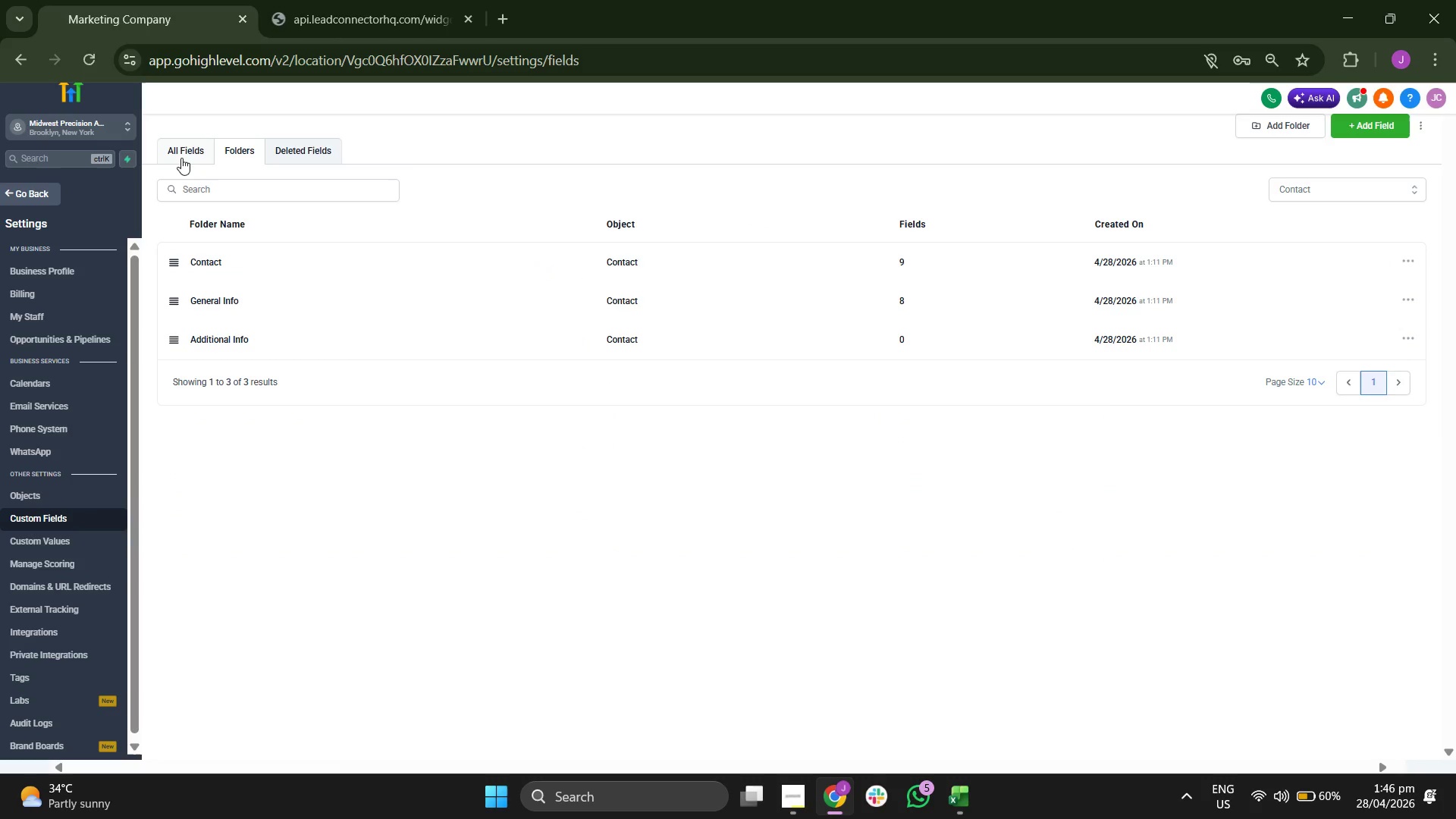 
left_click([183, 152])
 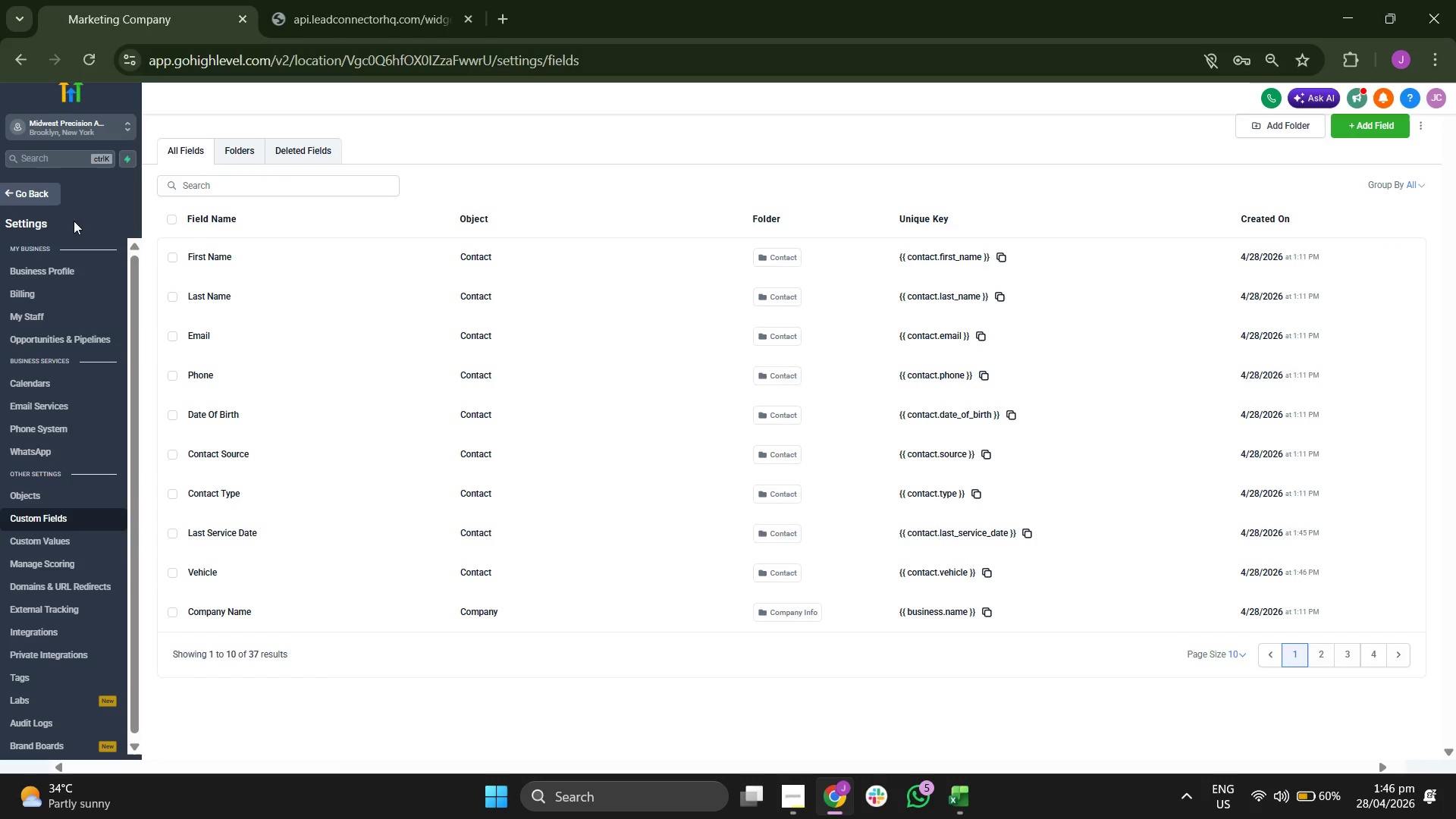 
left_click([43, 204])
 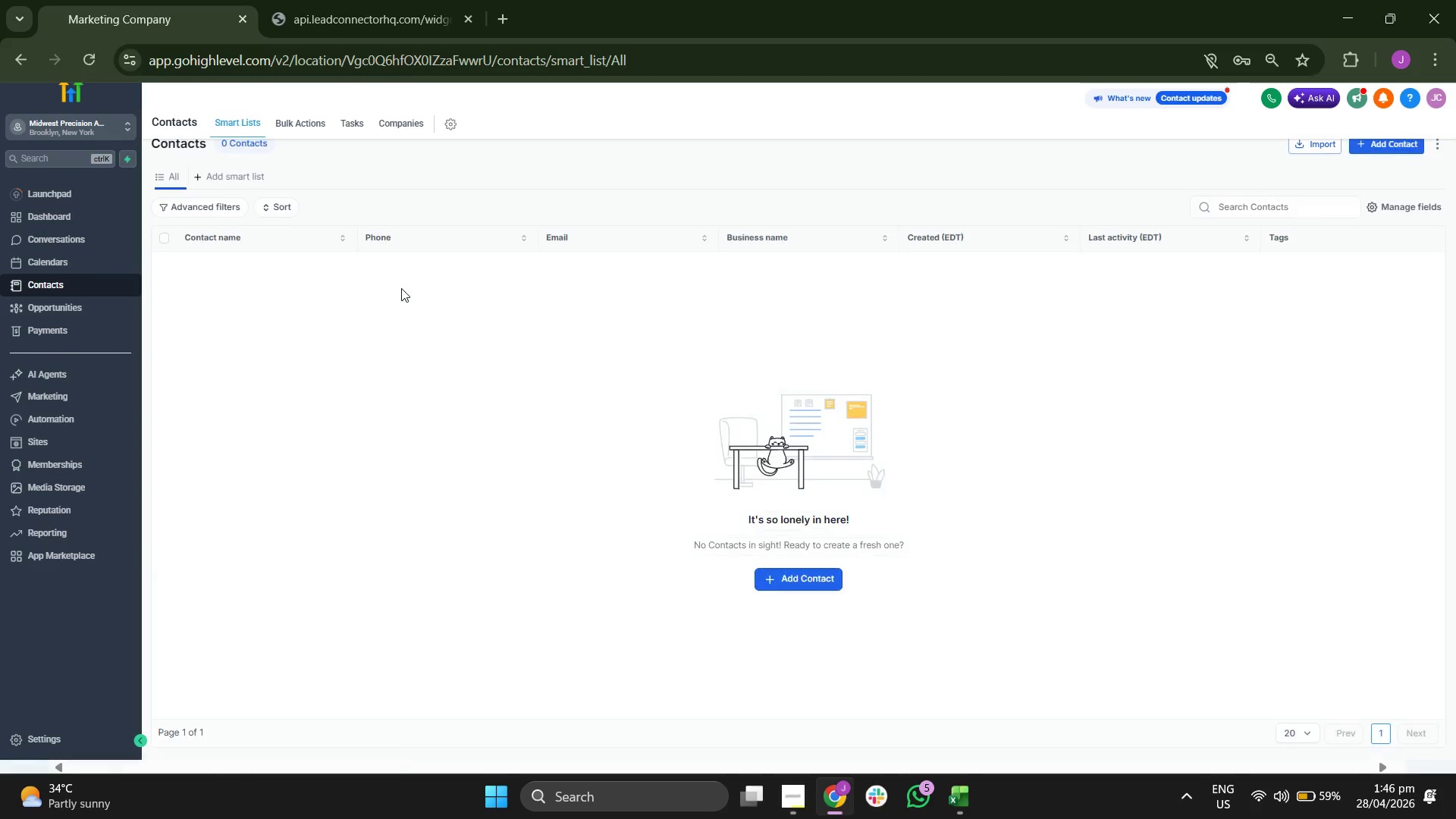 
left_click([305, 126])
 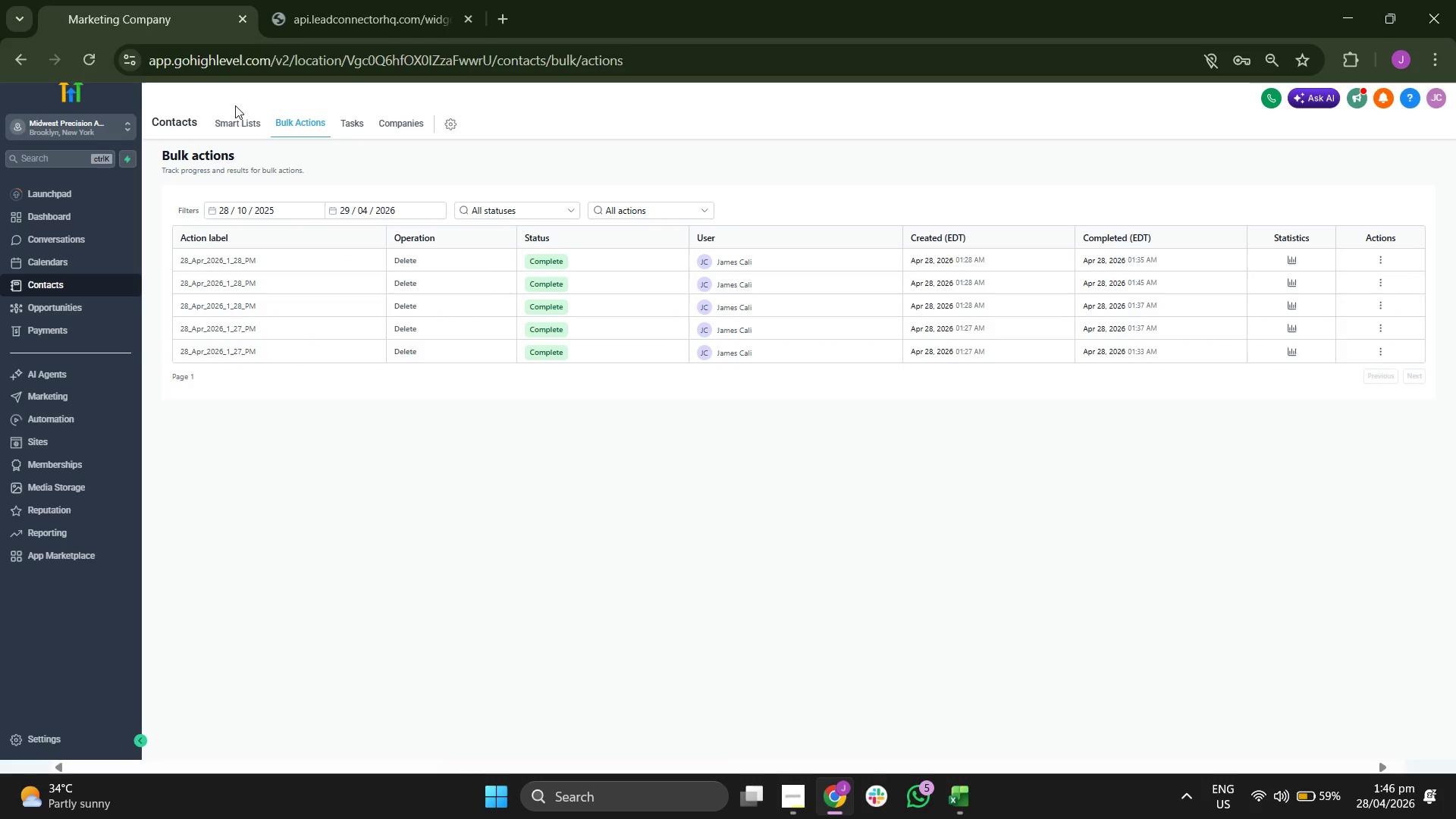 
left_click([241, 118])
 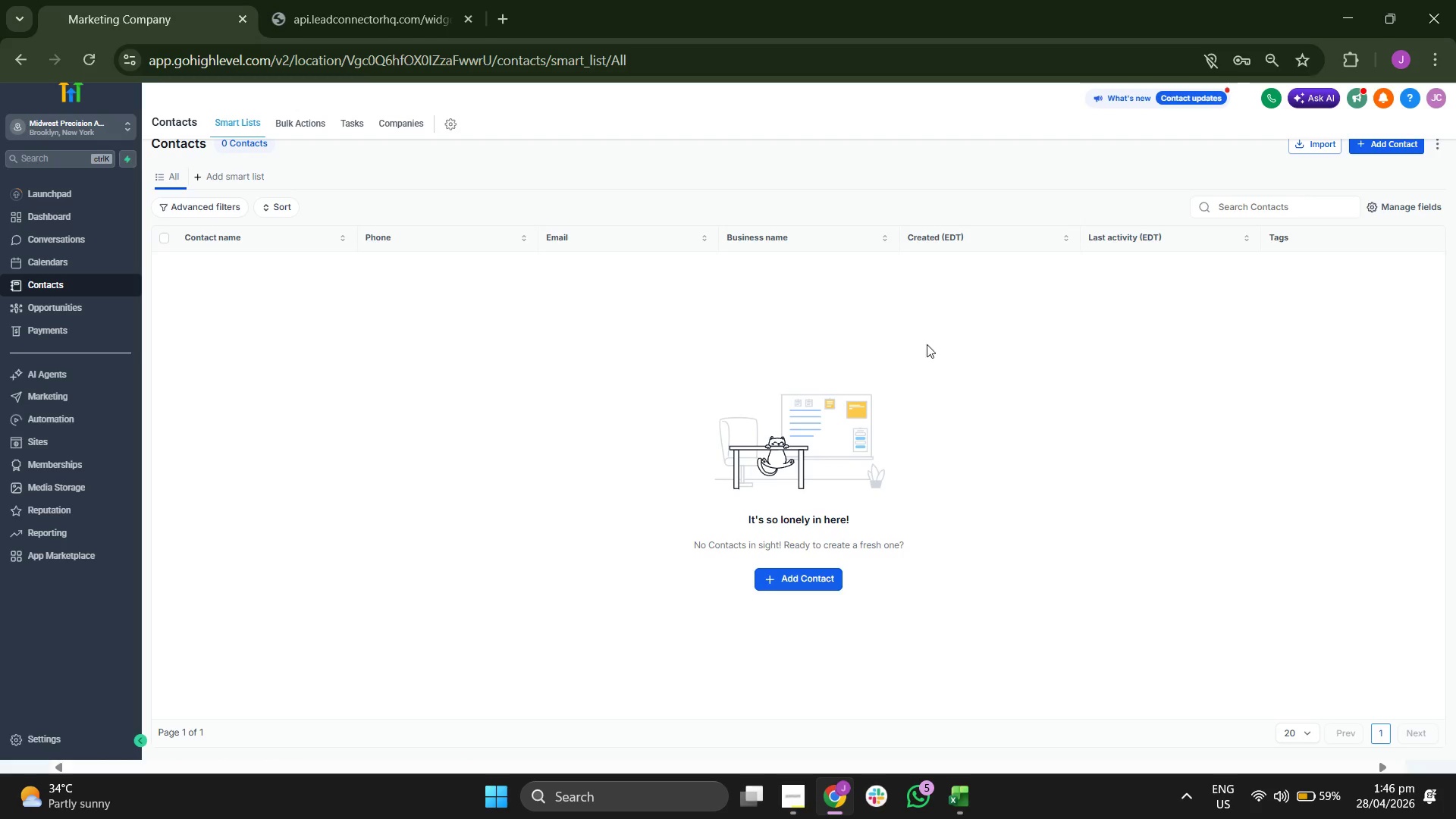 
wait(6.97)
 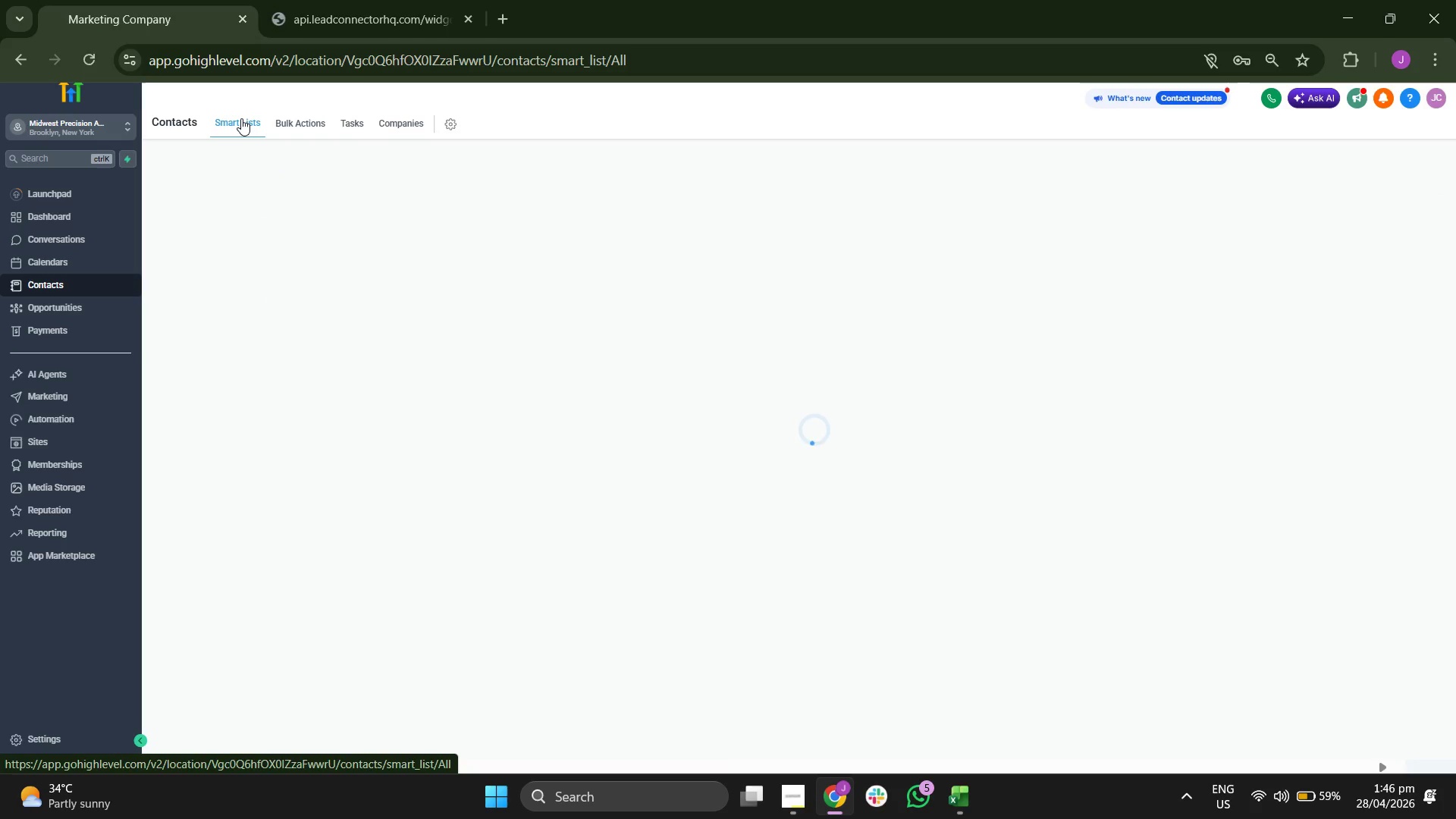 
left_click([1330, 146])
 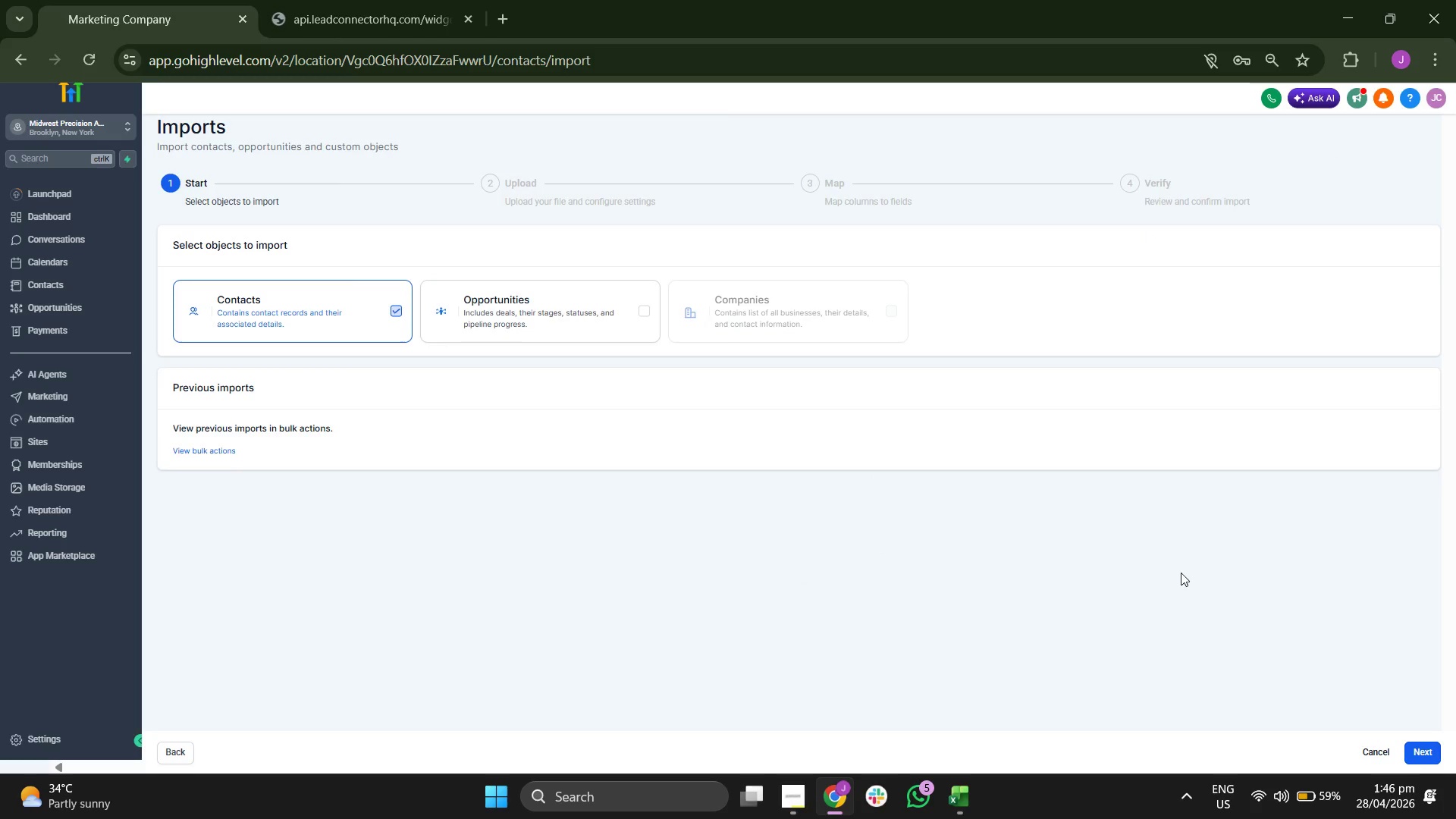 
left_click([1425, 751])
 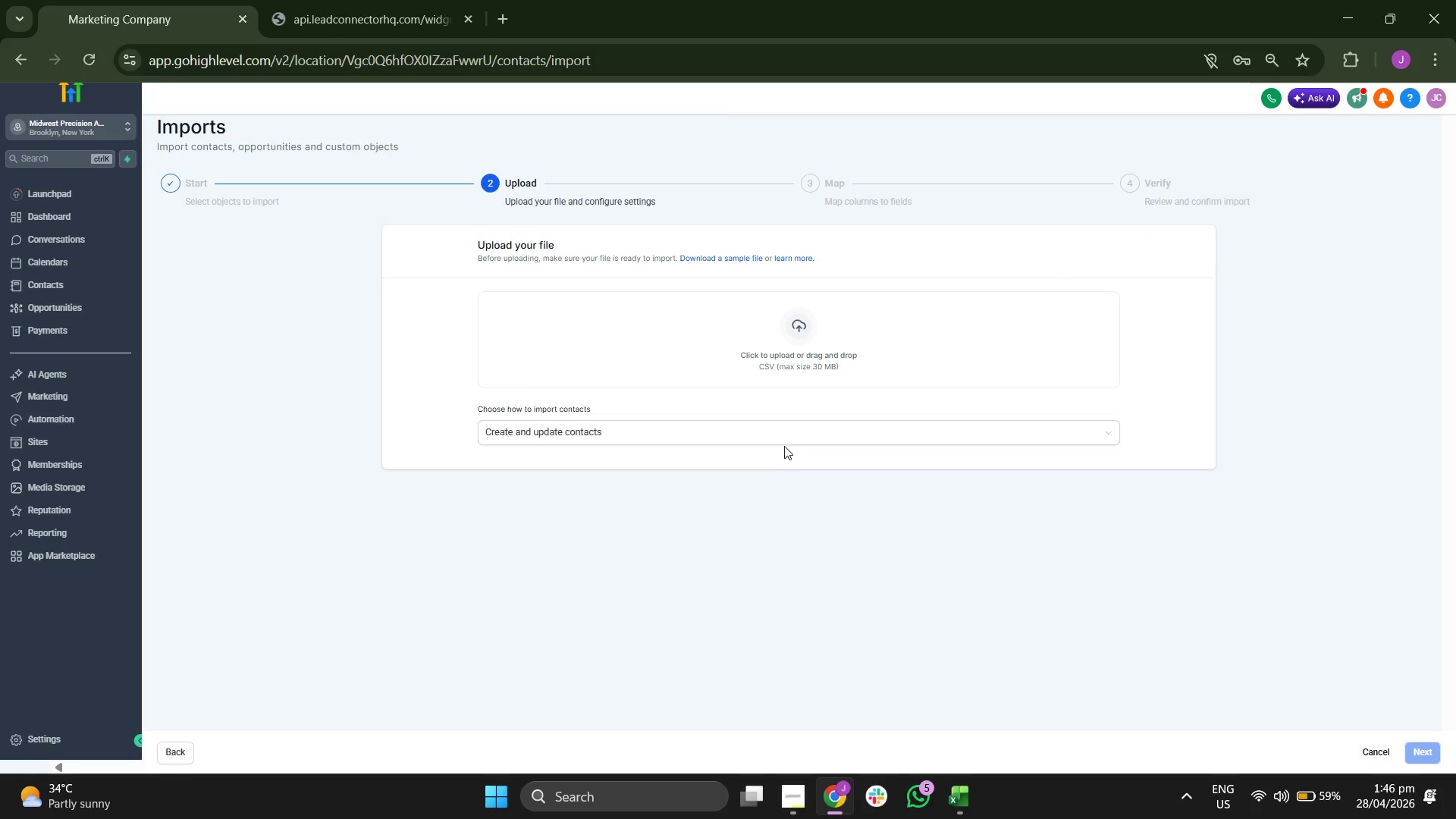 
left_click([783, 437])
 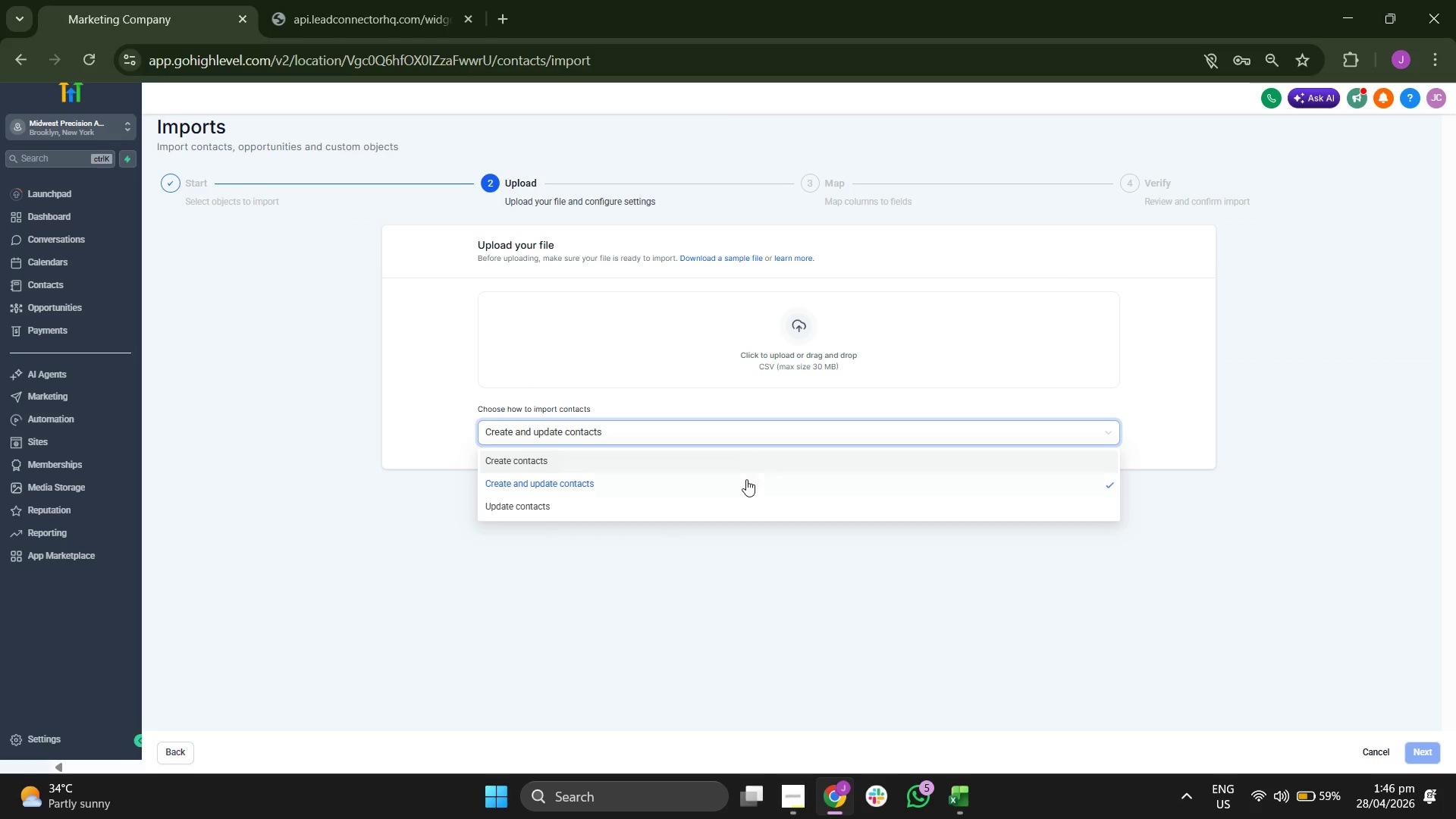 
left_click([748, 466])
 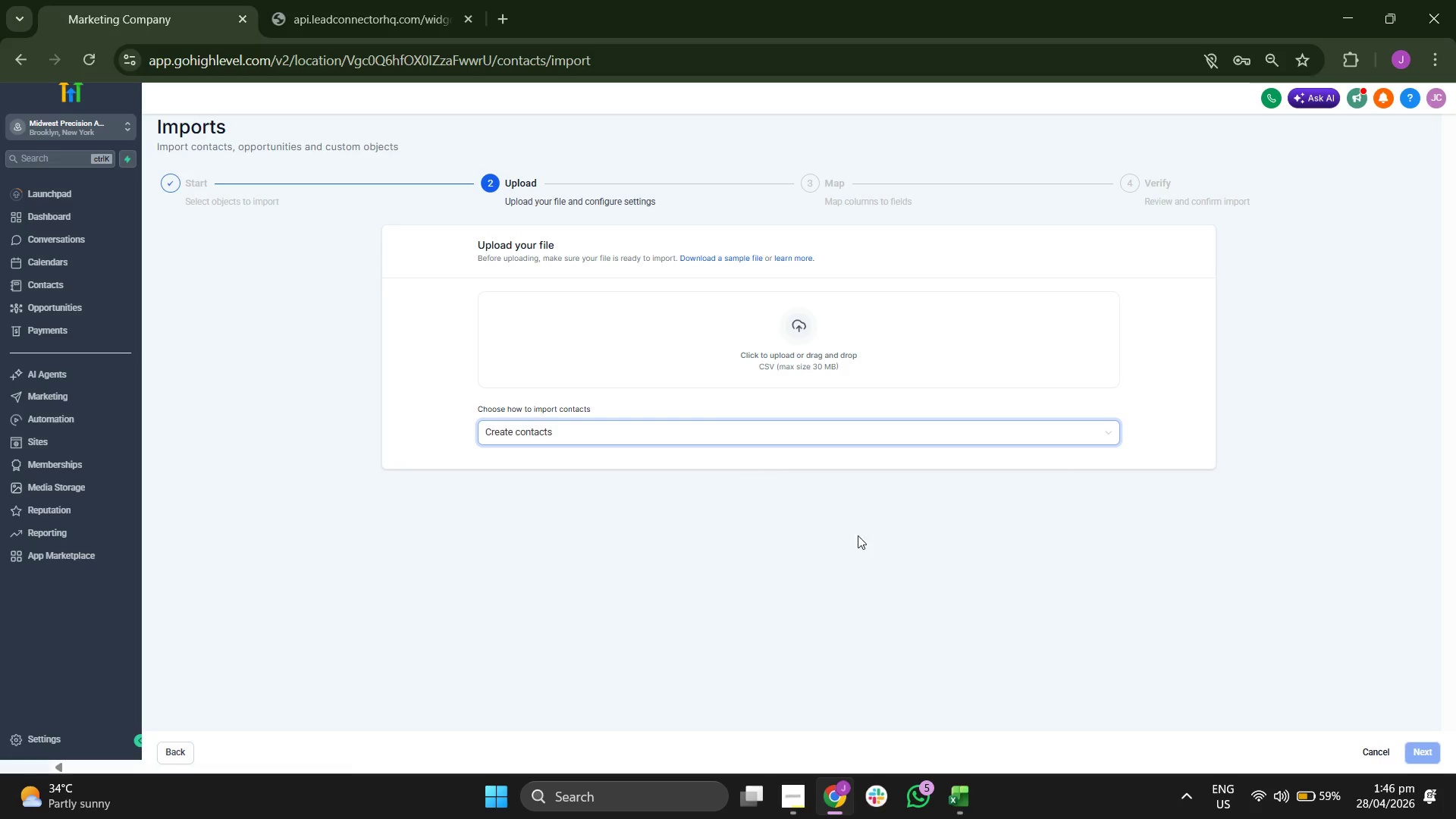 
left_click([957, 582])
 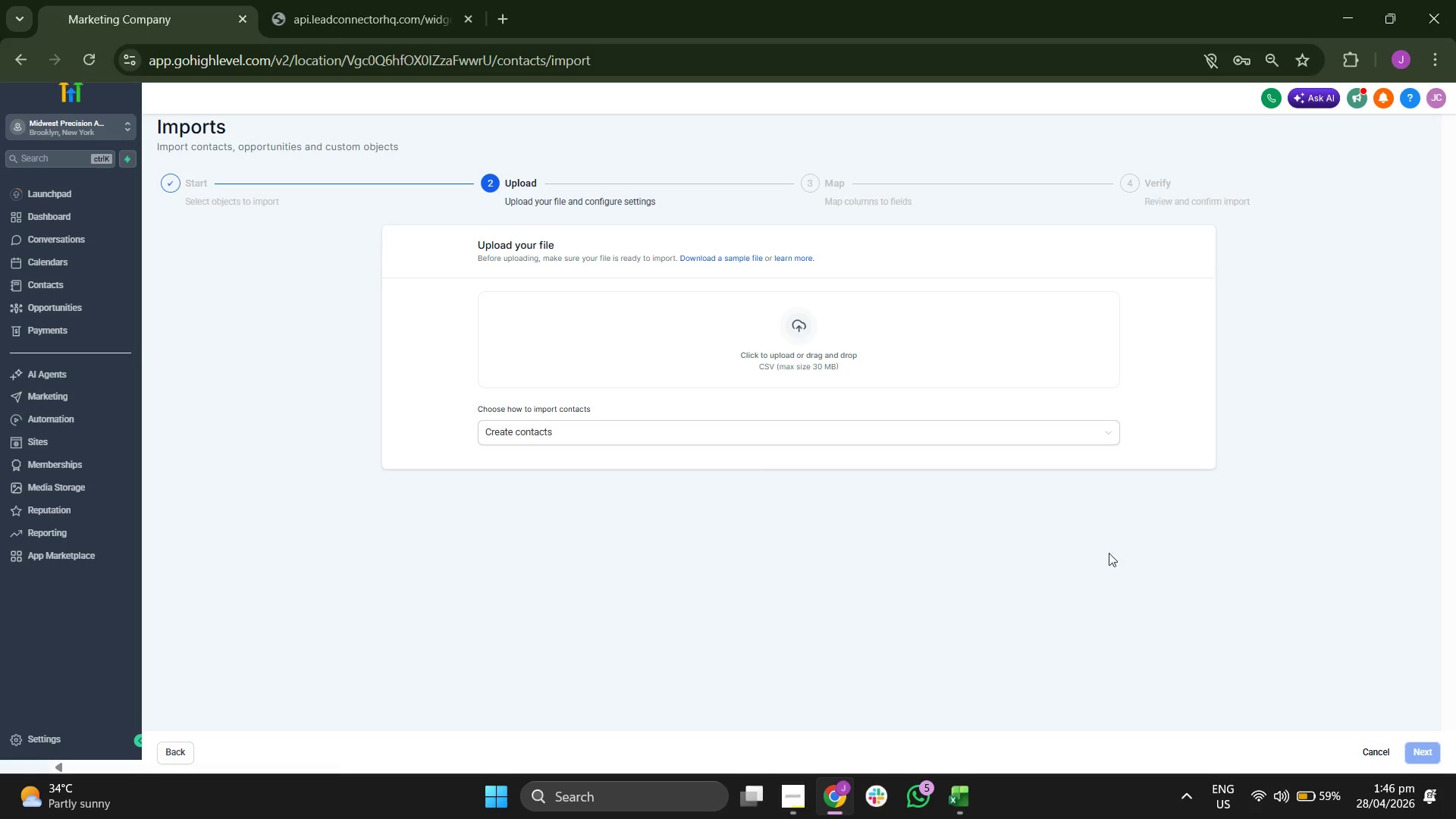 
left_click([758, 370])
 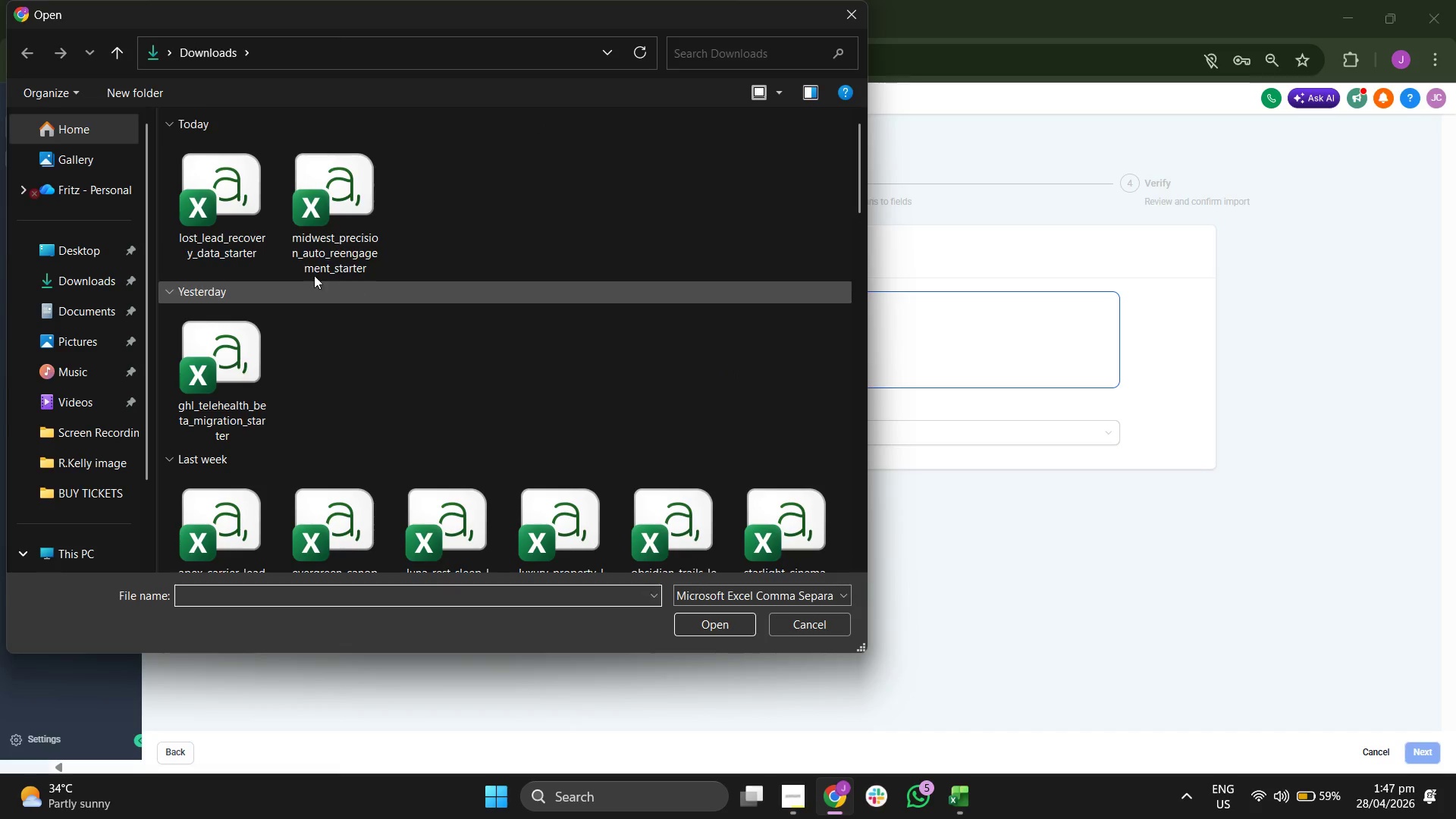 
wait(7.16)
 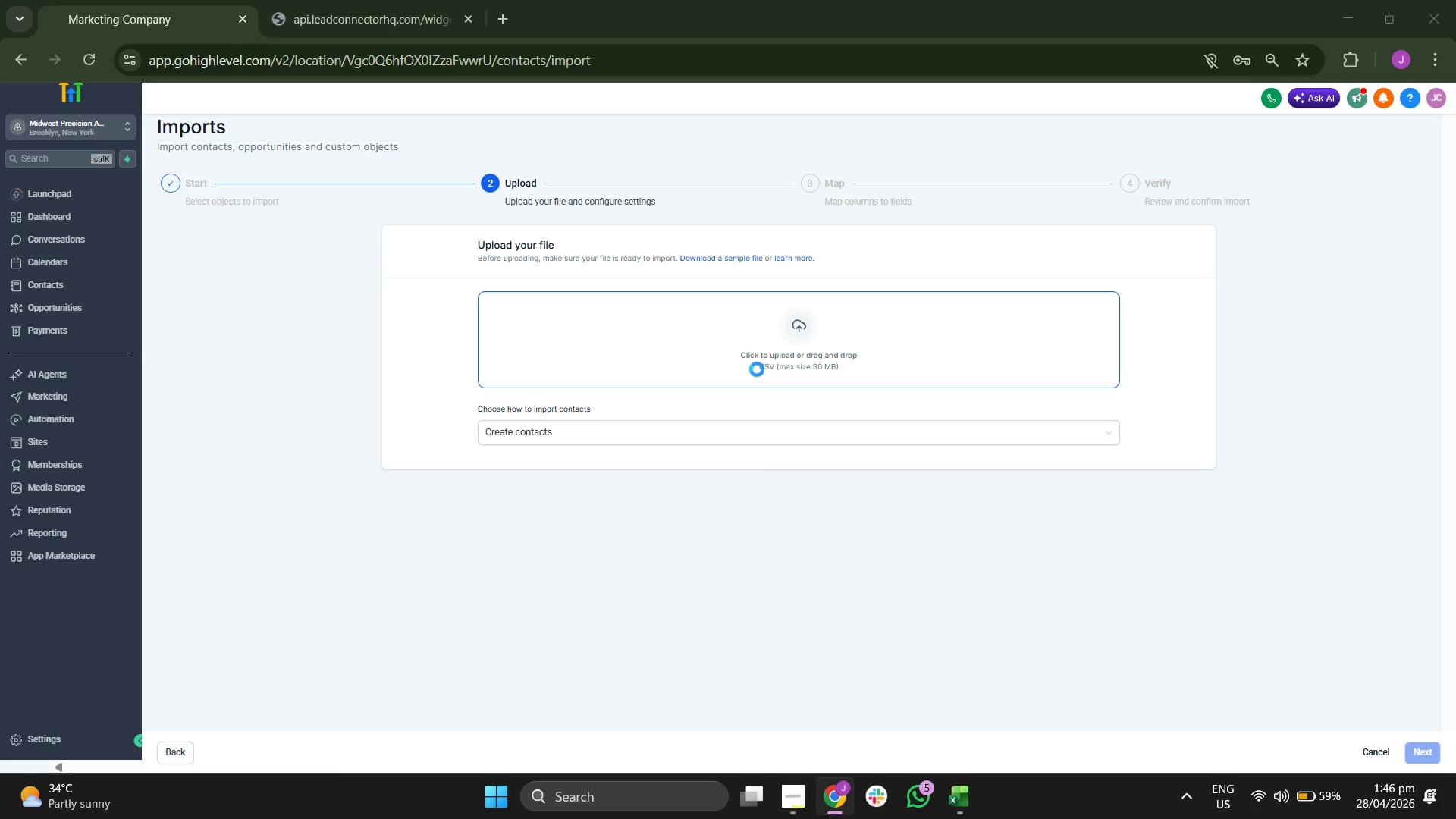 
double_click([315, 208])
 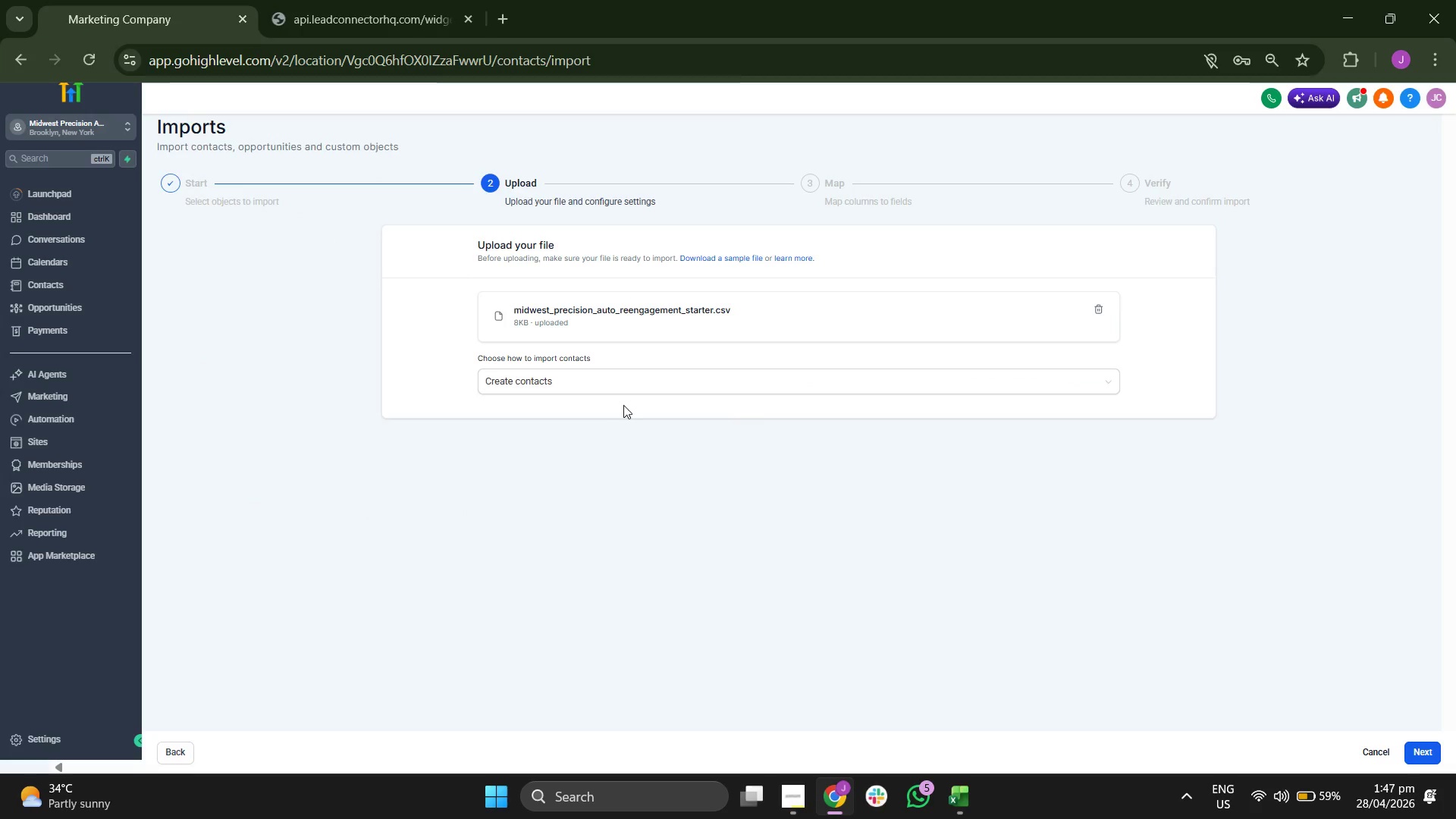 
left_click([632, 396])
 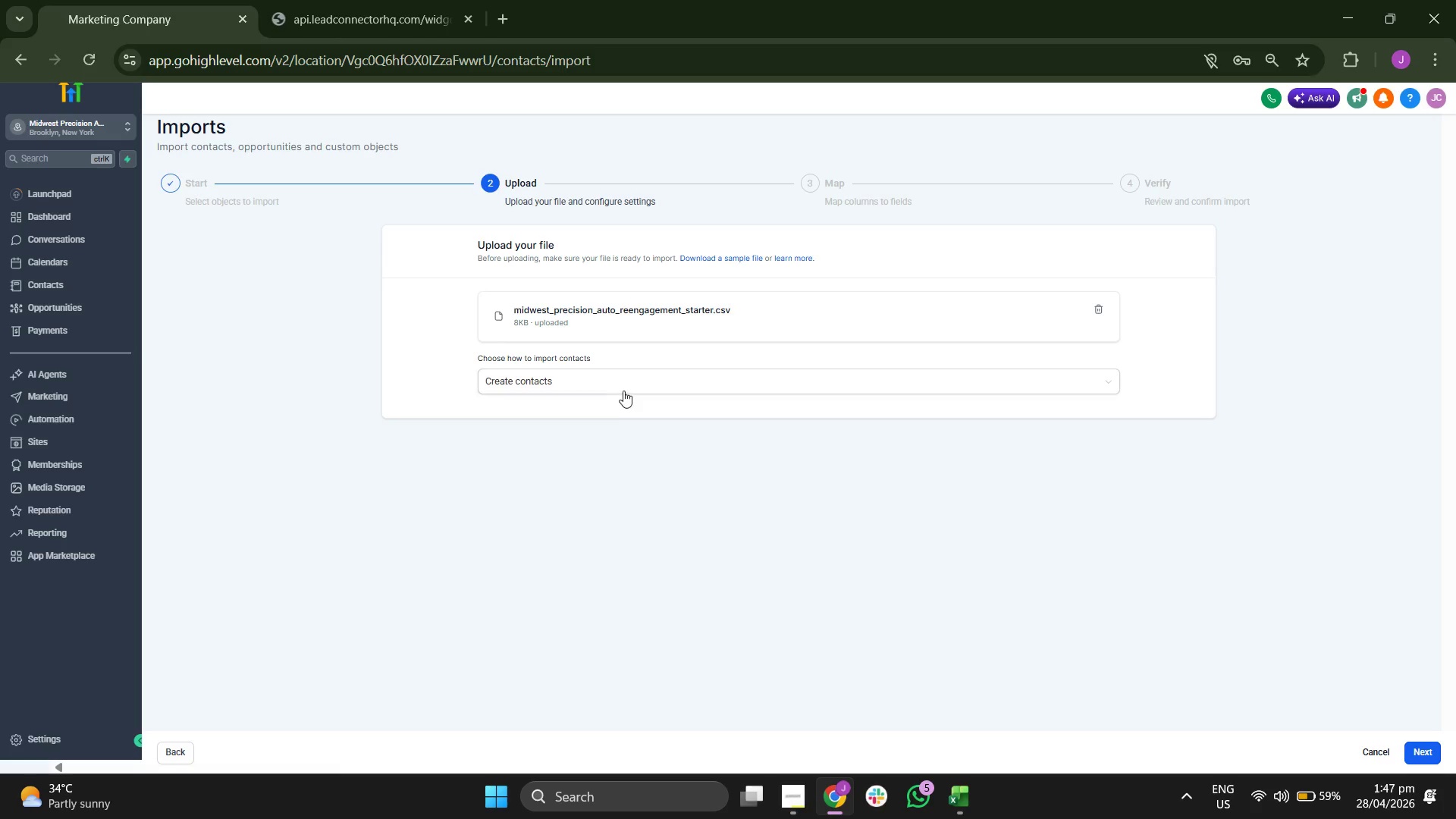 
left_click([623, 387])
 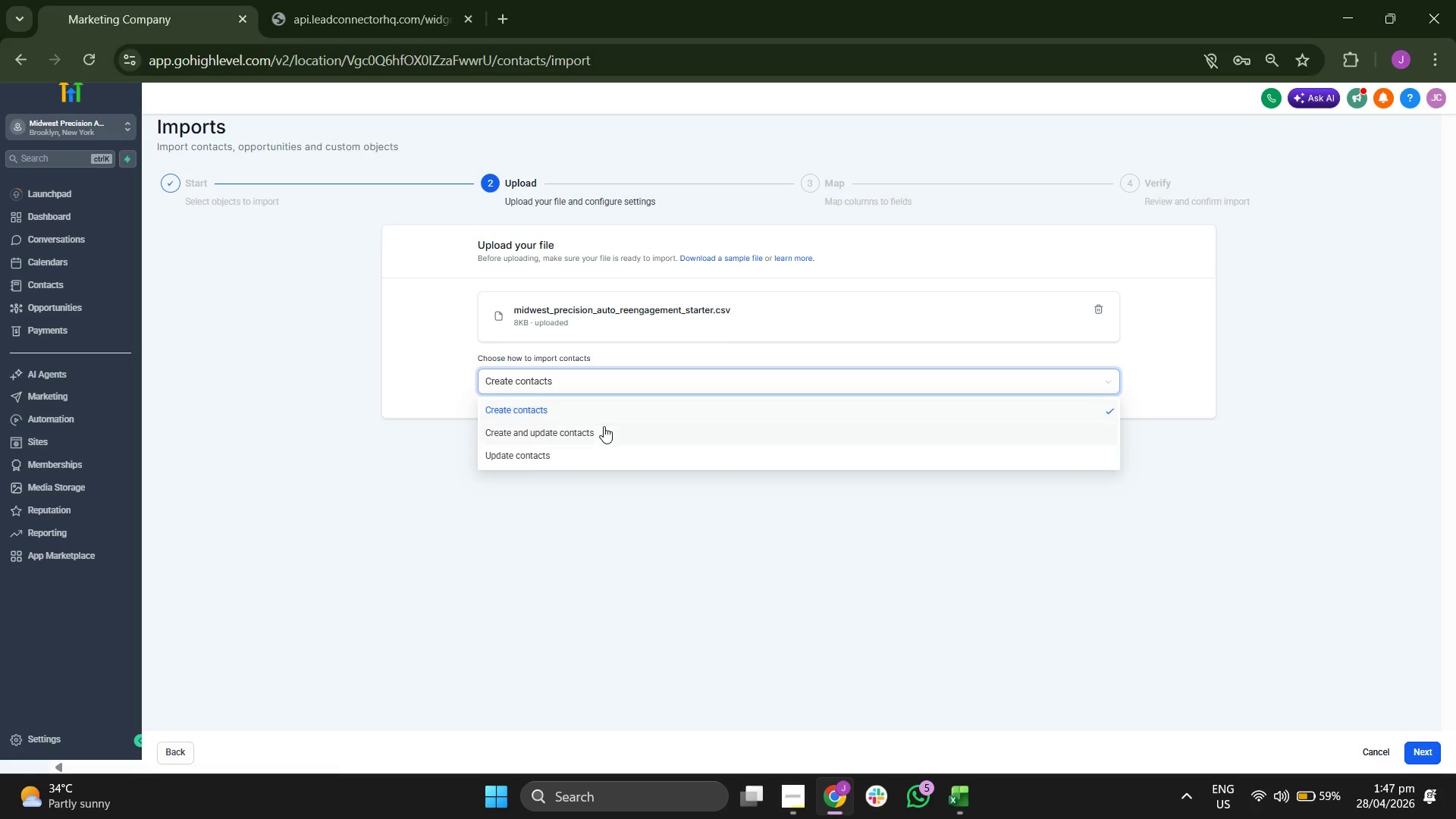 
left_click([604, 426])
 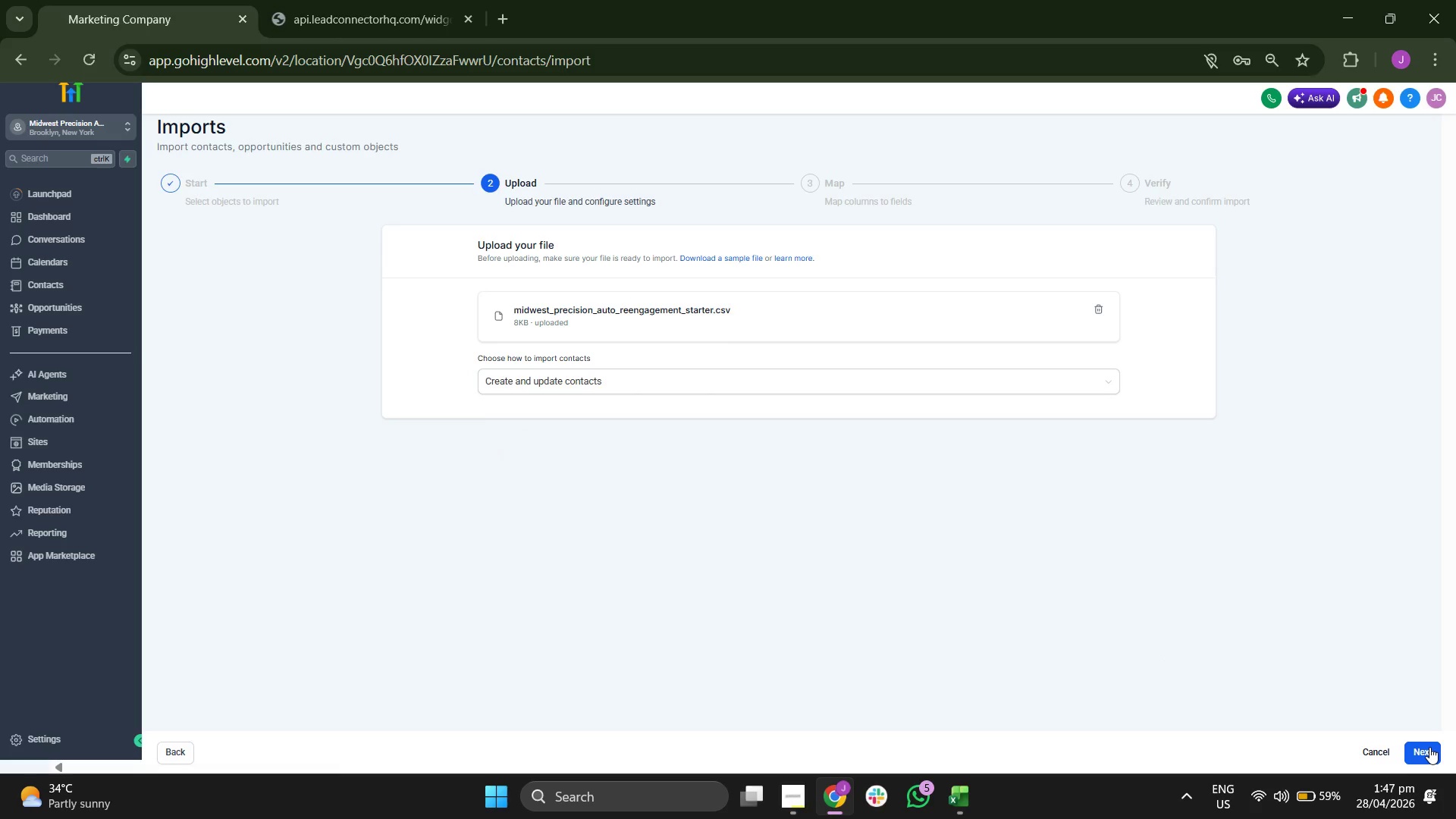 
left_click([1429, 747])
 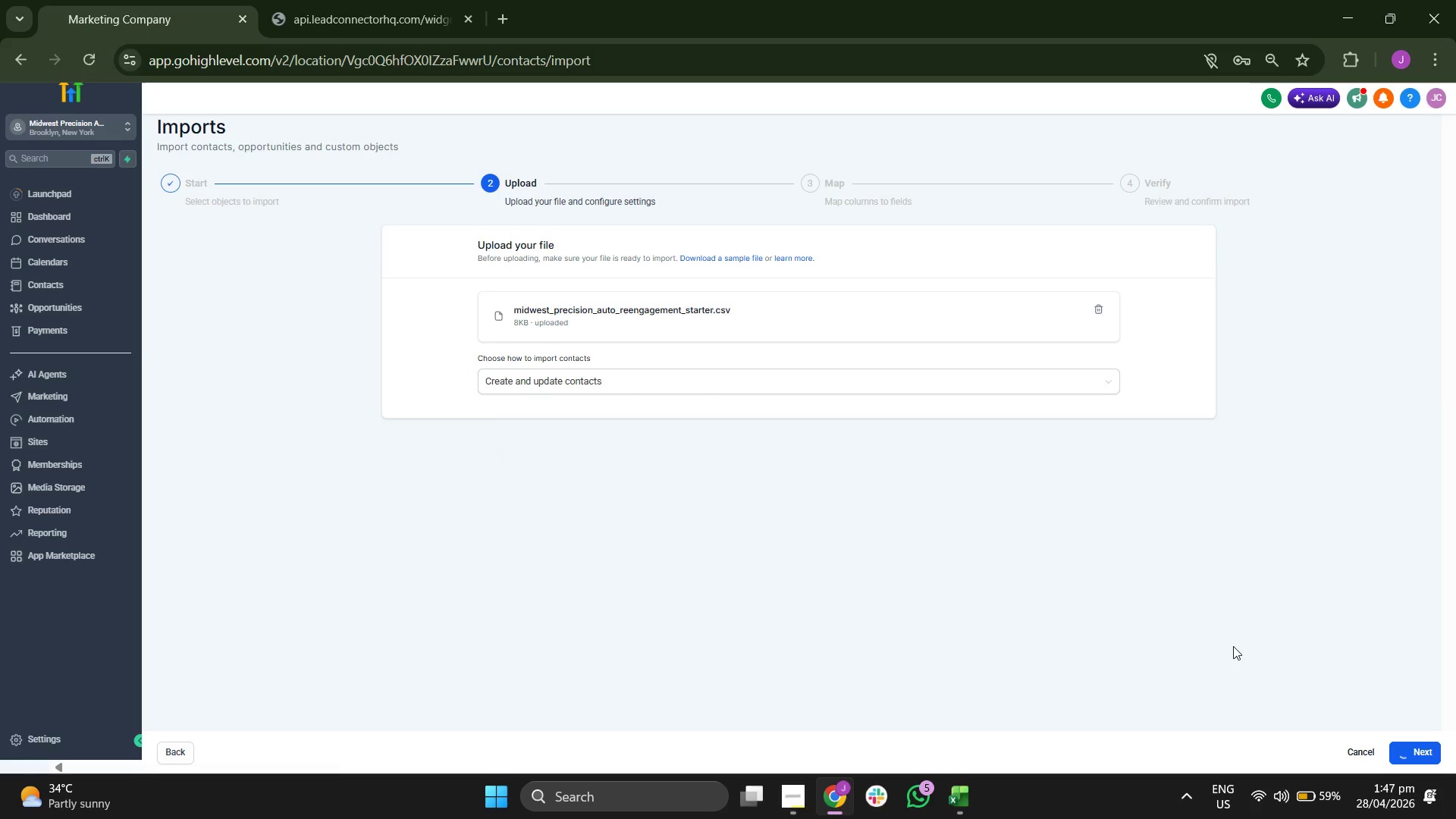 
scroll: coordinate [1268, 606], scroll_direction: down, amount: 3.0
 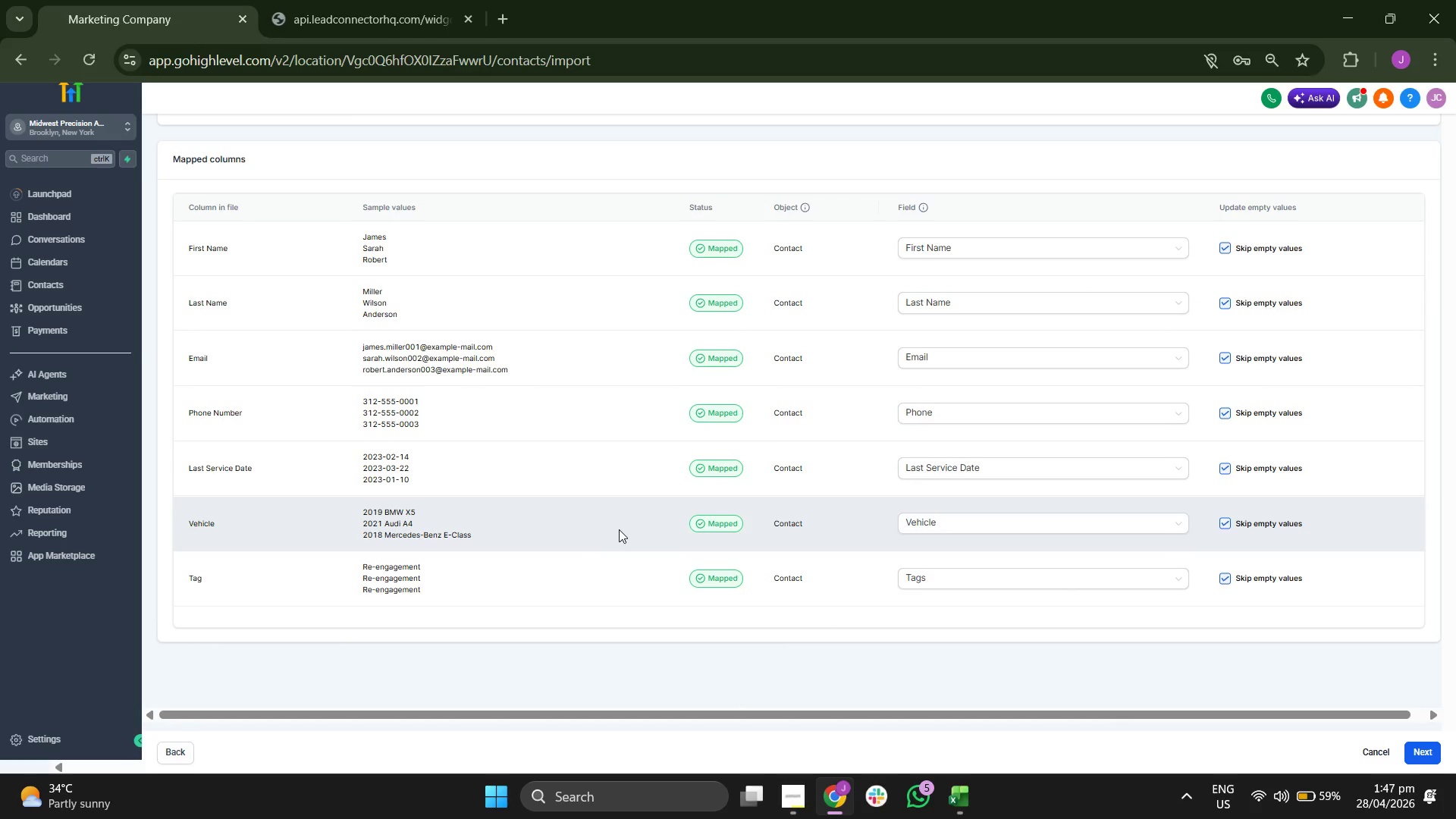 
scroll: coordinate [619, 529], scroll_direction: up, amount: 2.0
 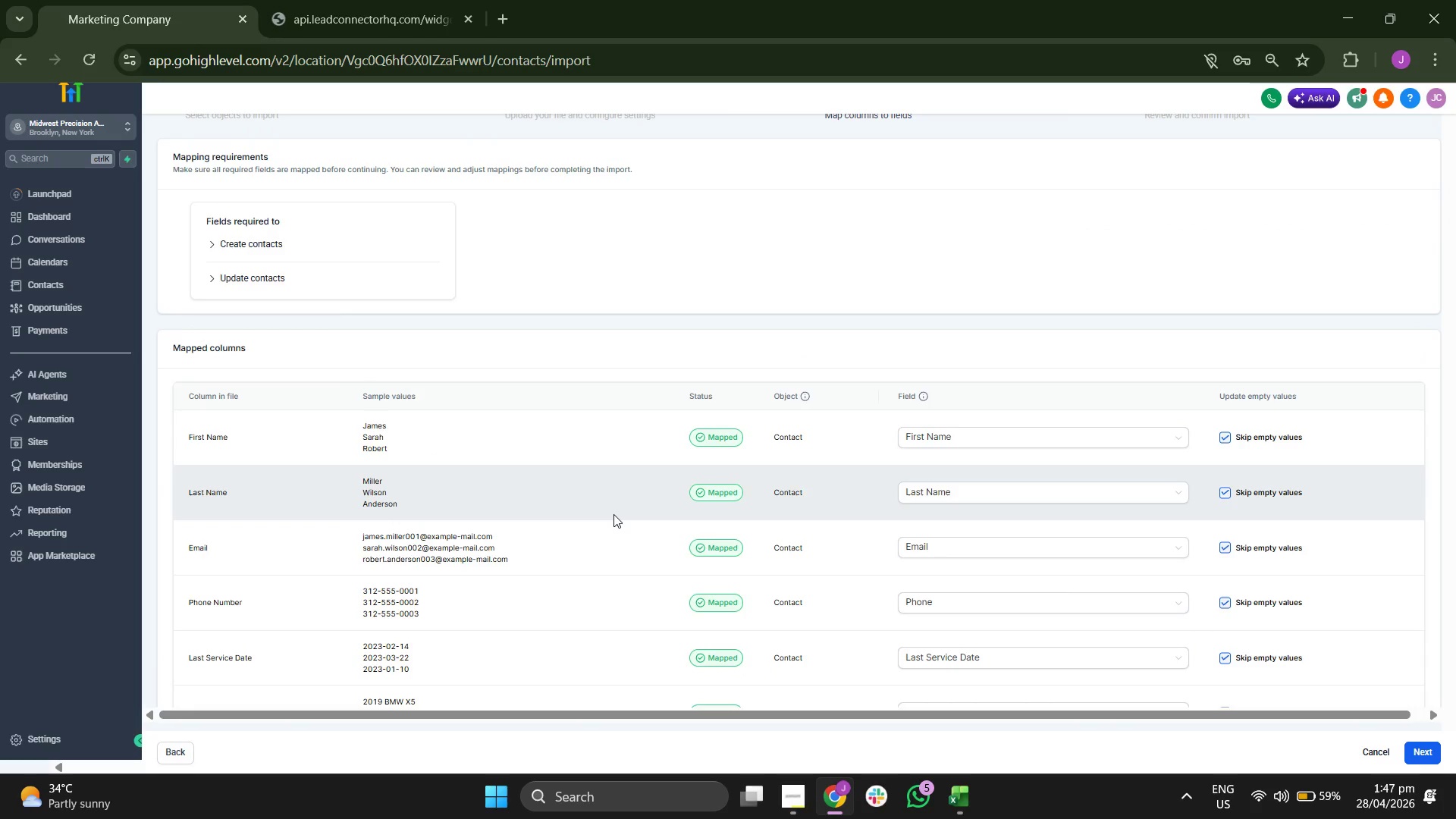 
scroll: coordinate [601, 541], scroll_direction: down, amount: 3.0
 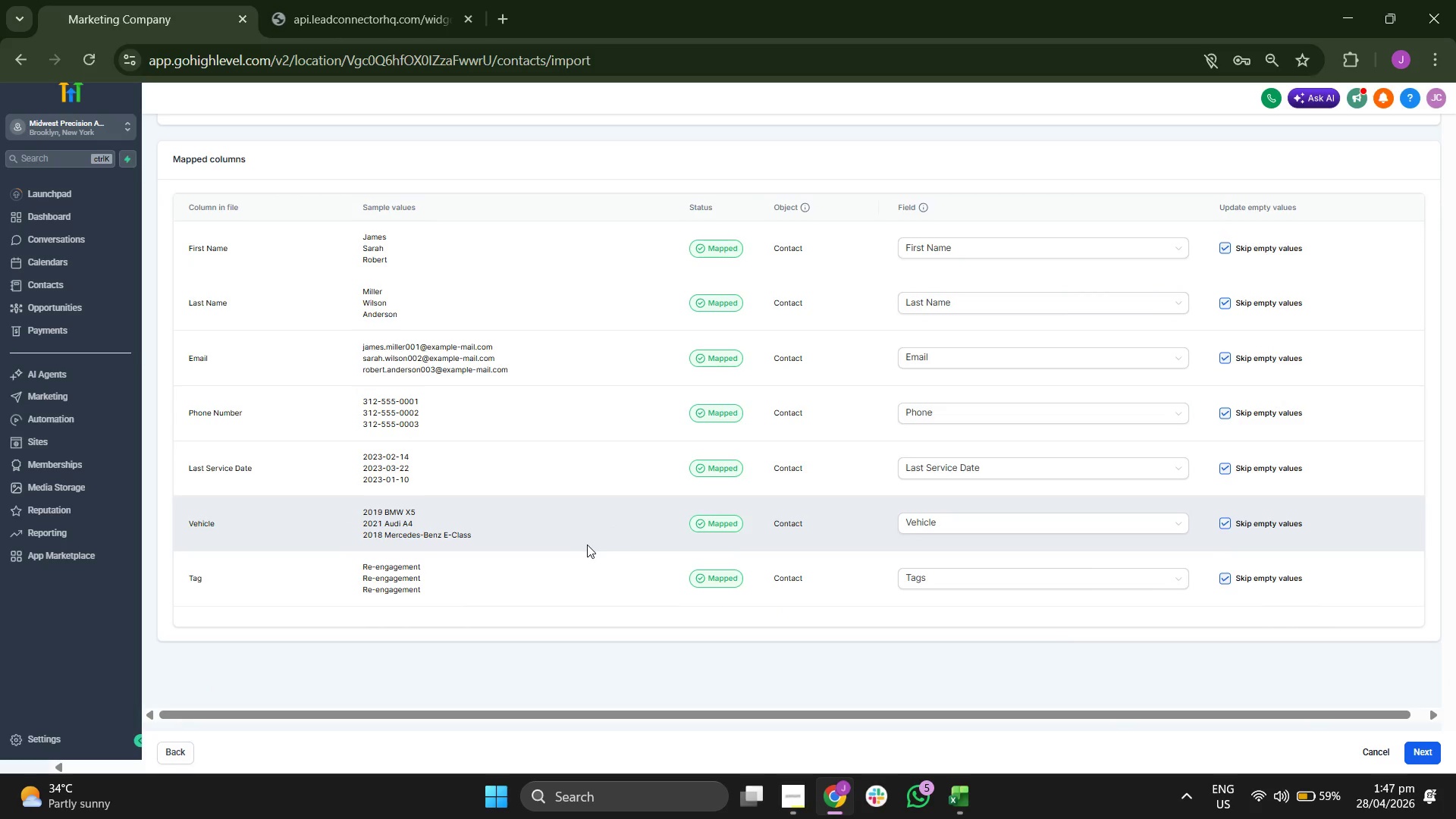 
scroll: coordinate [642, 553], scroll_direction: up, amount: 3.0
 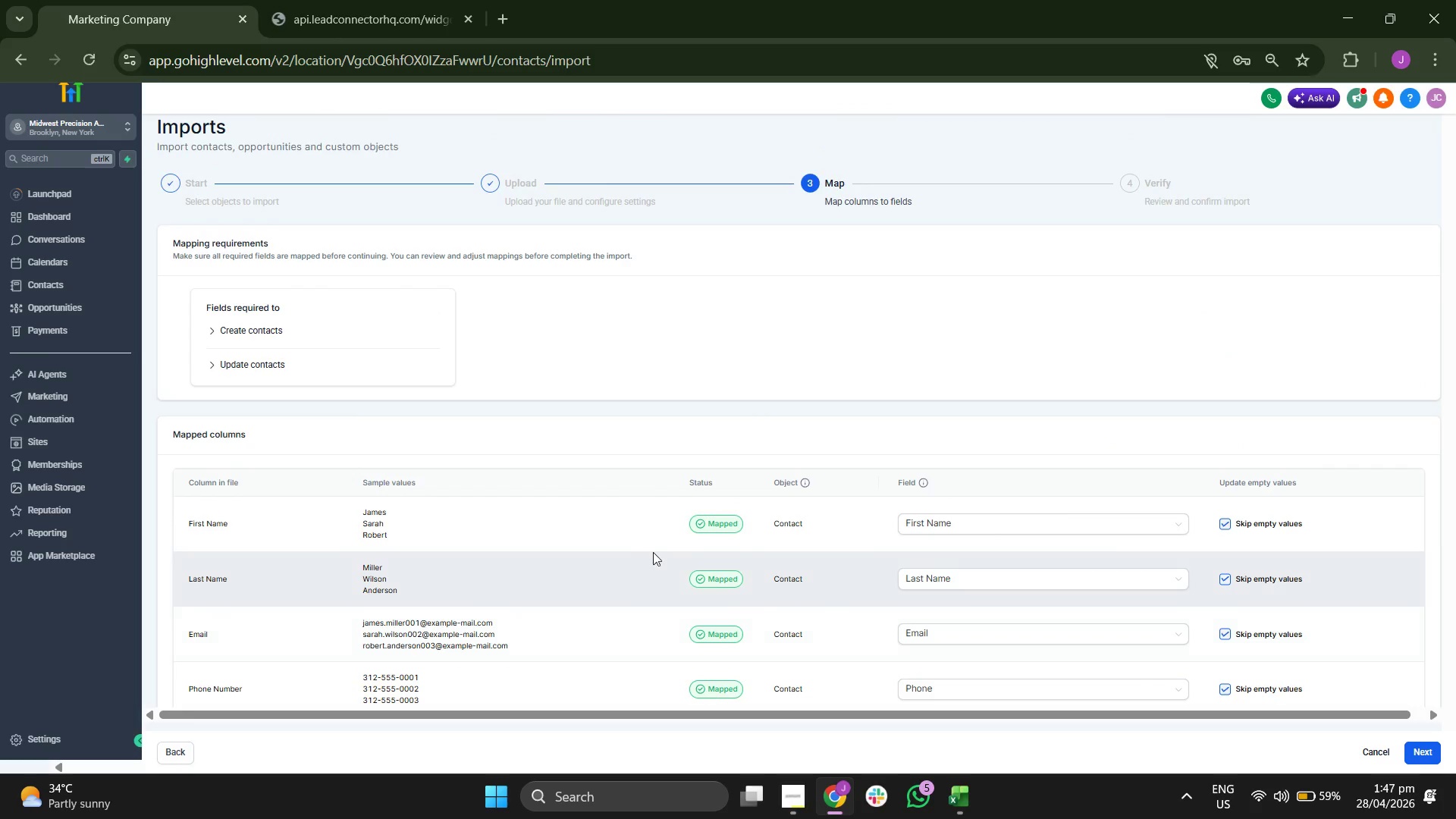 
scroll: coordinate [656, 549], scroll_direction: down, amount: 2.0
 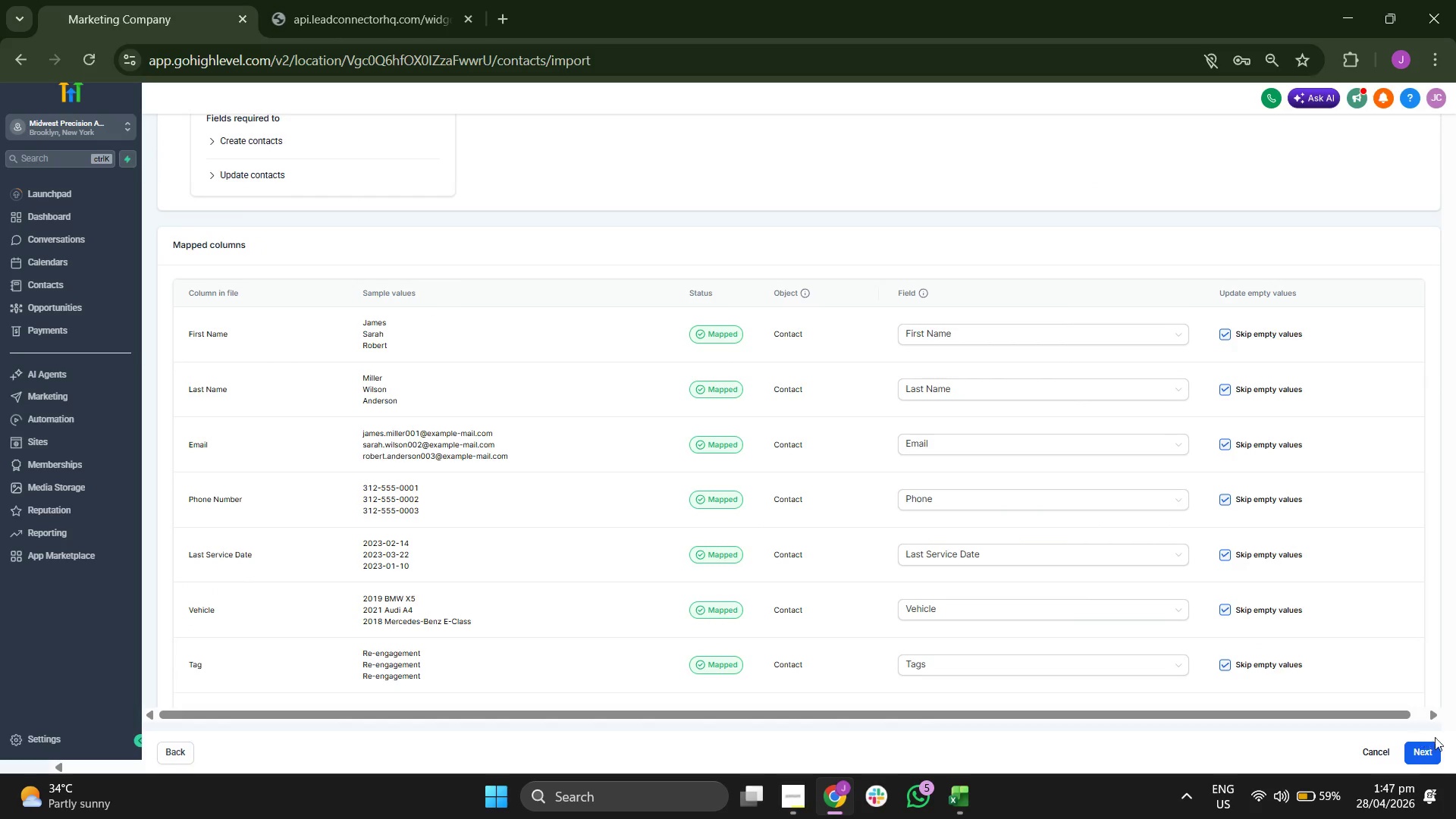 
left_click([1423, 750])
 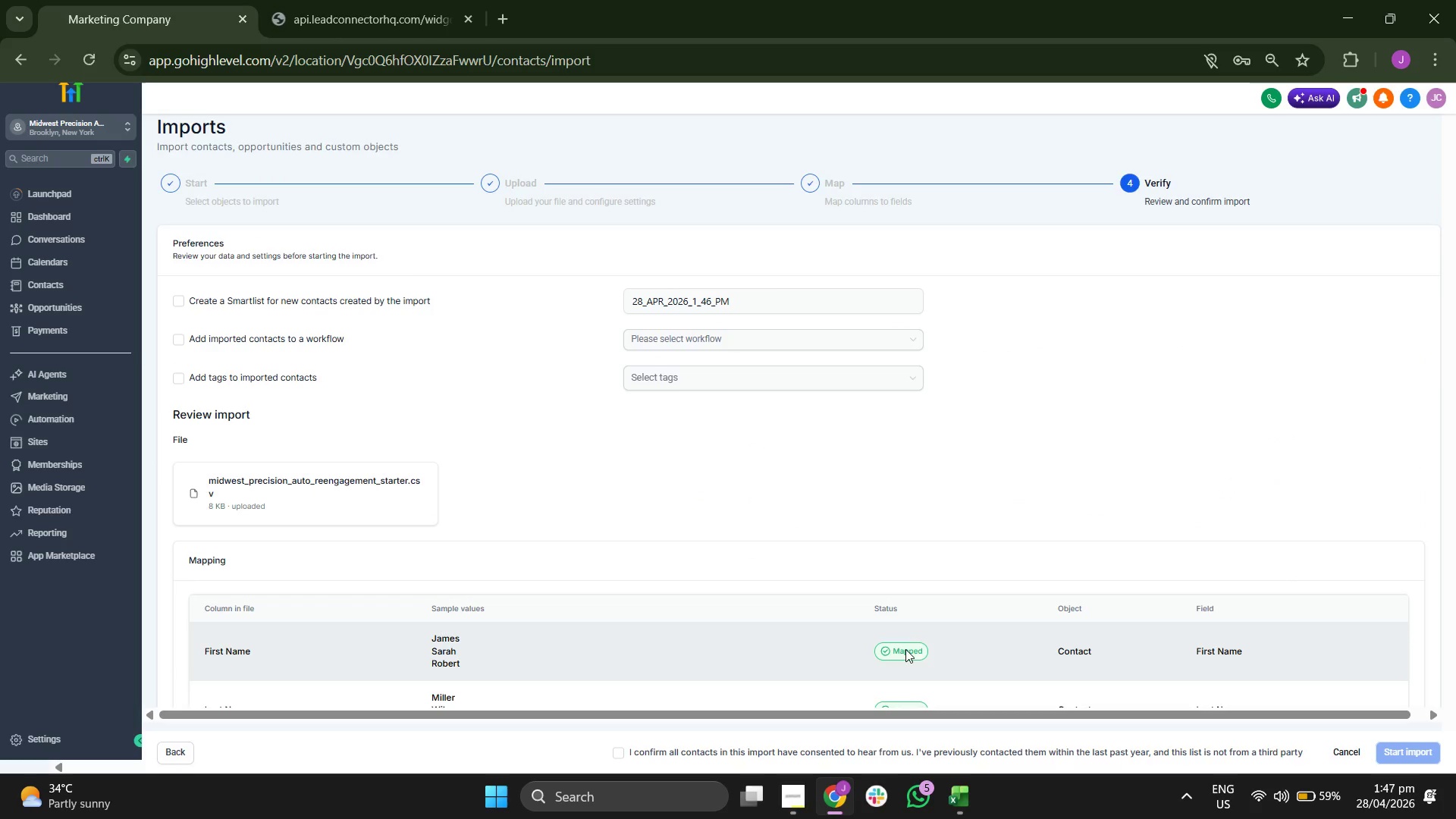 
wait(5.51)
 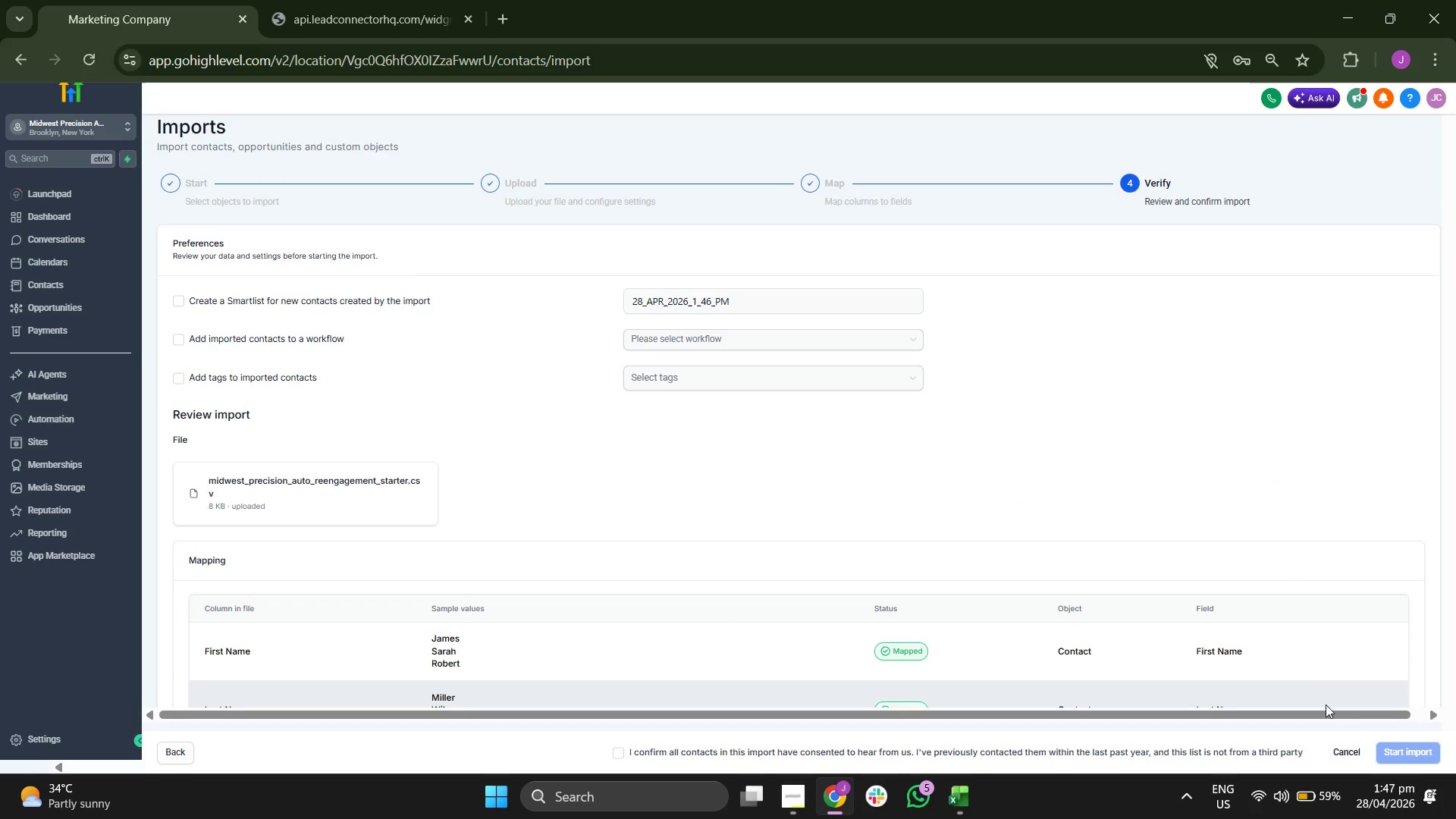 
scroll: coordinate [652, 532], scroll_direction: down, amount: 2.0
 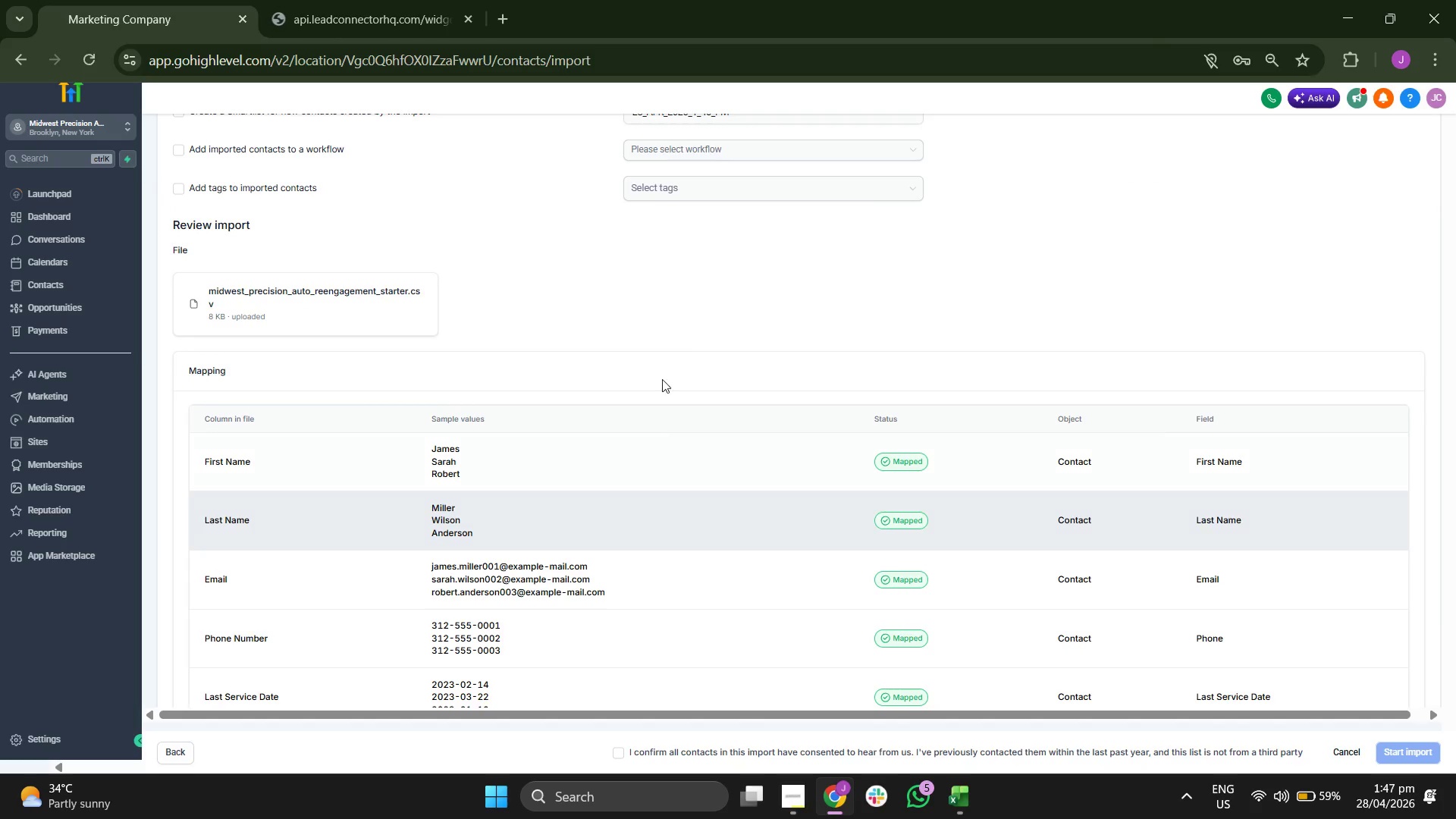 
scroll: coordinate [689, 340], scroll_direction: up, amount: 1.0
 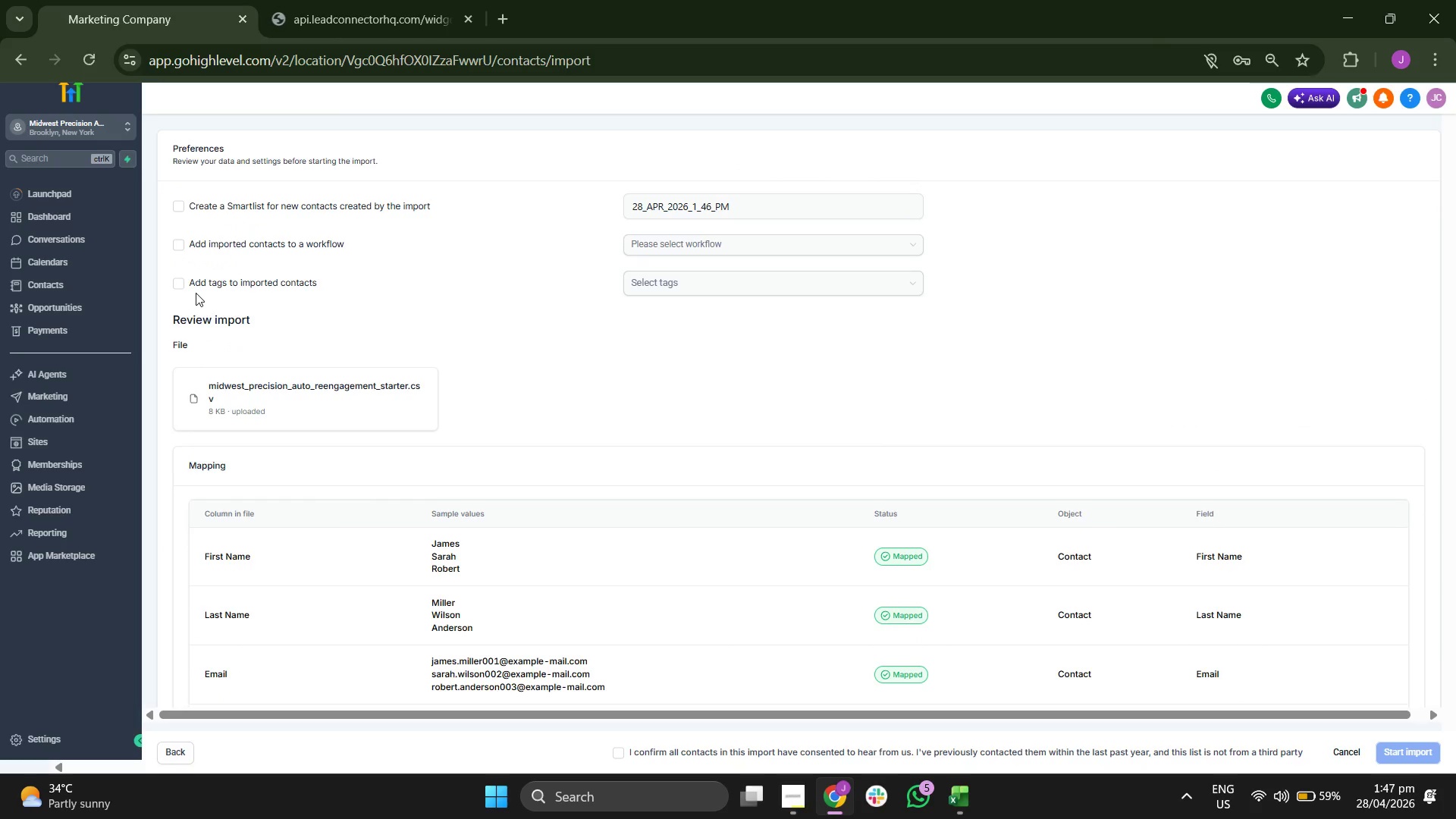 
left_click([183, 286])
 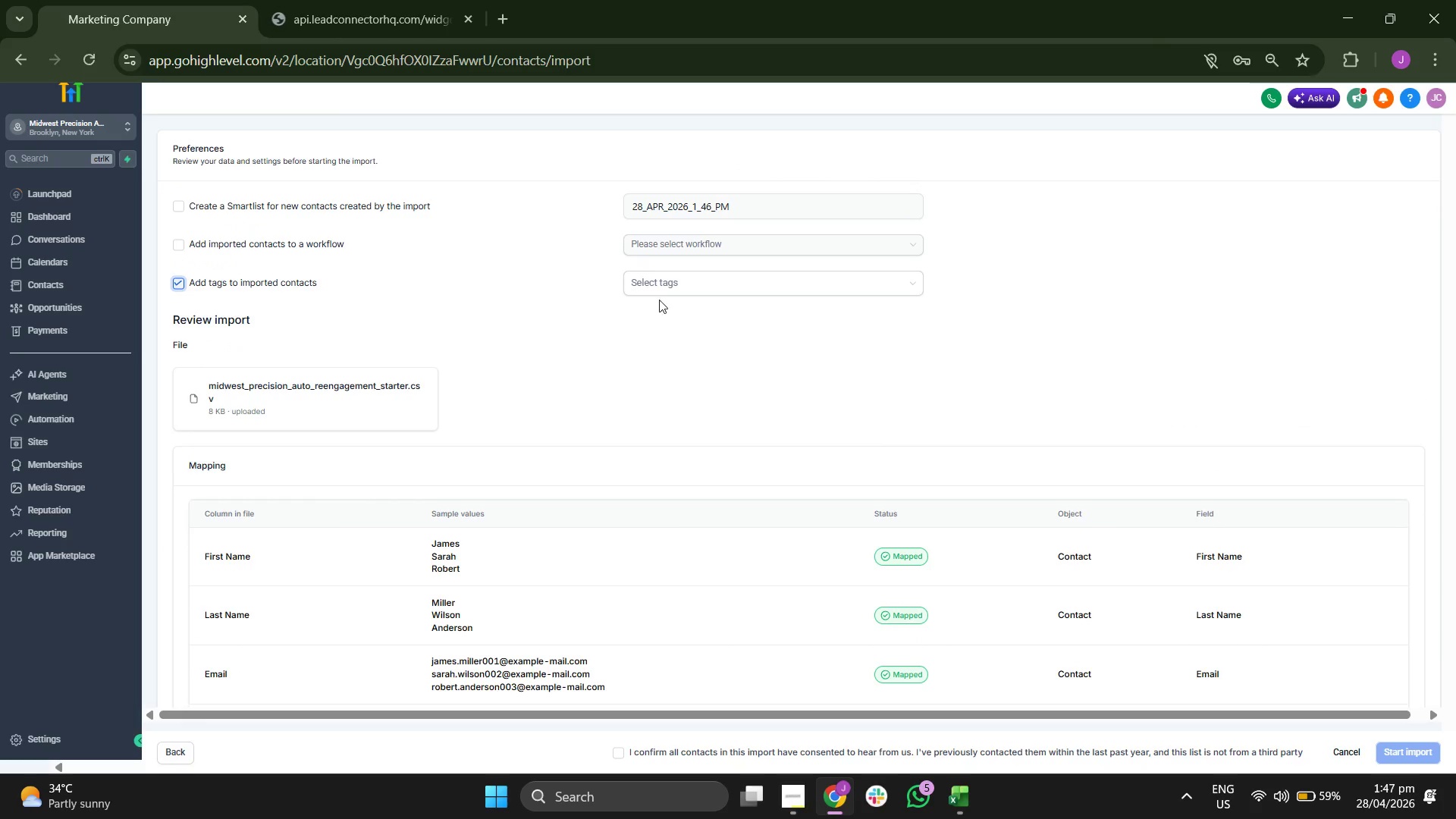 
left_click([687, 290])
 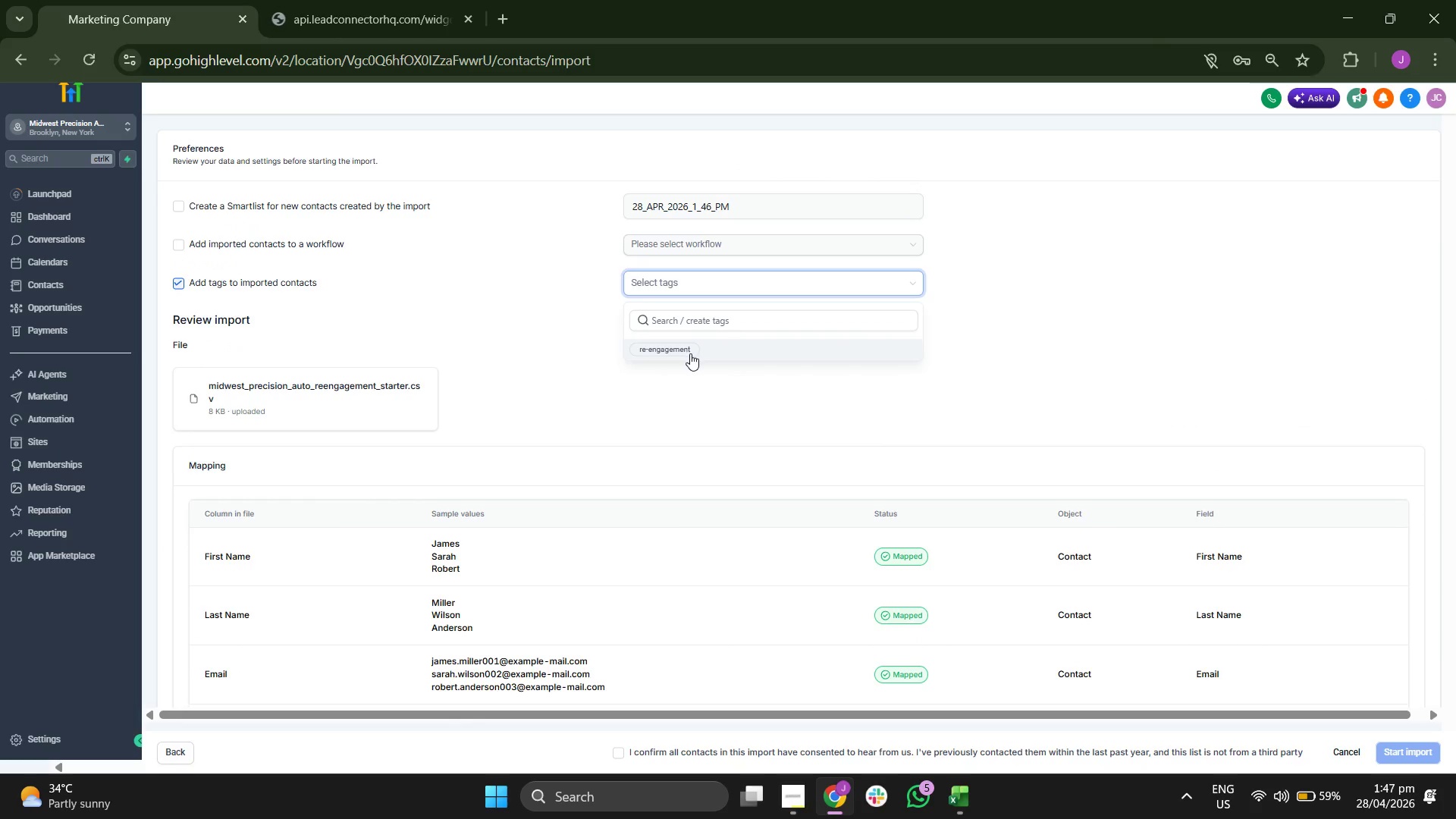 
double_click([1027, 314])
 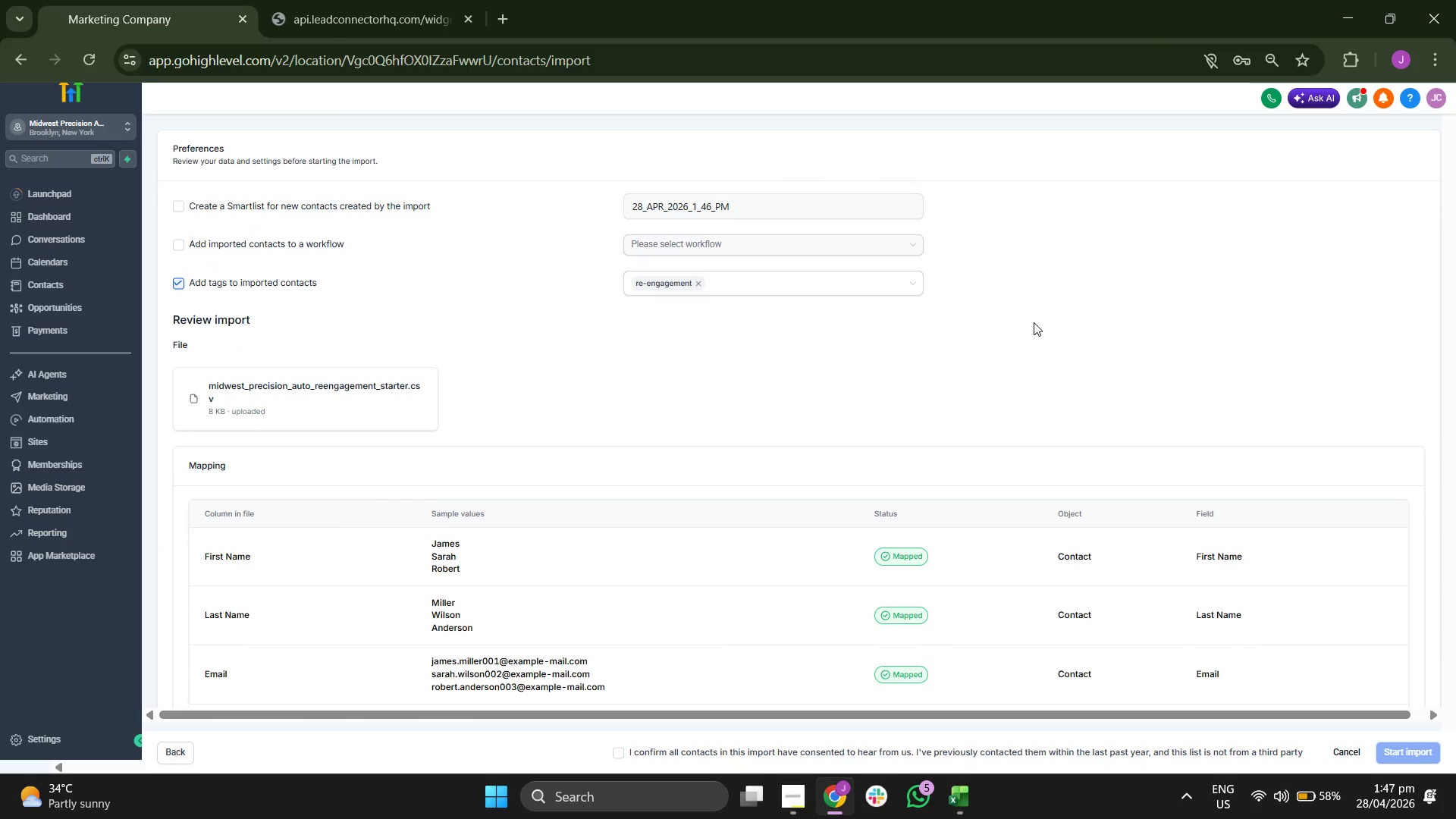 
scroll: coordinate [765, 638], scroll_direction: down, amount: 4.0
 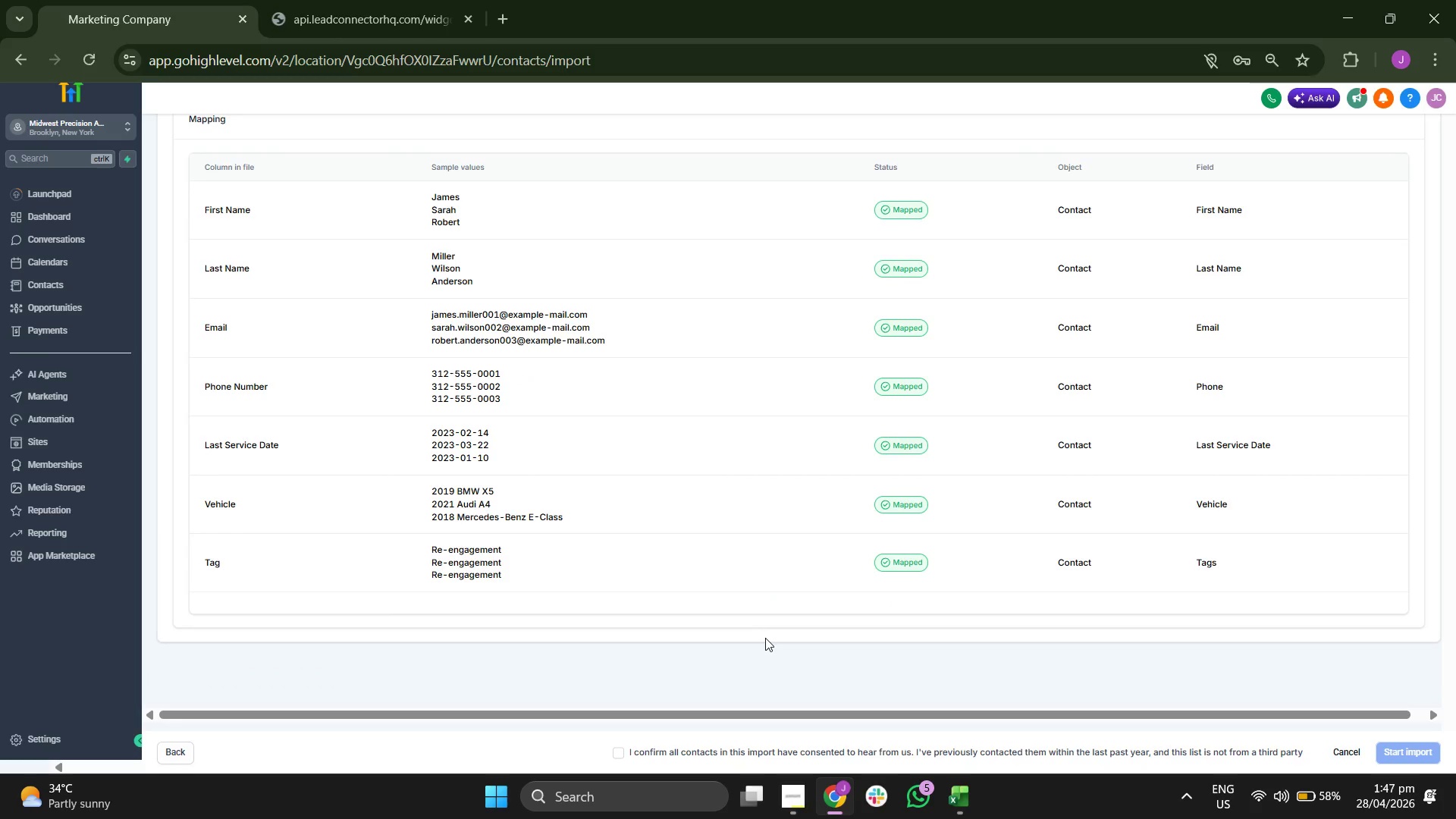 
scroll: coordinate [734, 534], scroll_direction: up, amount: 3.0
 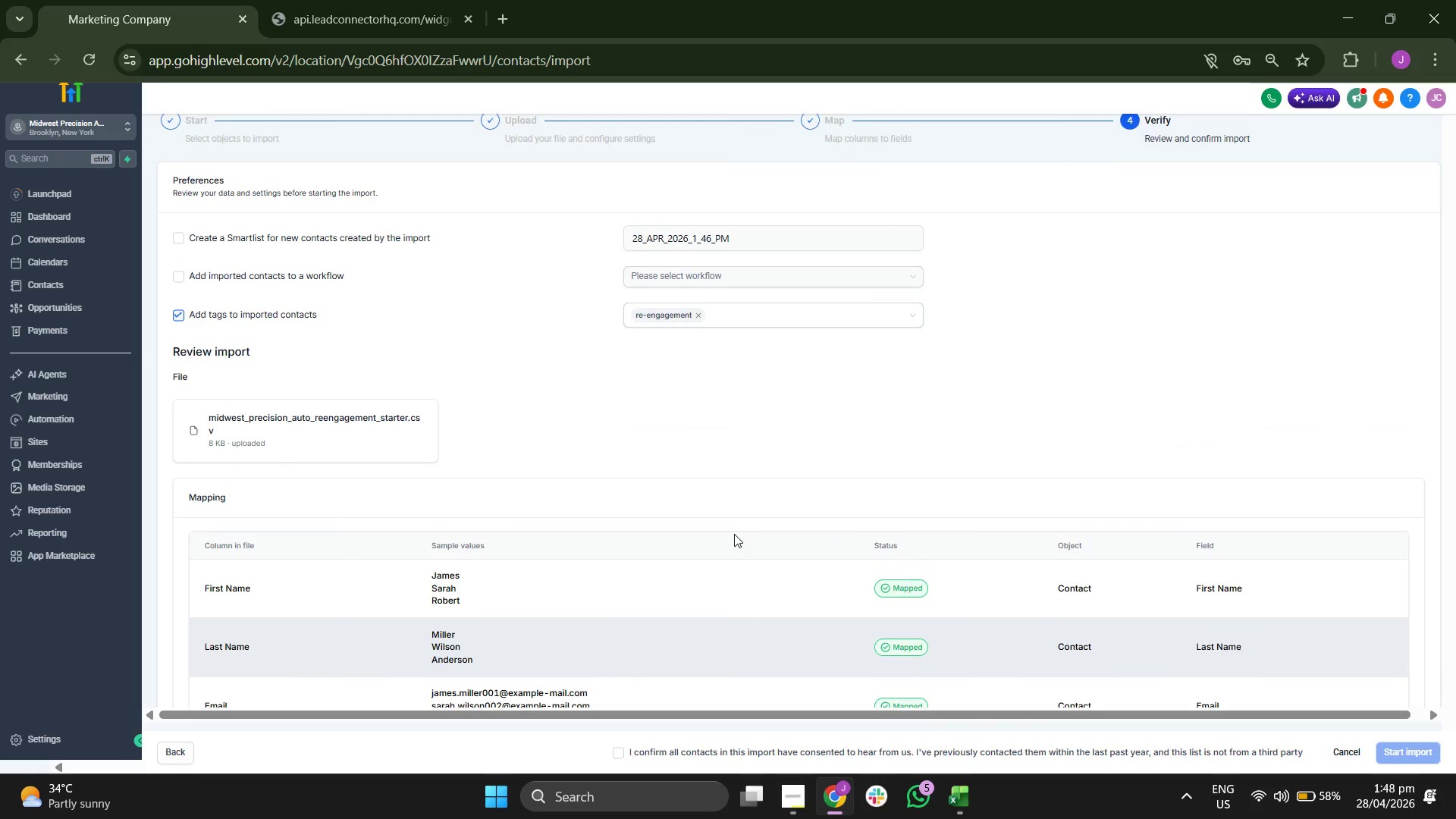 
scroll: coordinate [819, 667], scroll_direction: down, amount: 8.0
 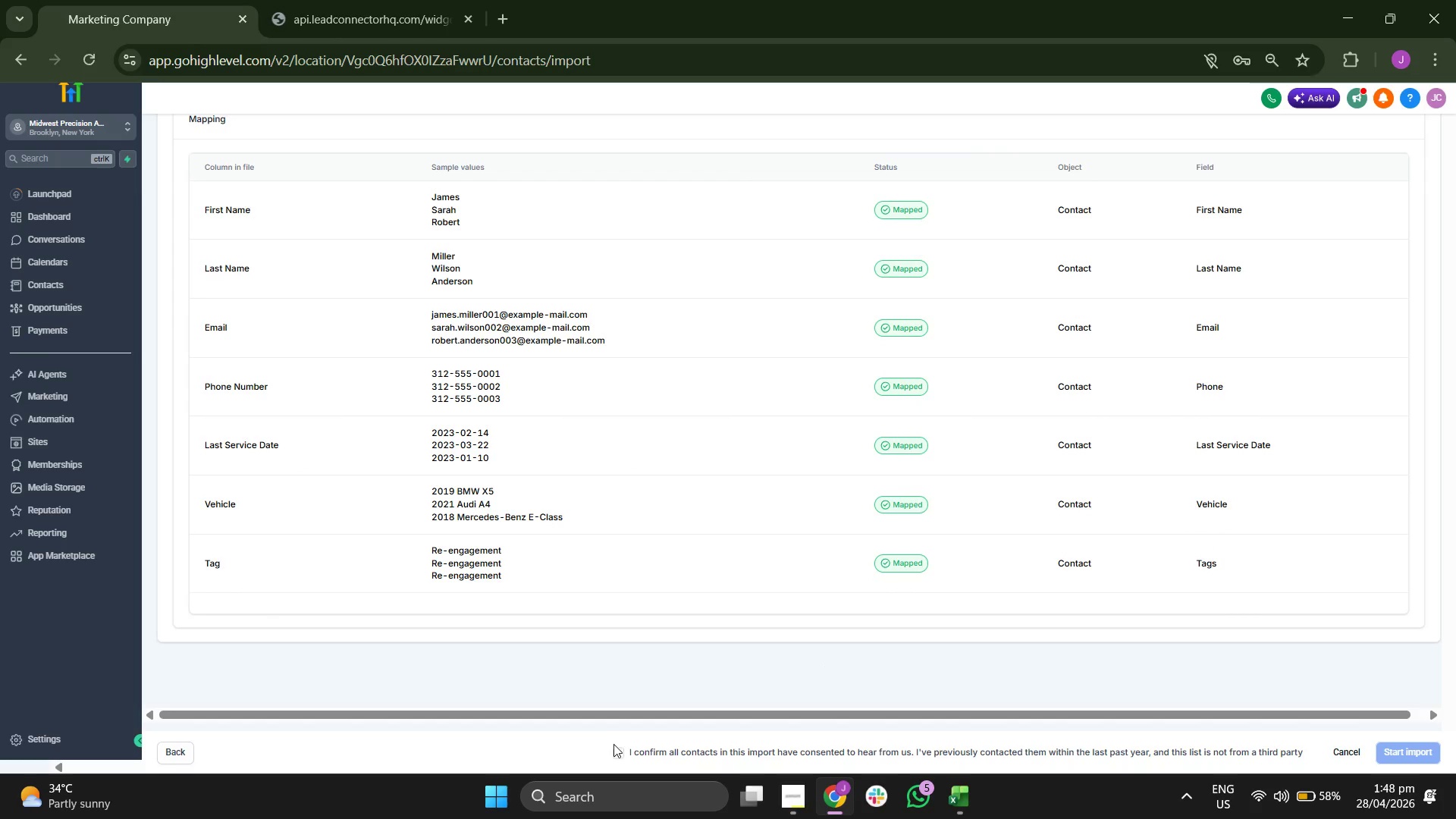 
left_click([621, 751])
 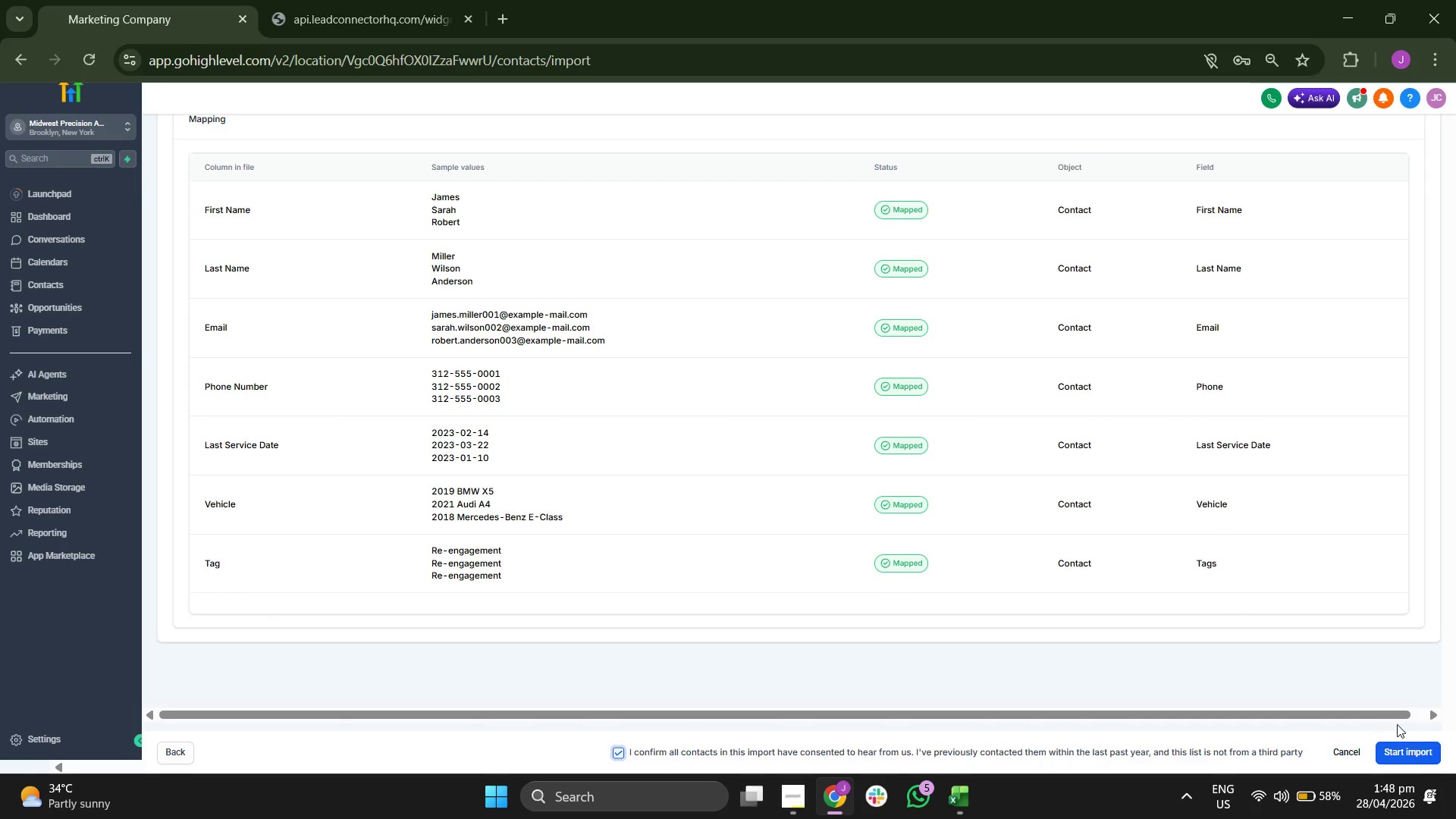 
left_click([1401, 753])
 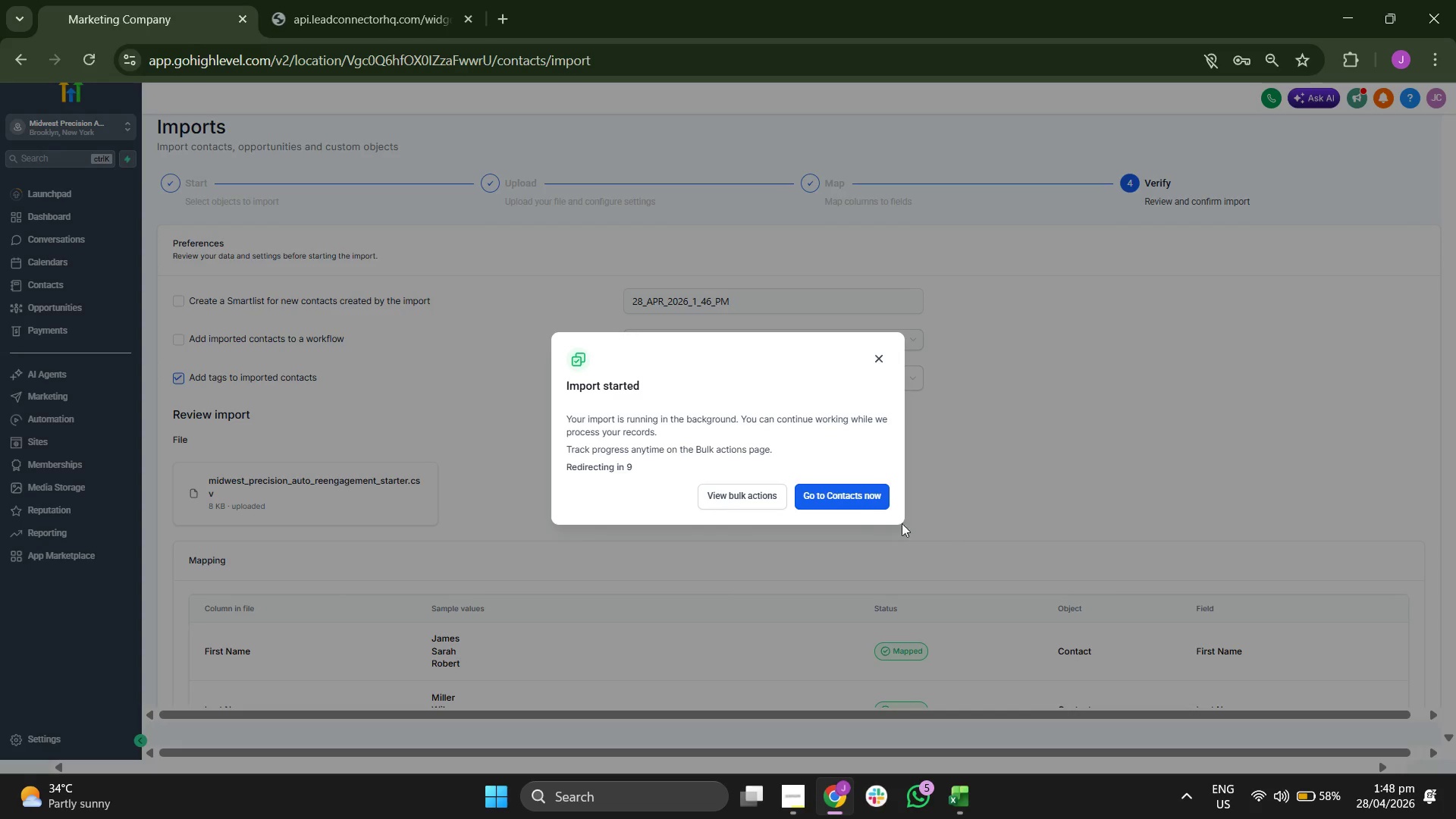 
left_click([834, 491])
 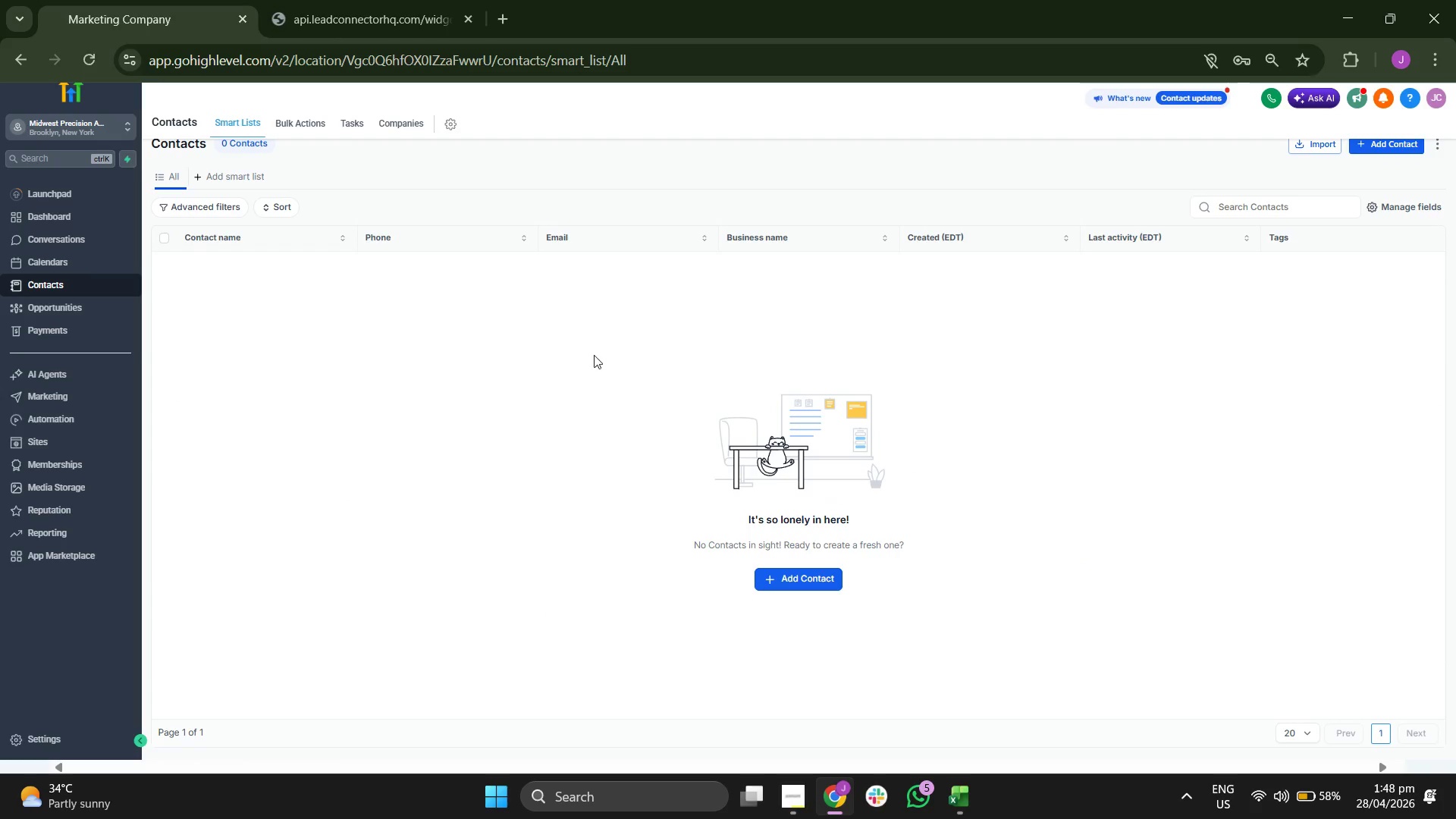 
left_click([298, 133])
 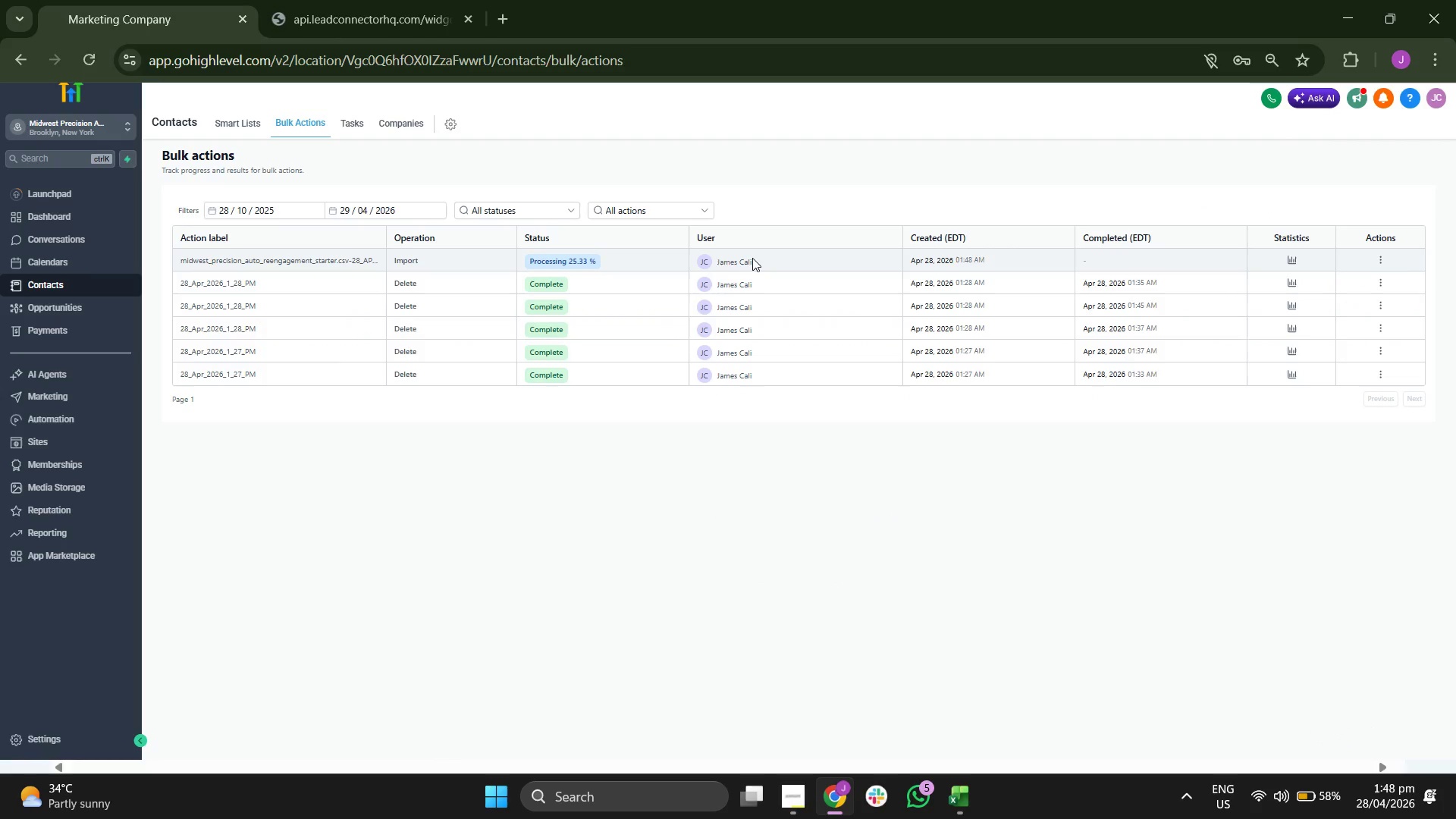 
wait(5.78)
 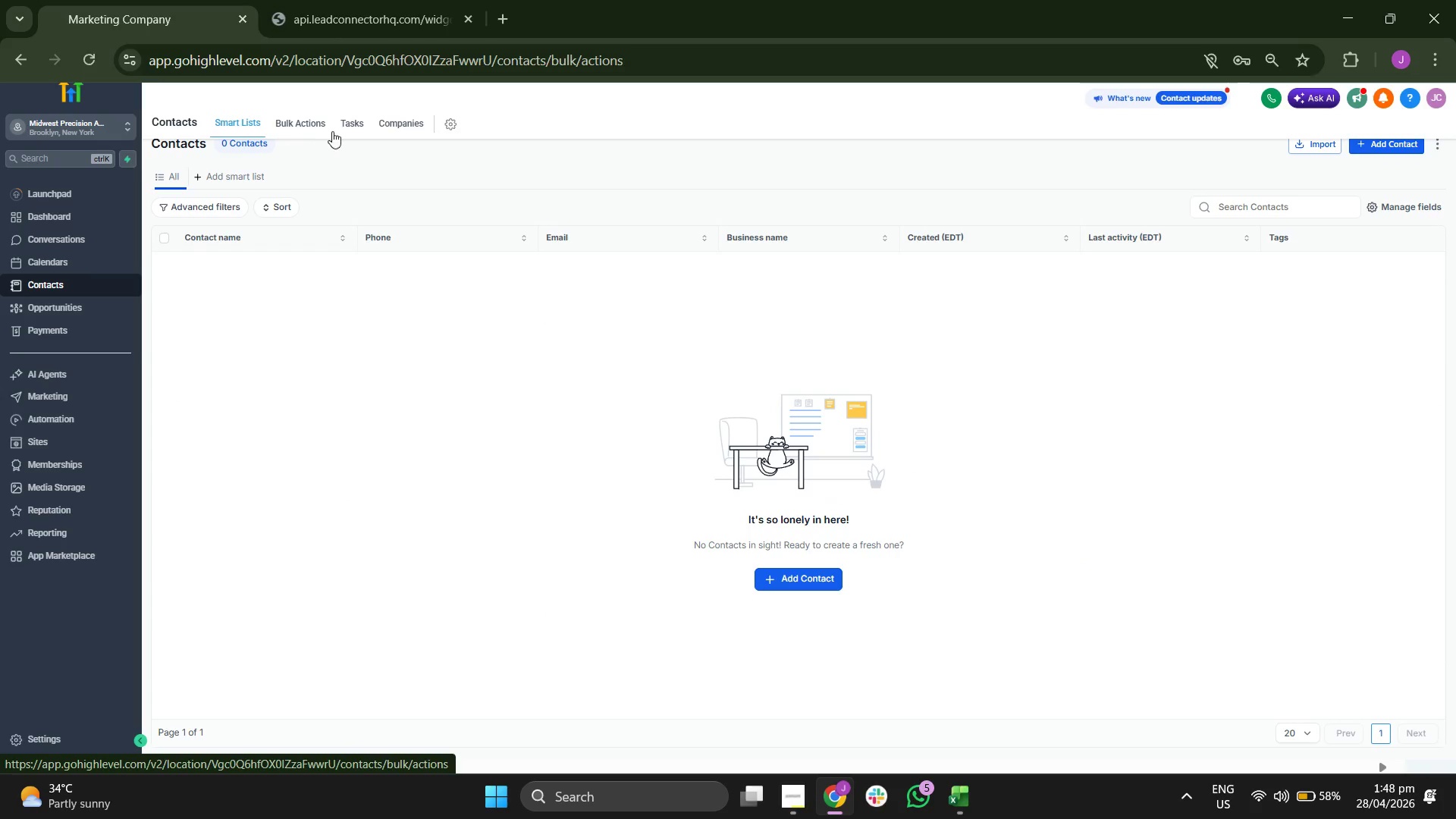 
left_click([243, 130])
 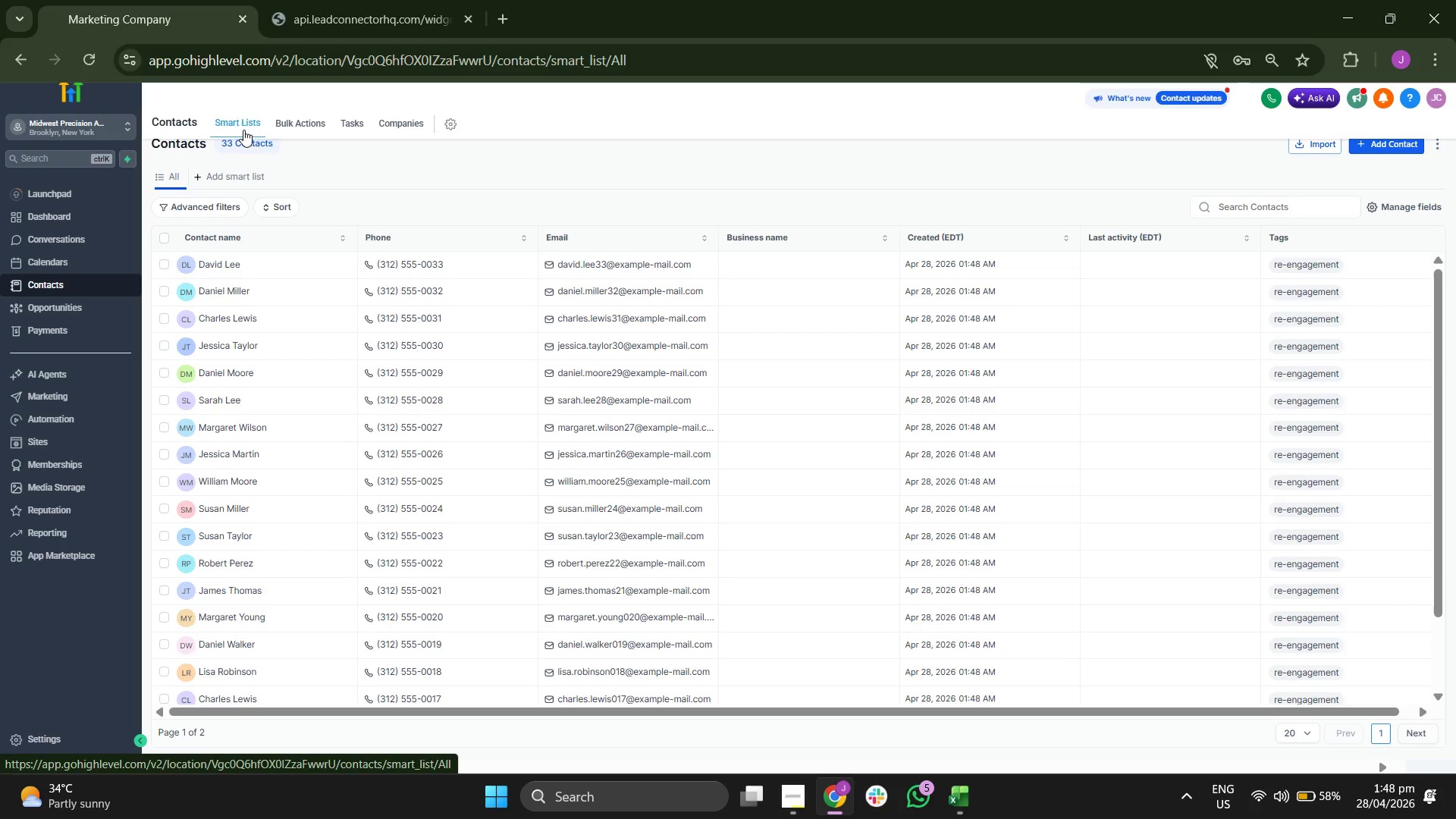 
scroll: coordinate [726, 379], scroll_direction: up, amount: 1.0
 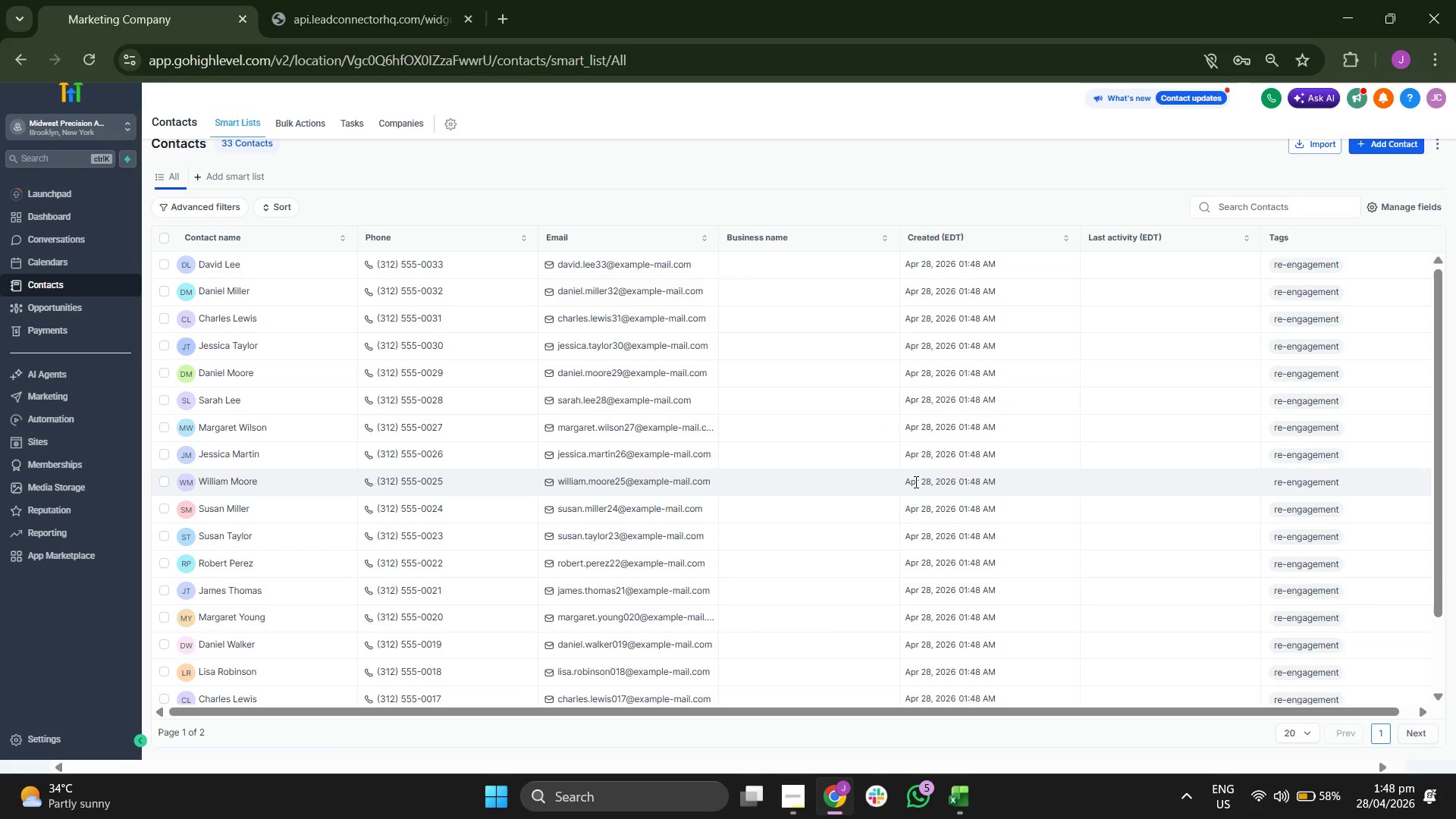 
scroll: coordinate [688, 366], scroll_direction: down, amount: 4.0
 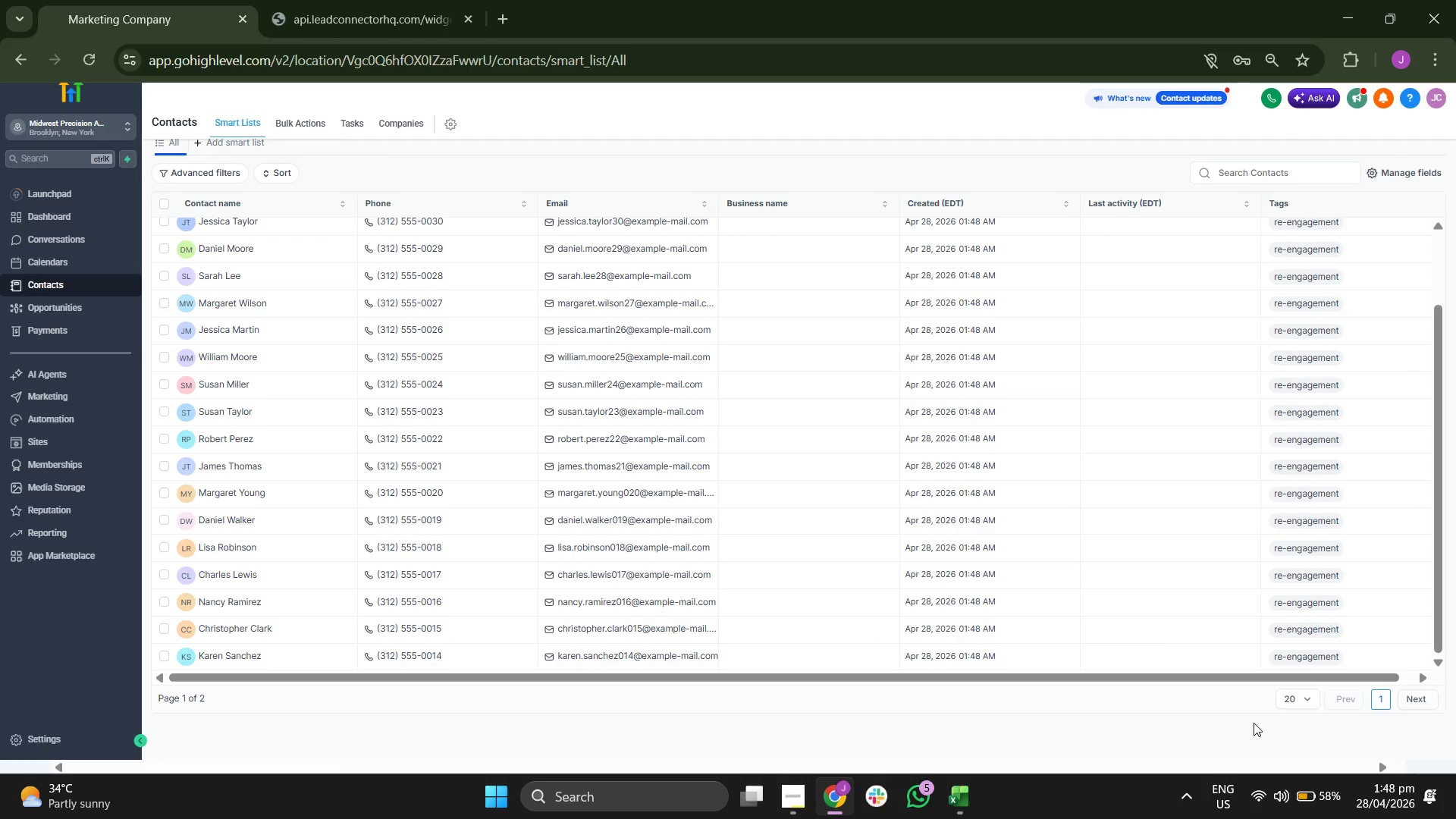 
left_click([1289, 700])
 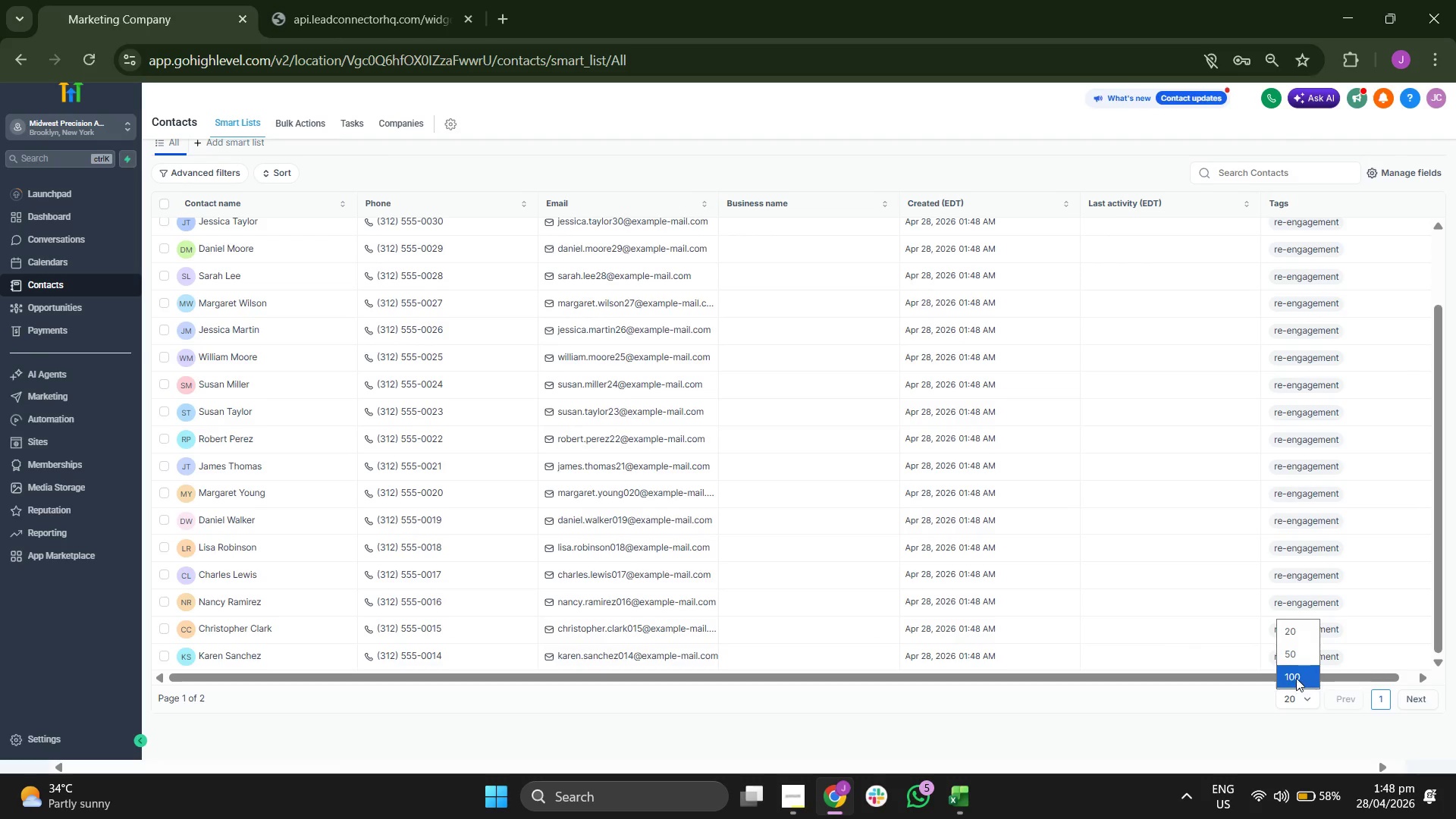 
left_click([1296, 678])
 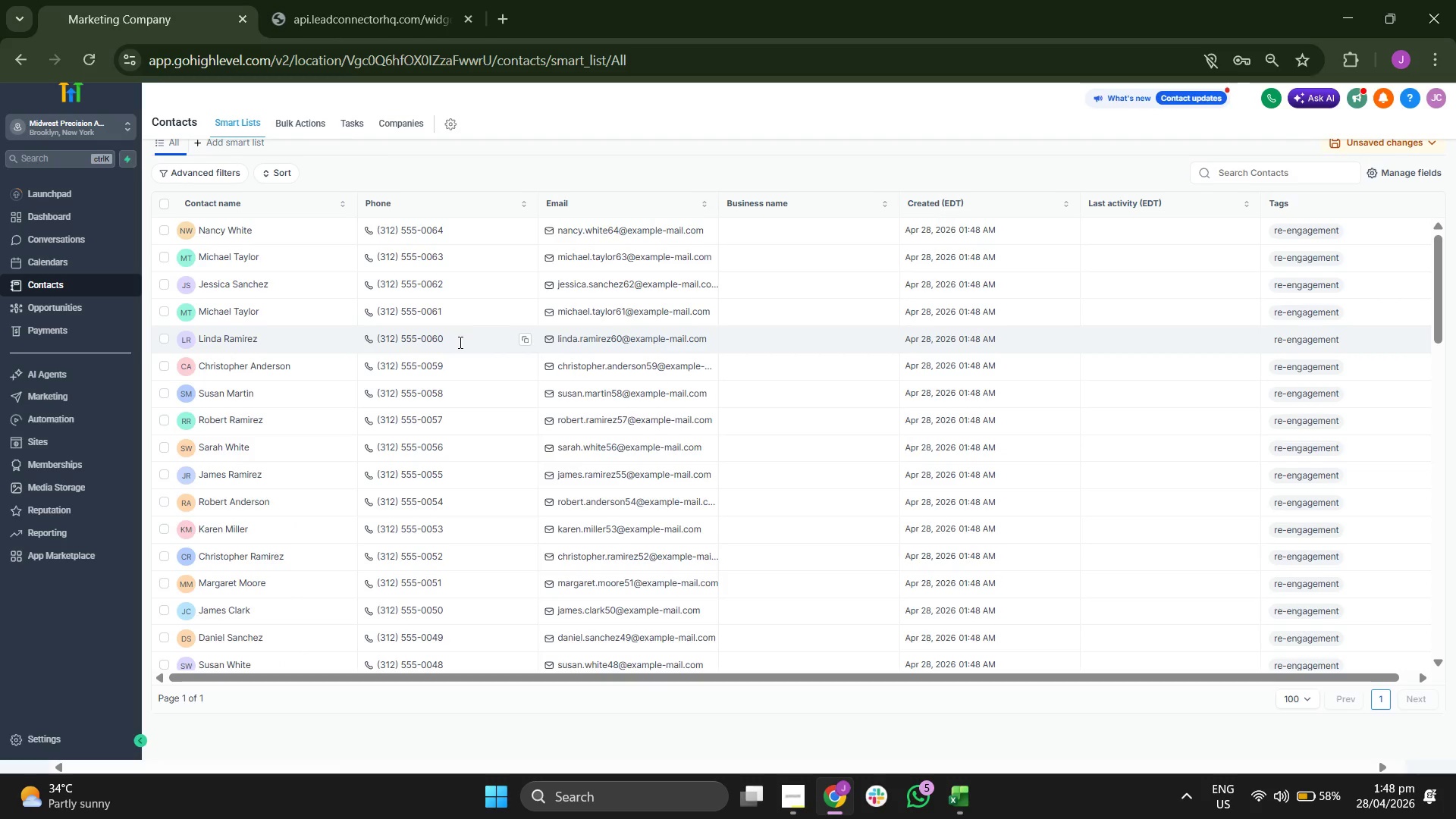 
scroll: coordinate [459, 342], scroll_direction: up, amount: 3.0
 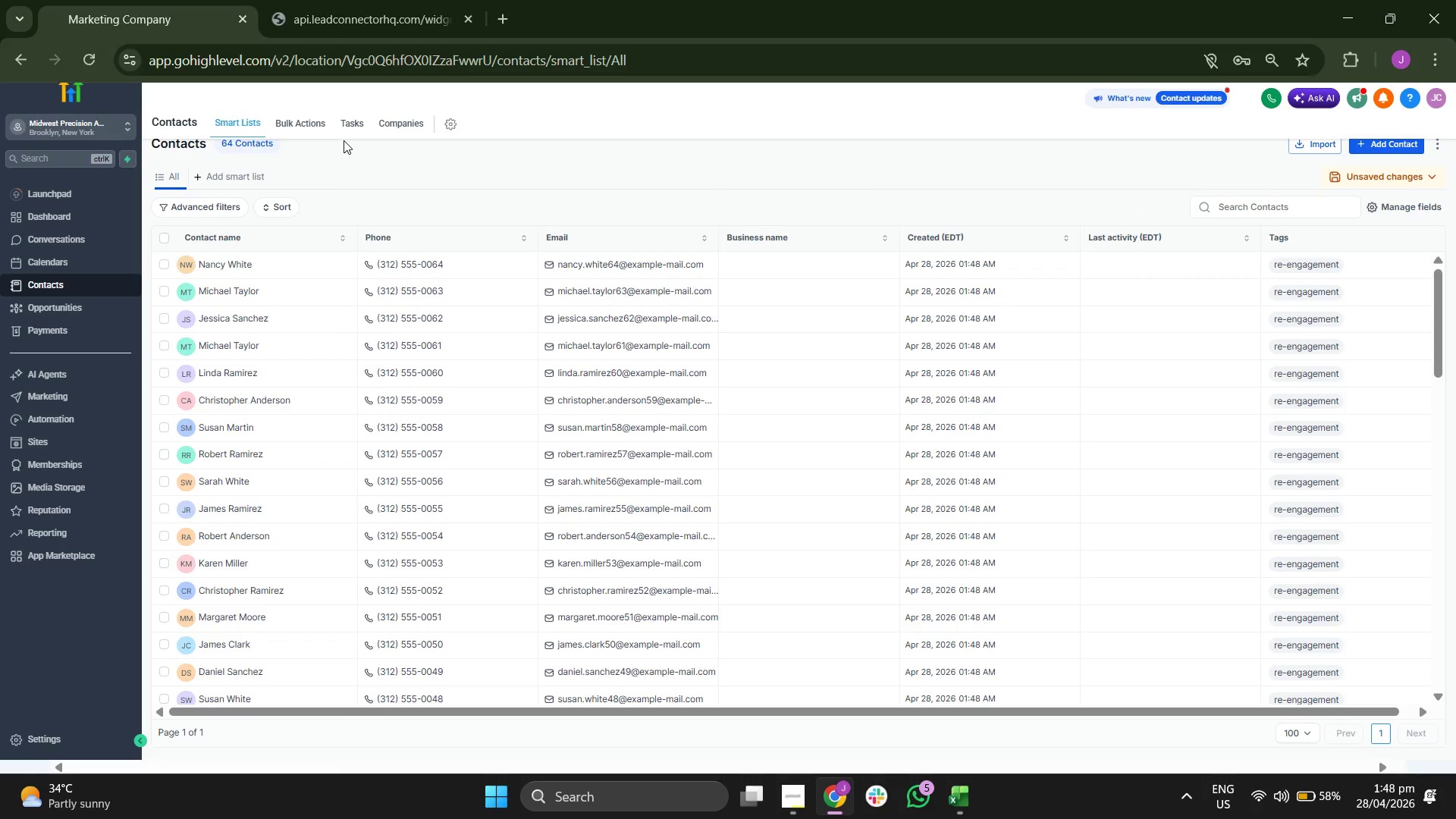 
left_click([312, 120])
 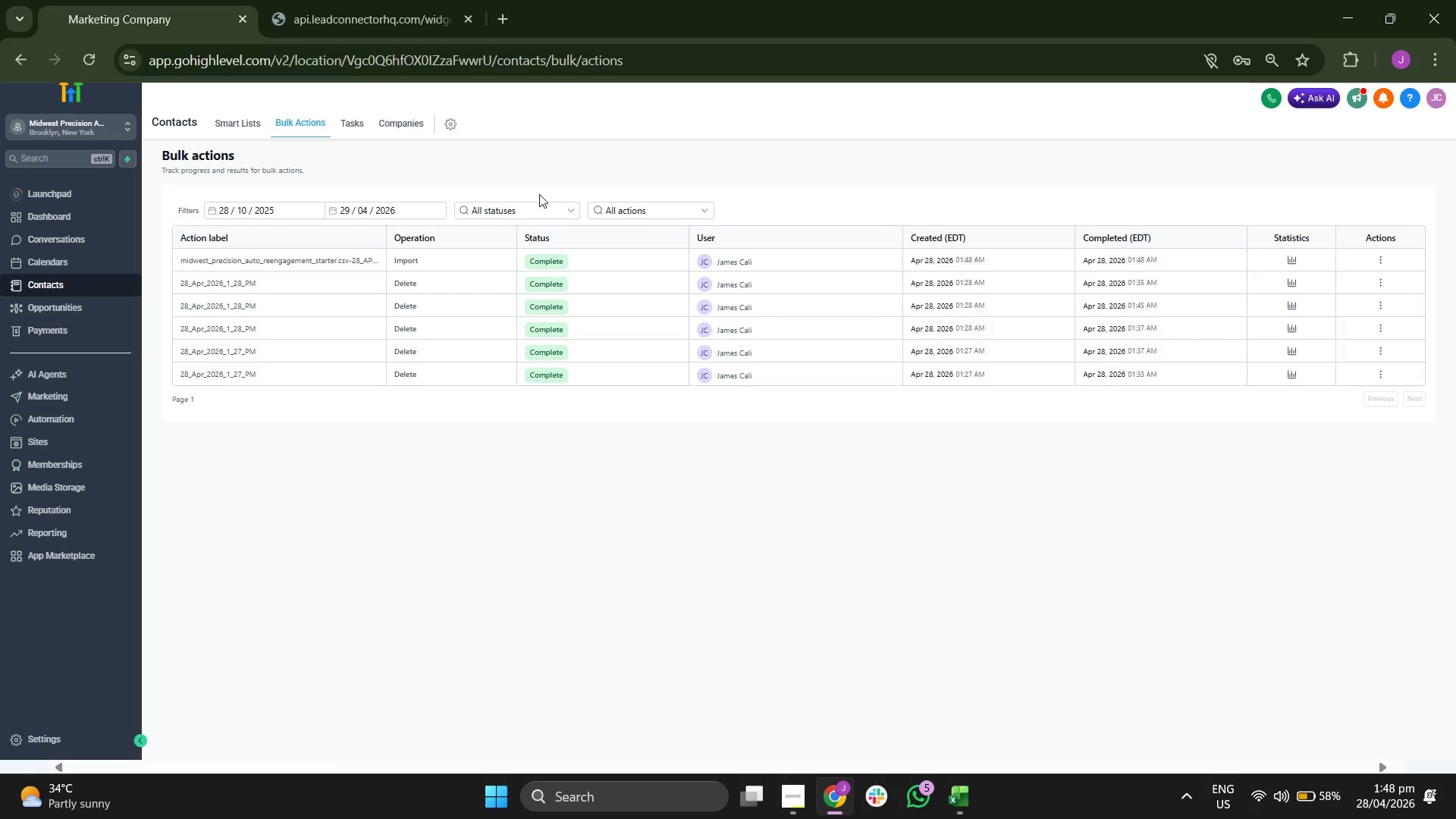 
left_click([246, 130])